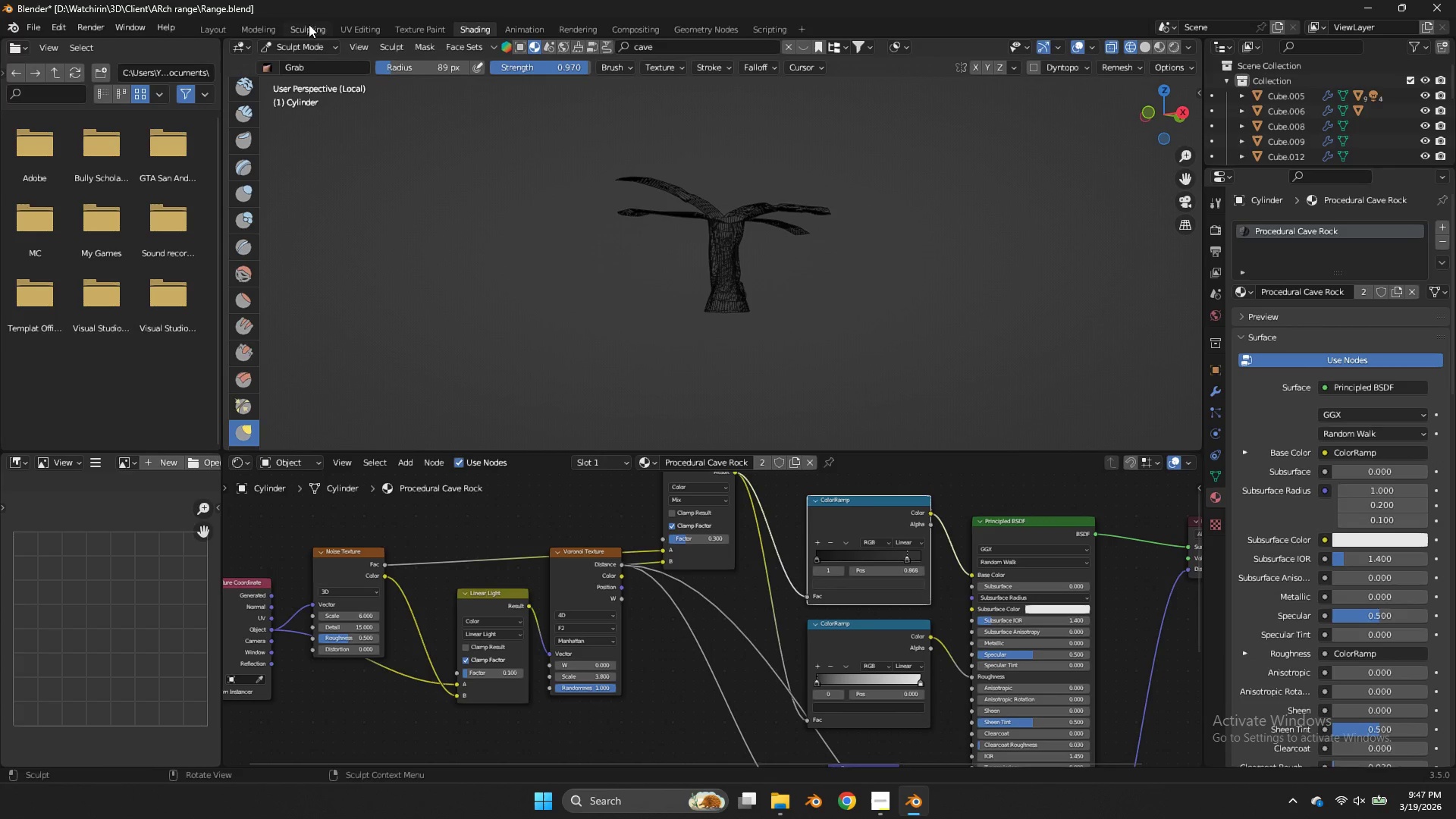 
left_click([259, 27])
 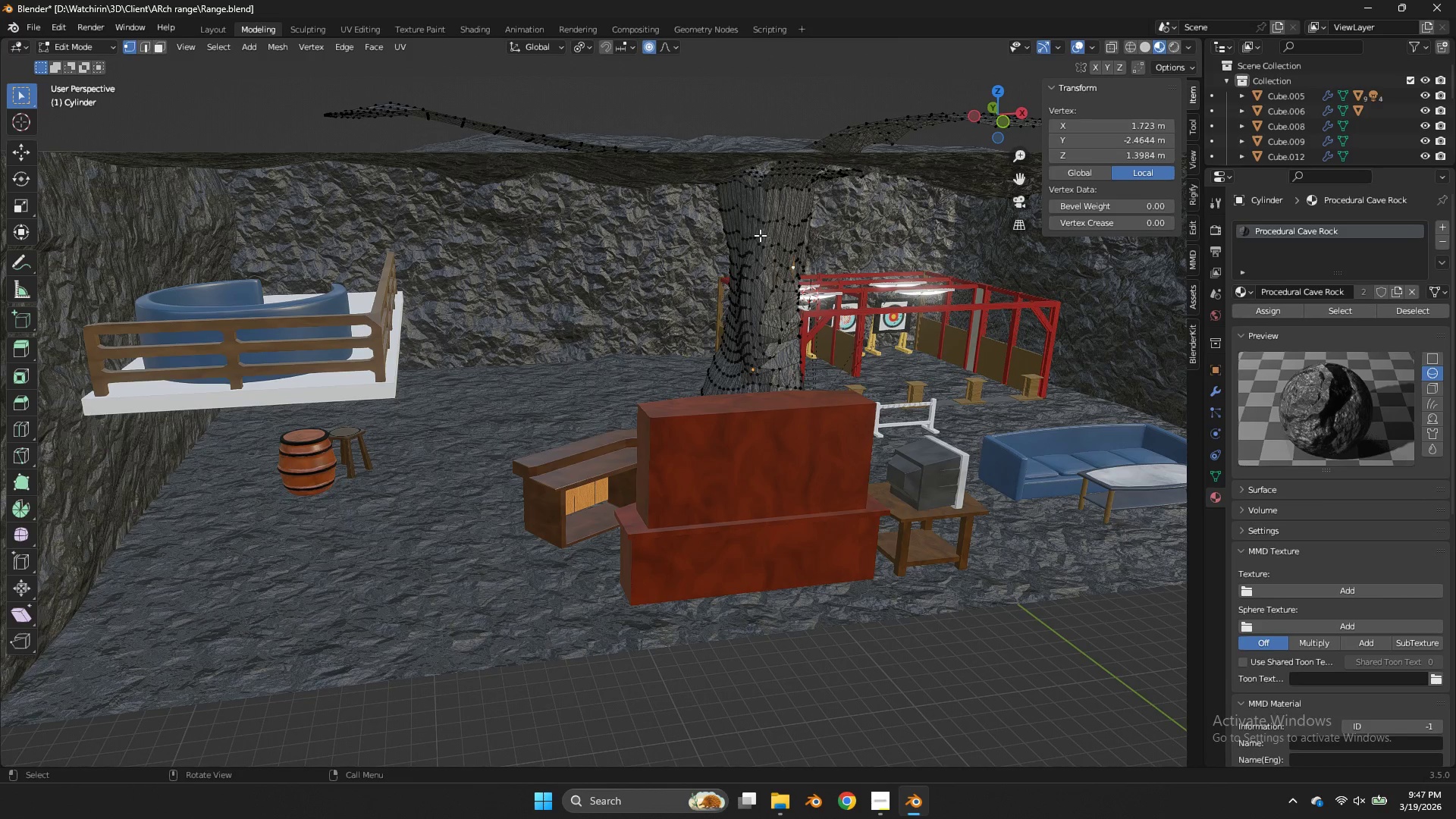 
key(NumpadDivide)
 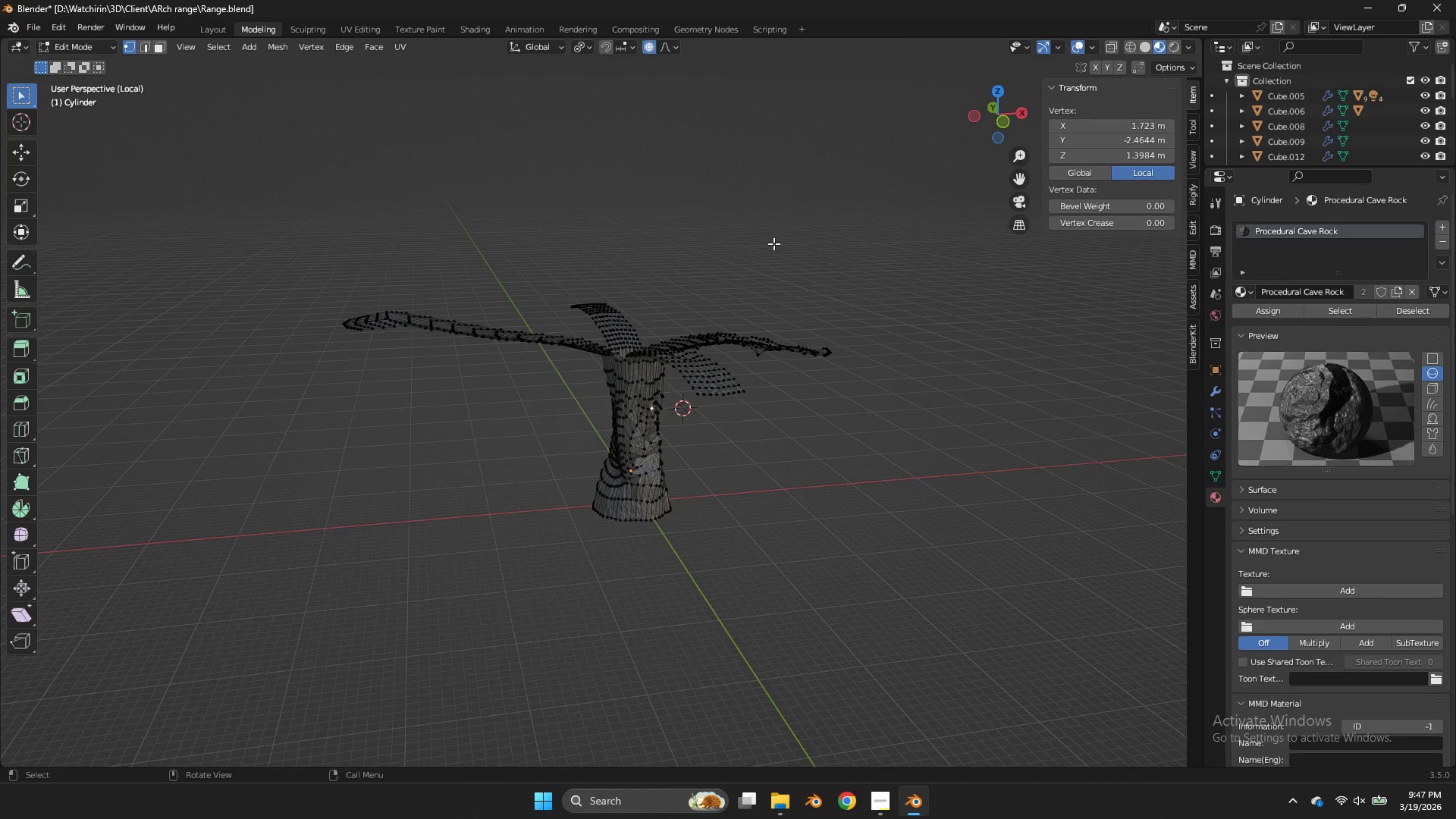 
scroll: coordinate [766, 319], scroll_direction: up, amount: 3.0
 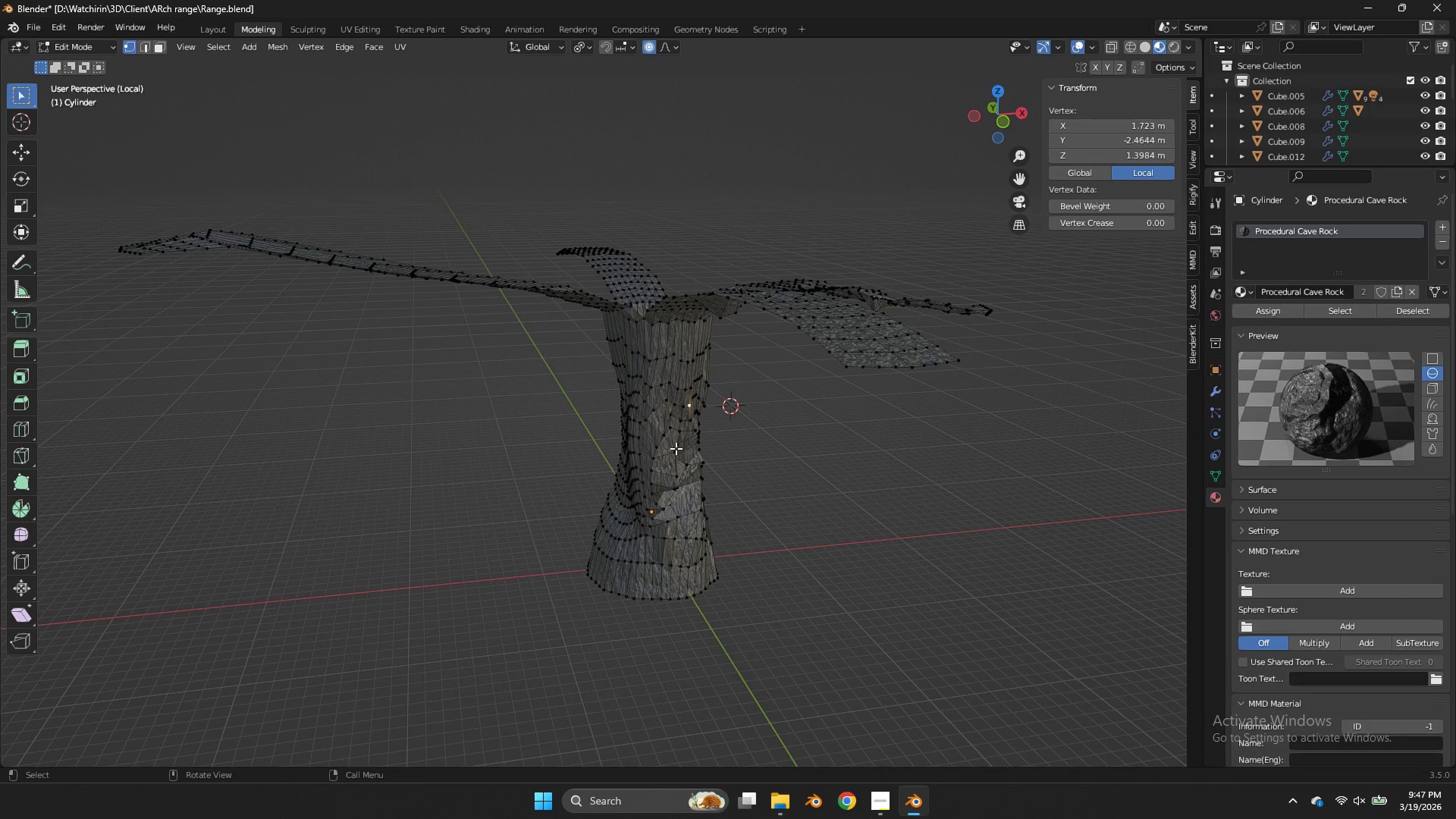 
key(Tab)
 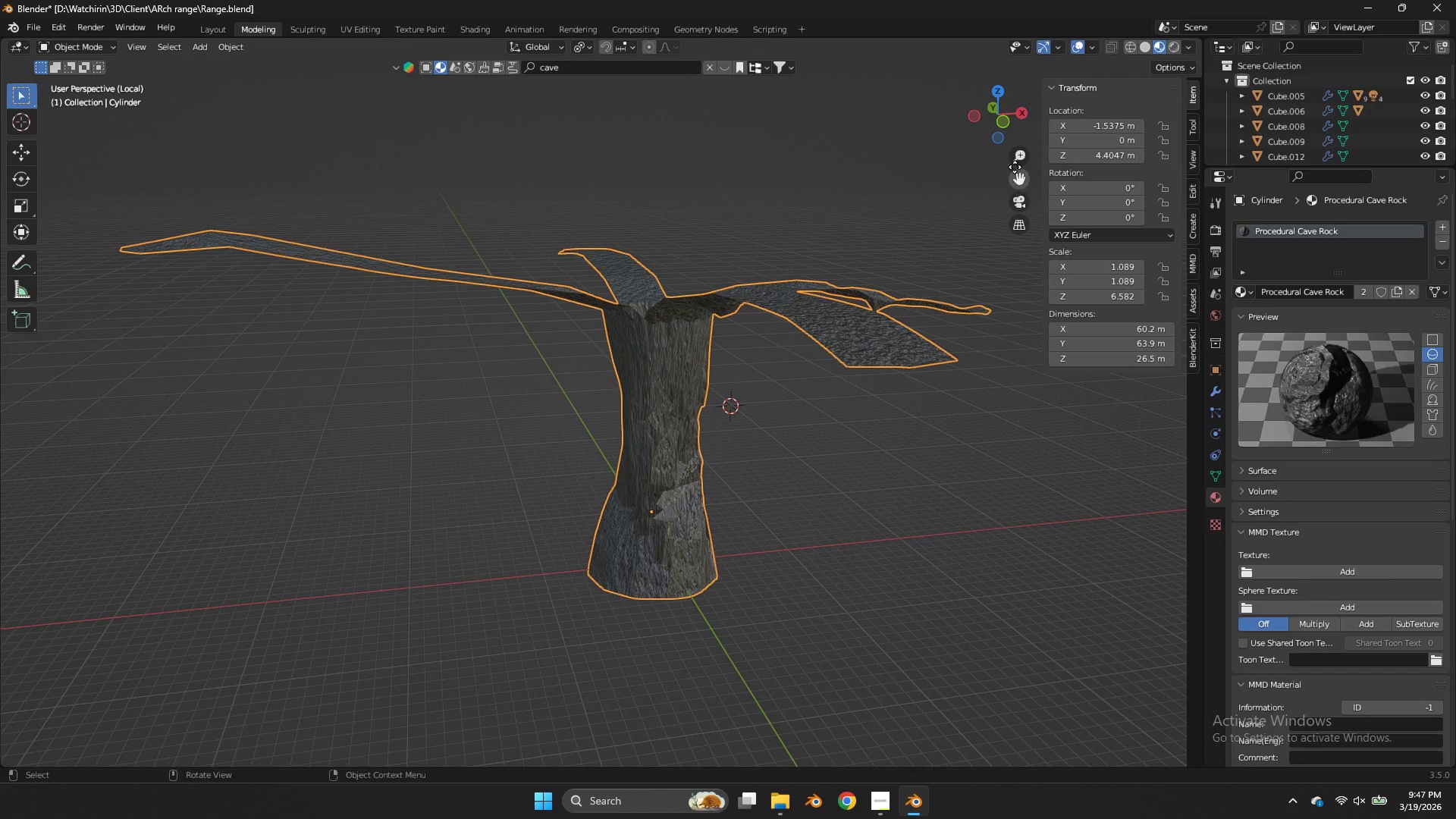 
left_click_drag(start_coordinate=[1012, 125], to_coordinate=[19, 120])
 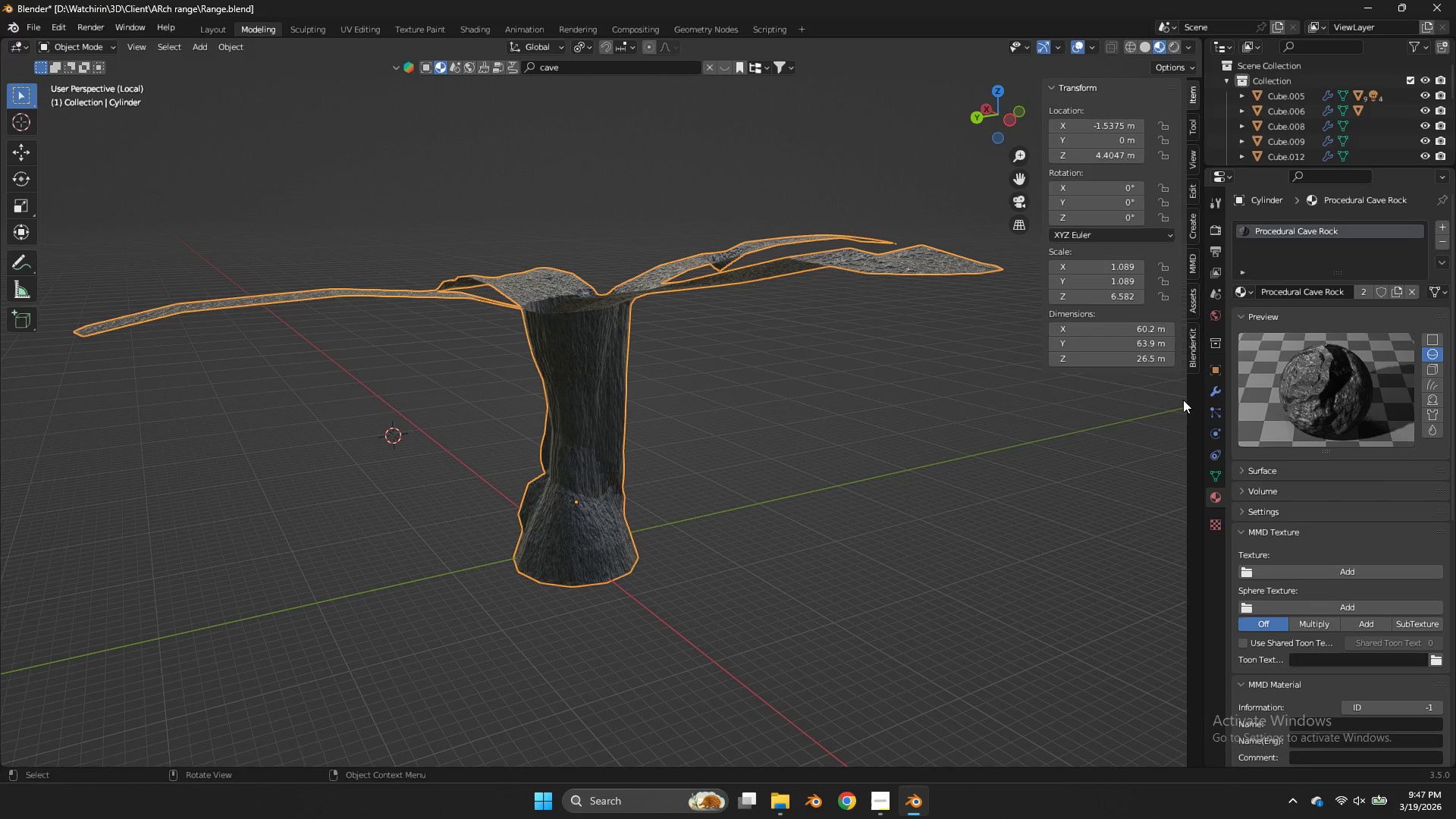 
left_click([1207, 388])
 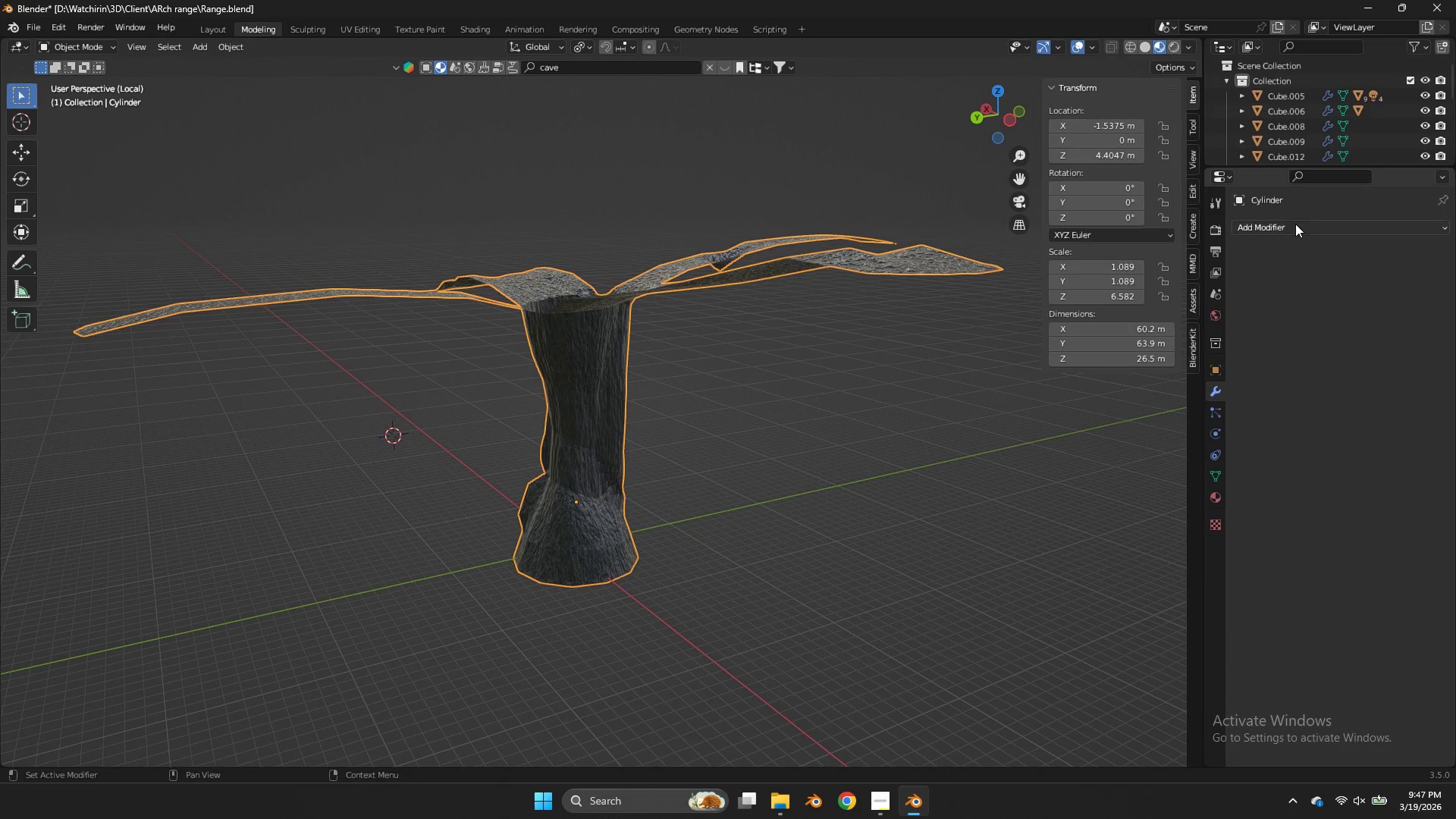 
left_click([1295, 224])
 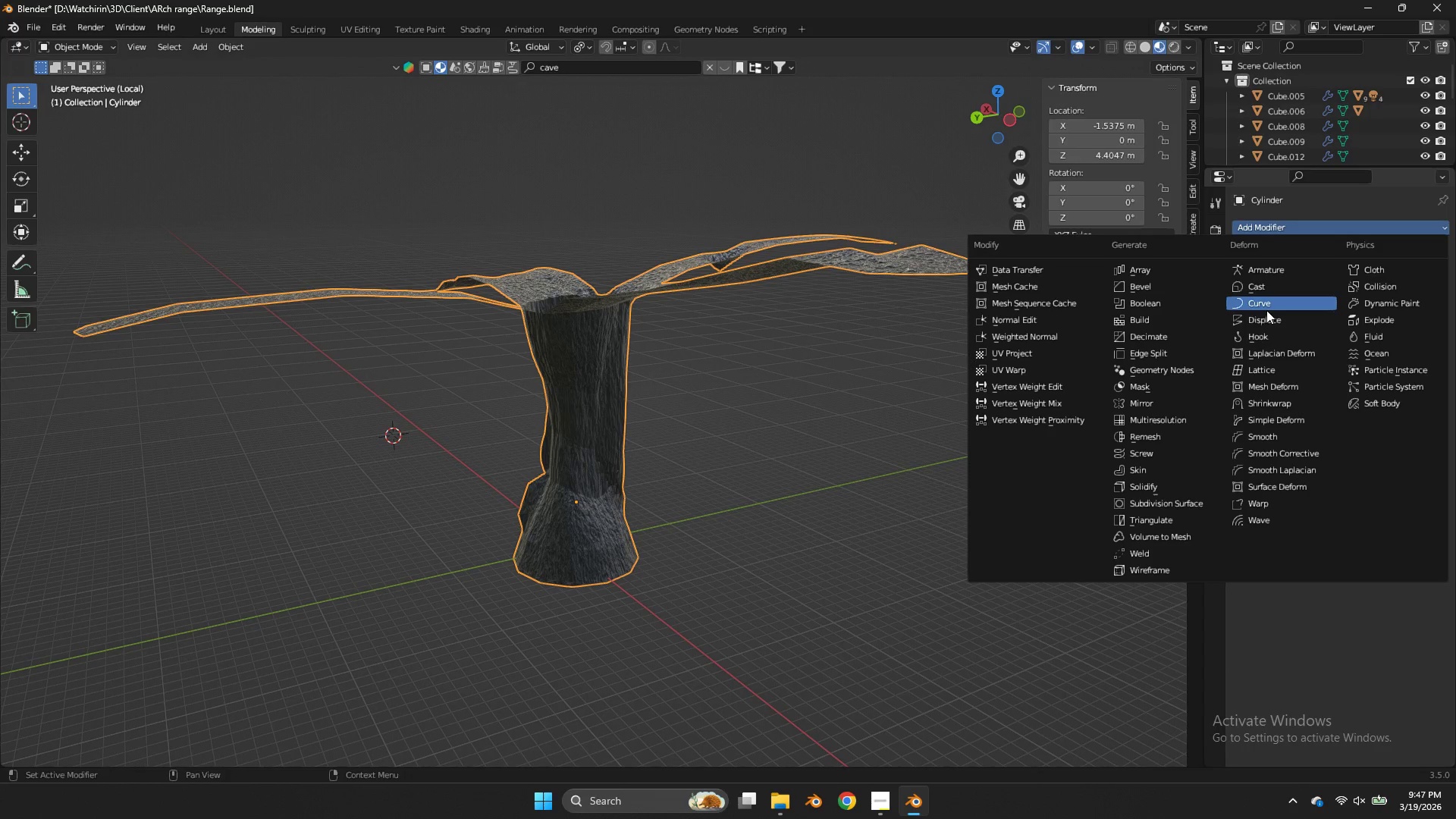 
left_click([1271, 315])
 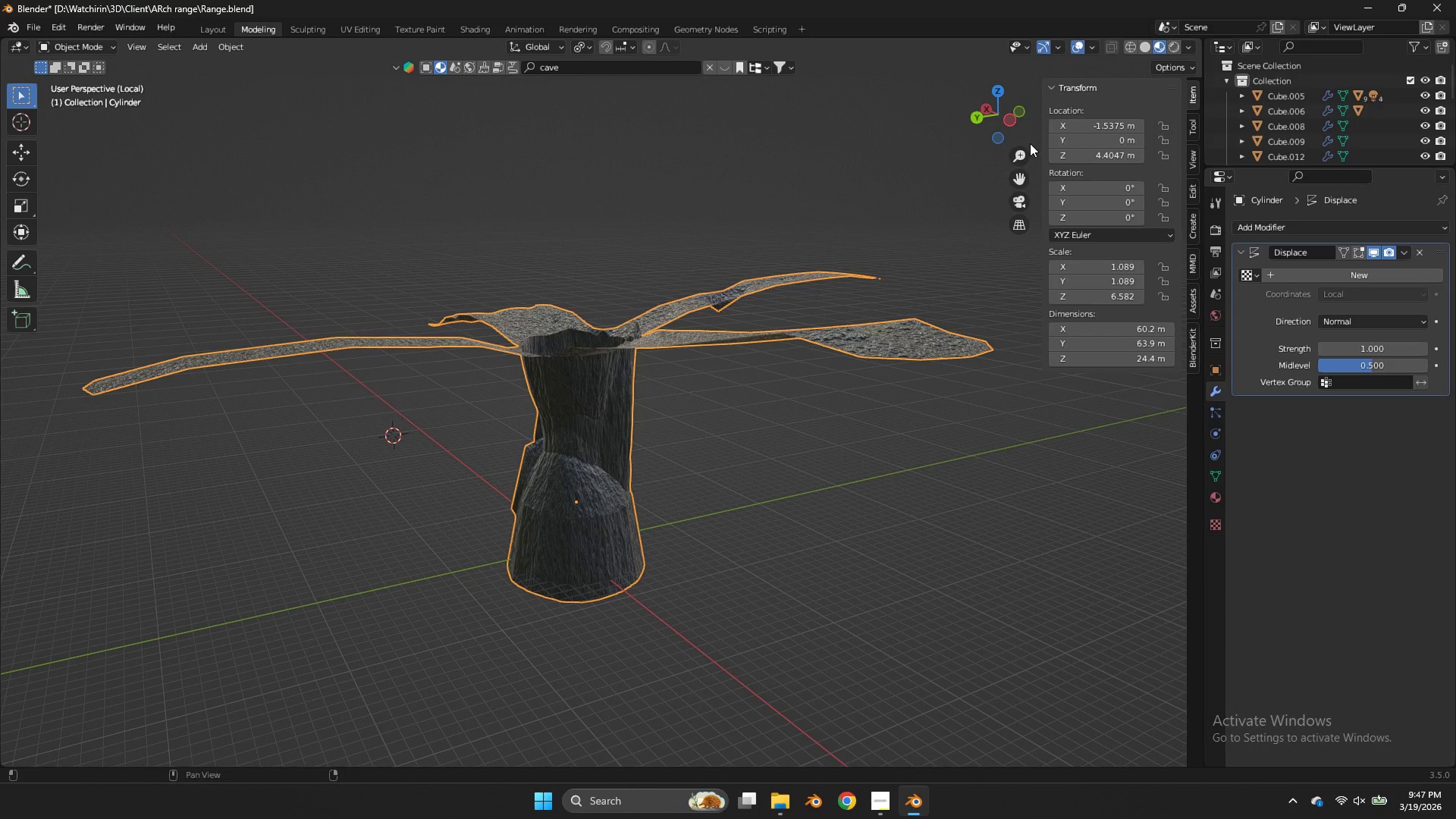 
left_click_drag(start_coordinate=[997, 108], to_coordinate=[1053, 97])
 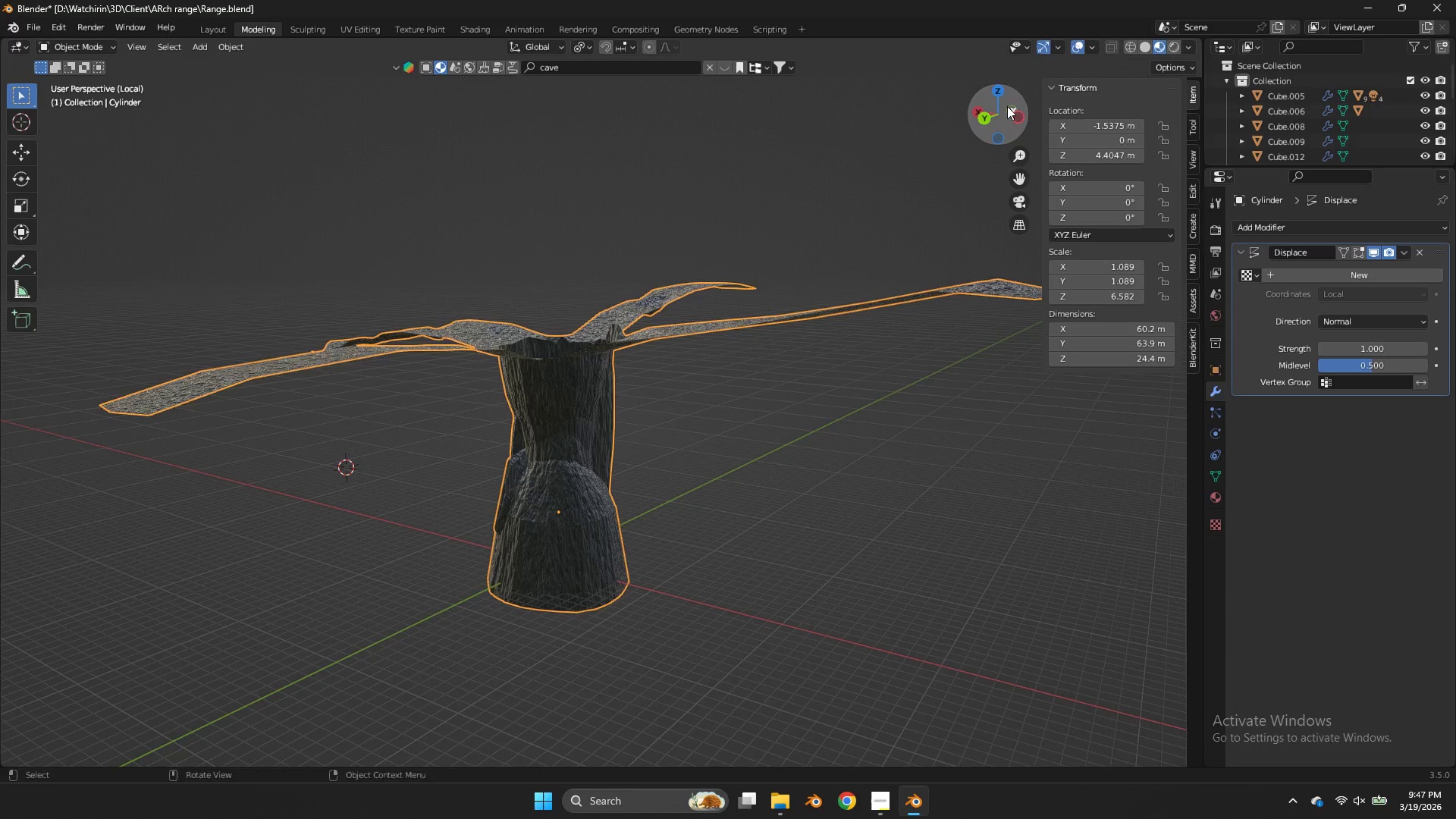 
left_click_drag(start_coordinate=[996, 105], to_coordinate=[1158, 89])
 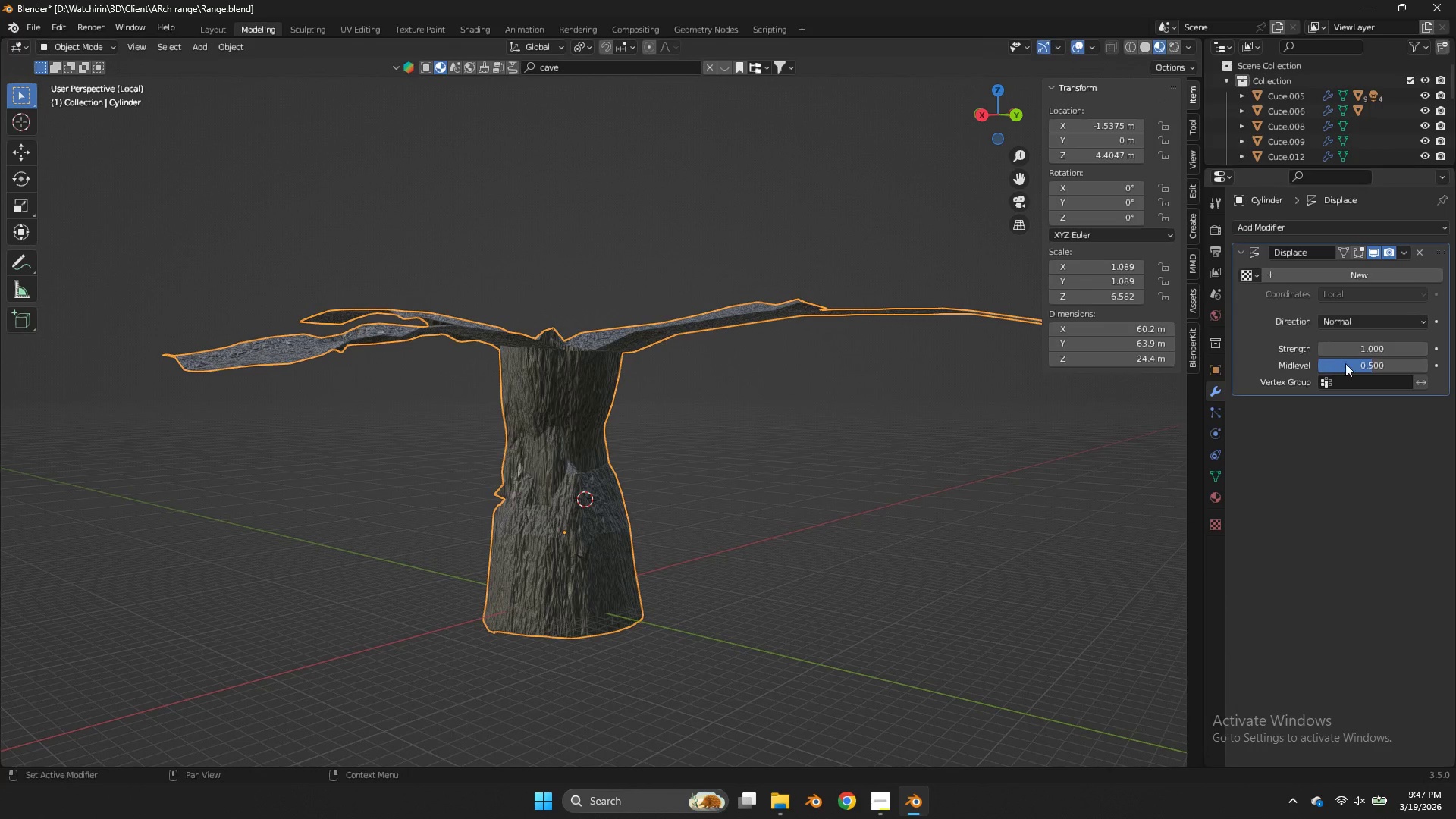 
left_click_drag(start_coordinate=[1348, 363], to_coordinate=[633, 364])
 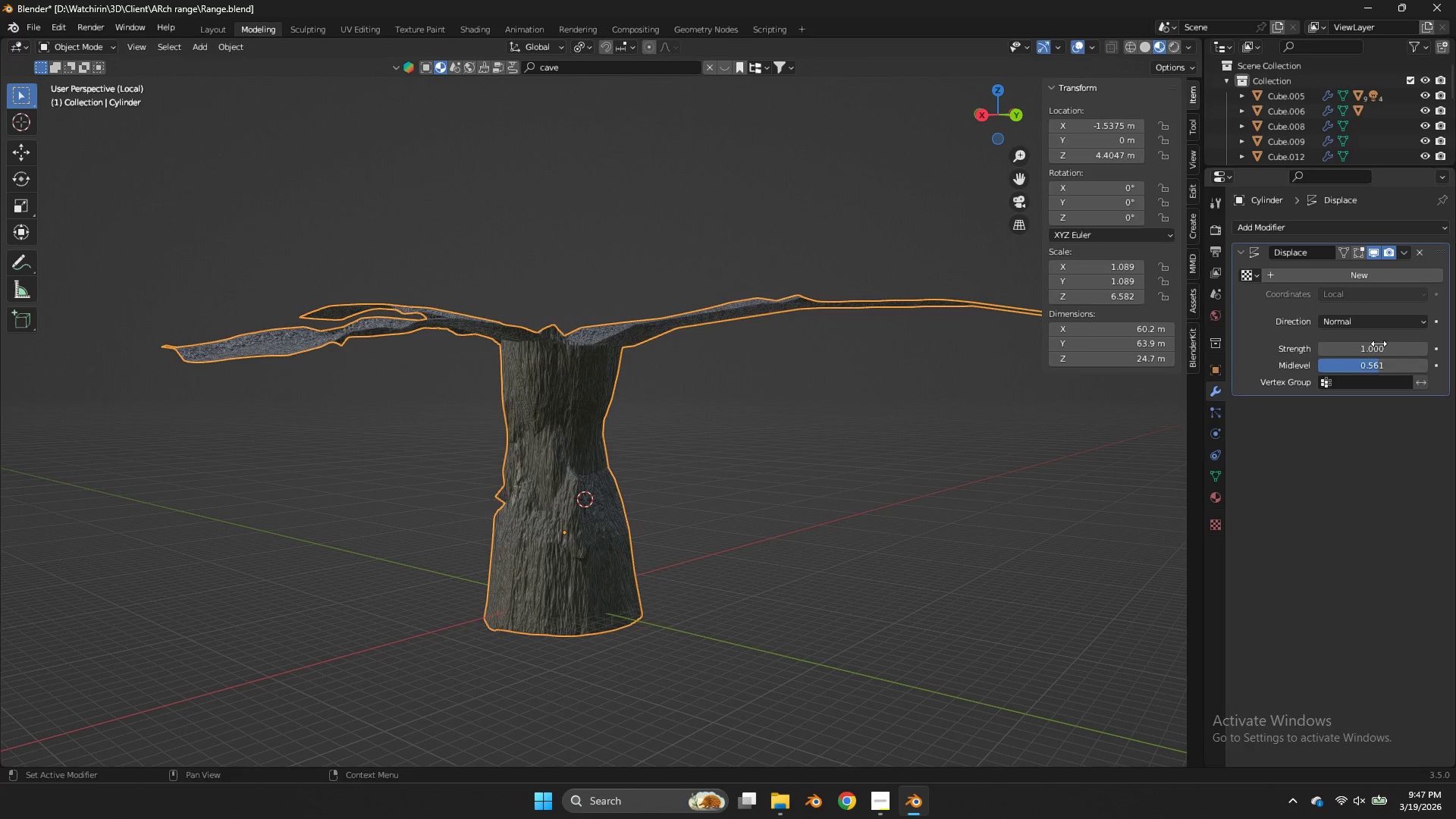 
left_click_drag(start_coordinate=[1379, 344], to_coordinate=[657, 333])
 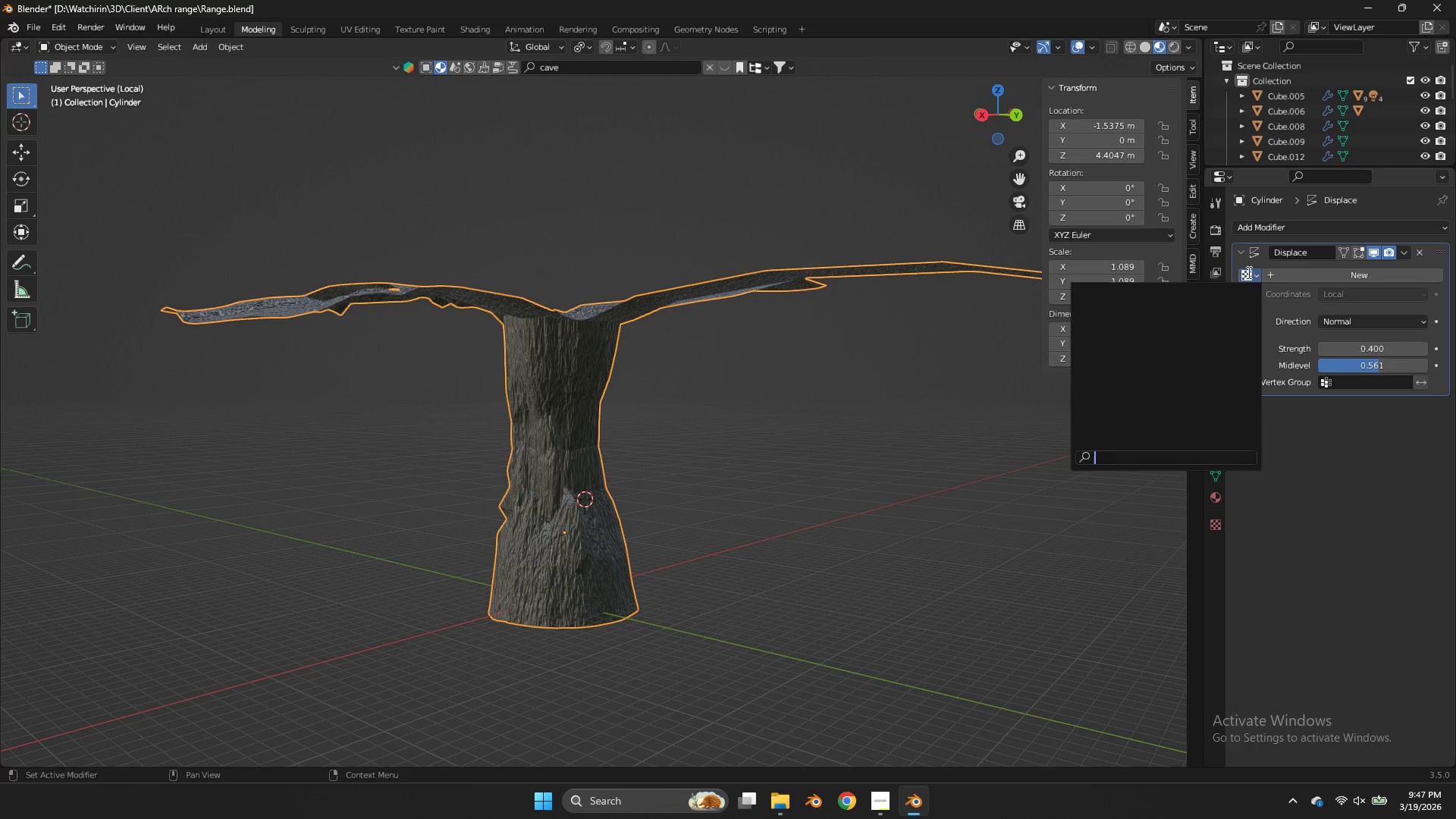 
double_click([1247, 272])
 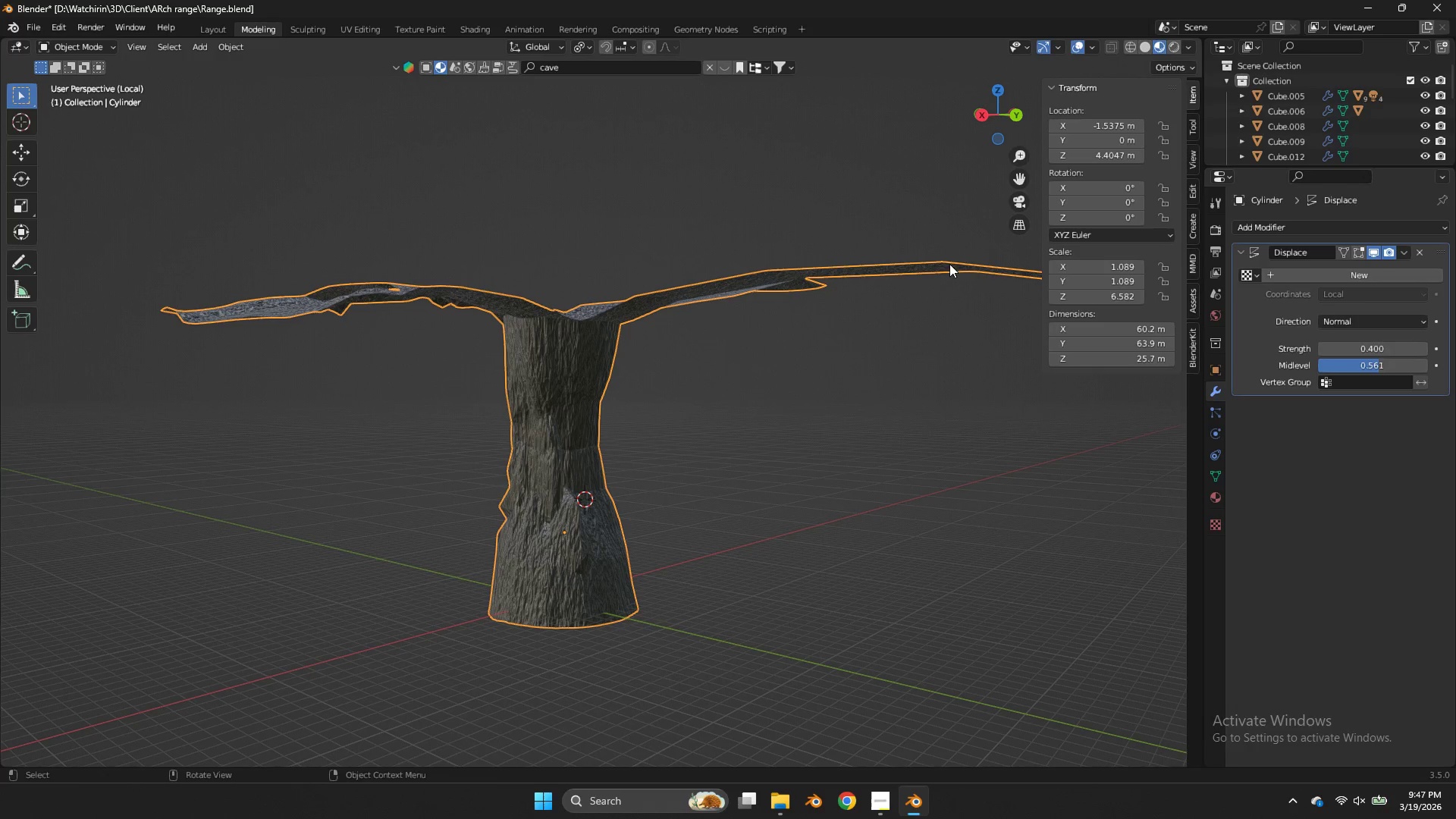 
key(Tab)
 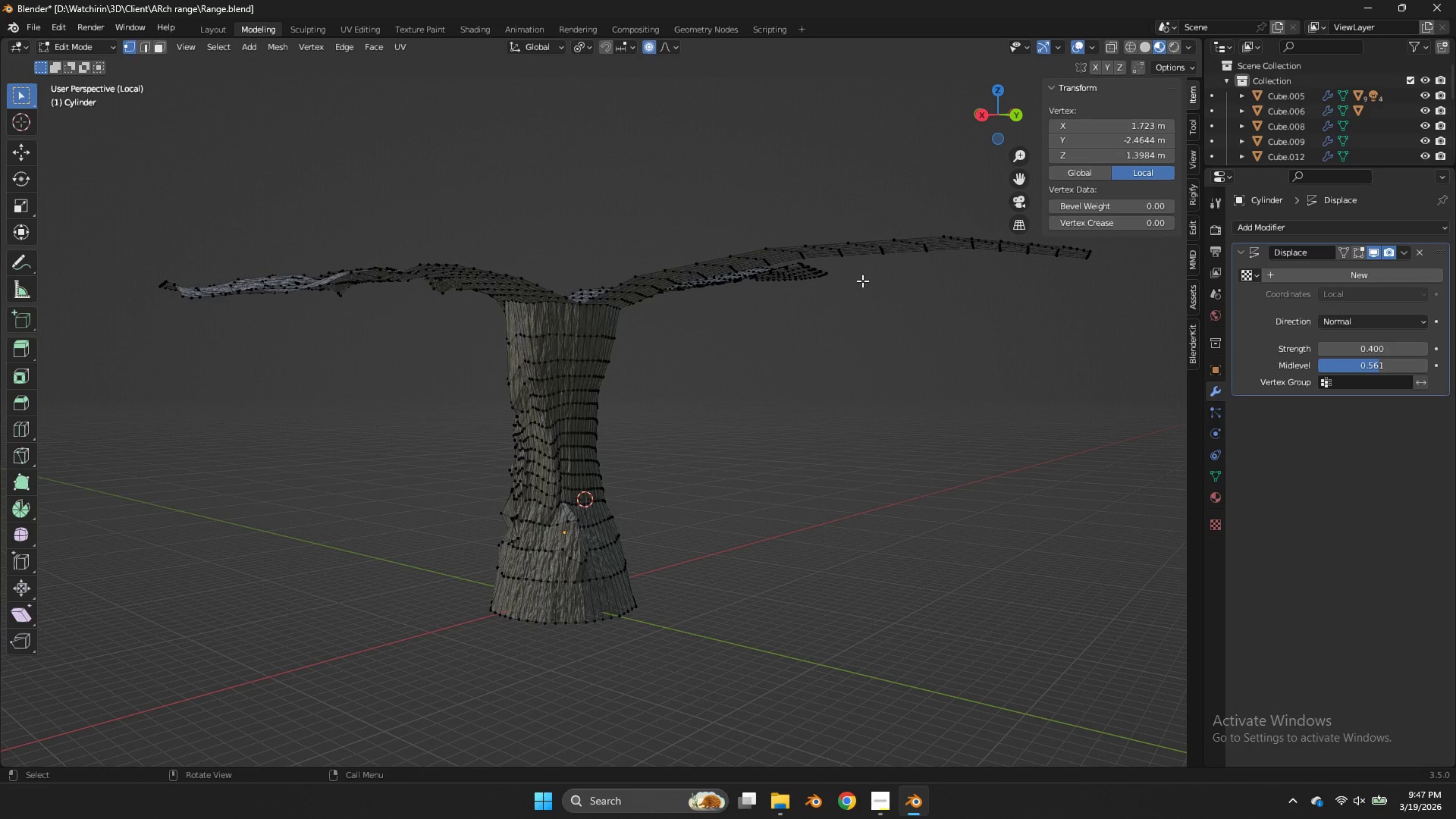 
key(Tab)
 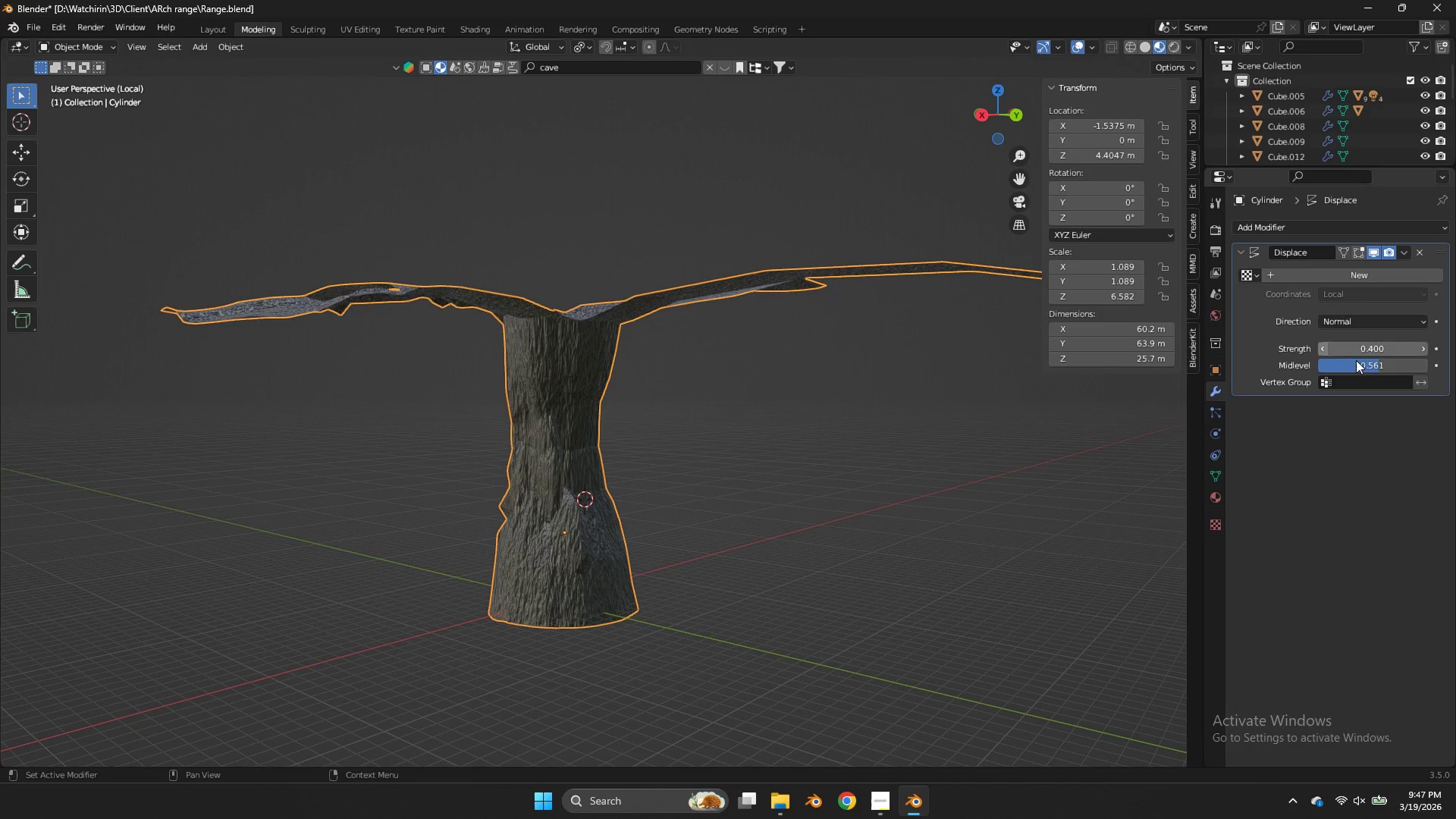 
left_click_drag(start_coordinate=[1359, 363], to_coordinate=[585, 367])
 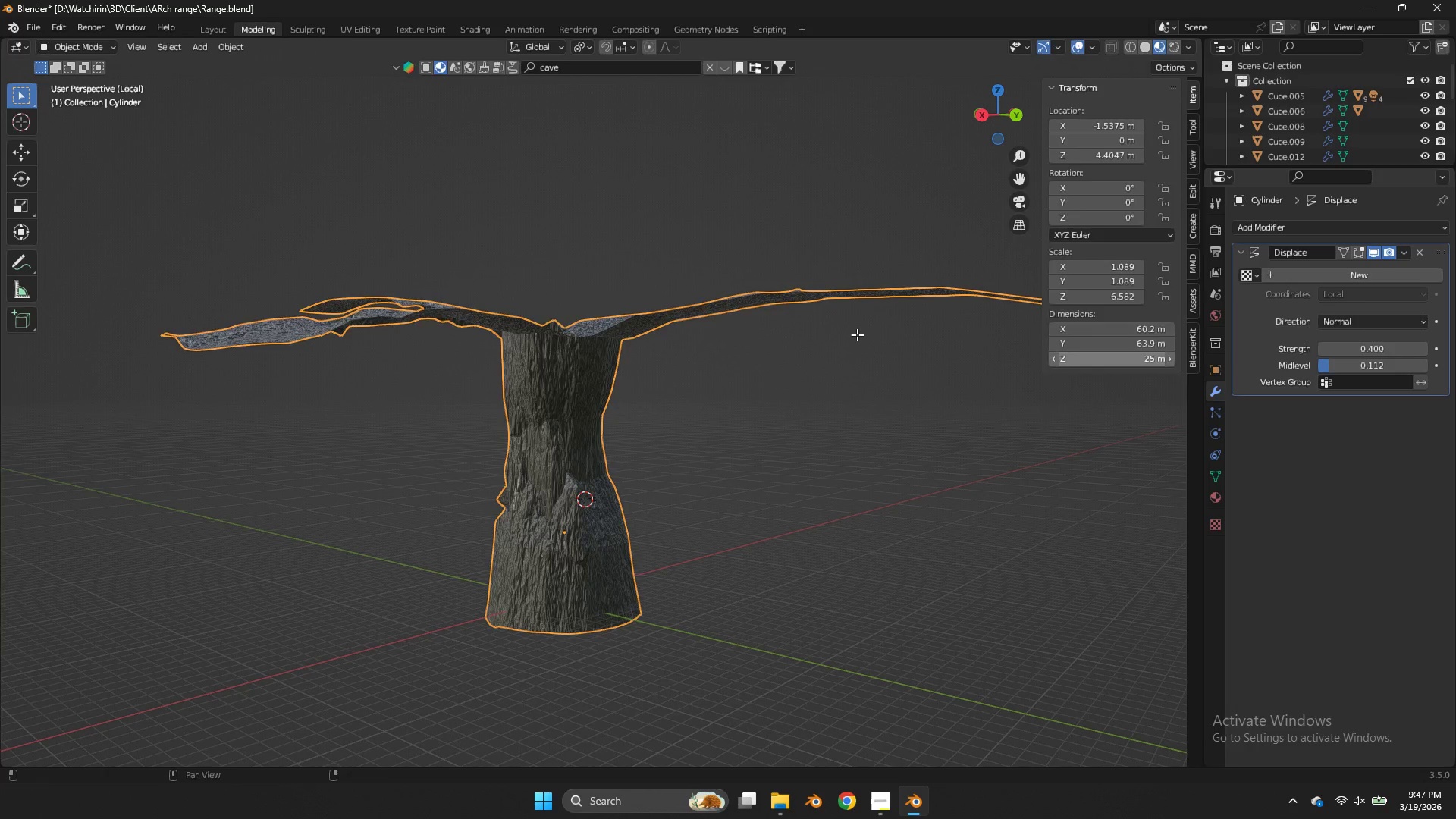 
key(Tab)
type(asz)
 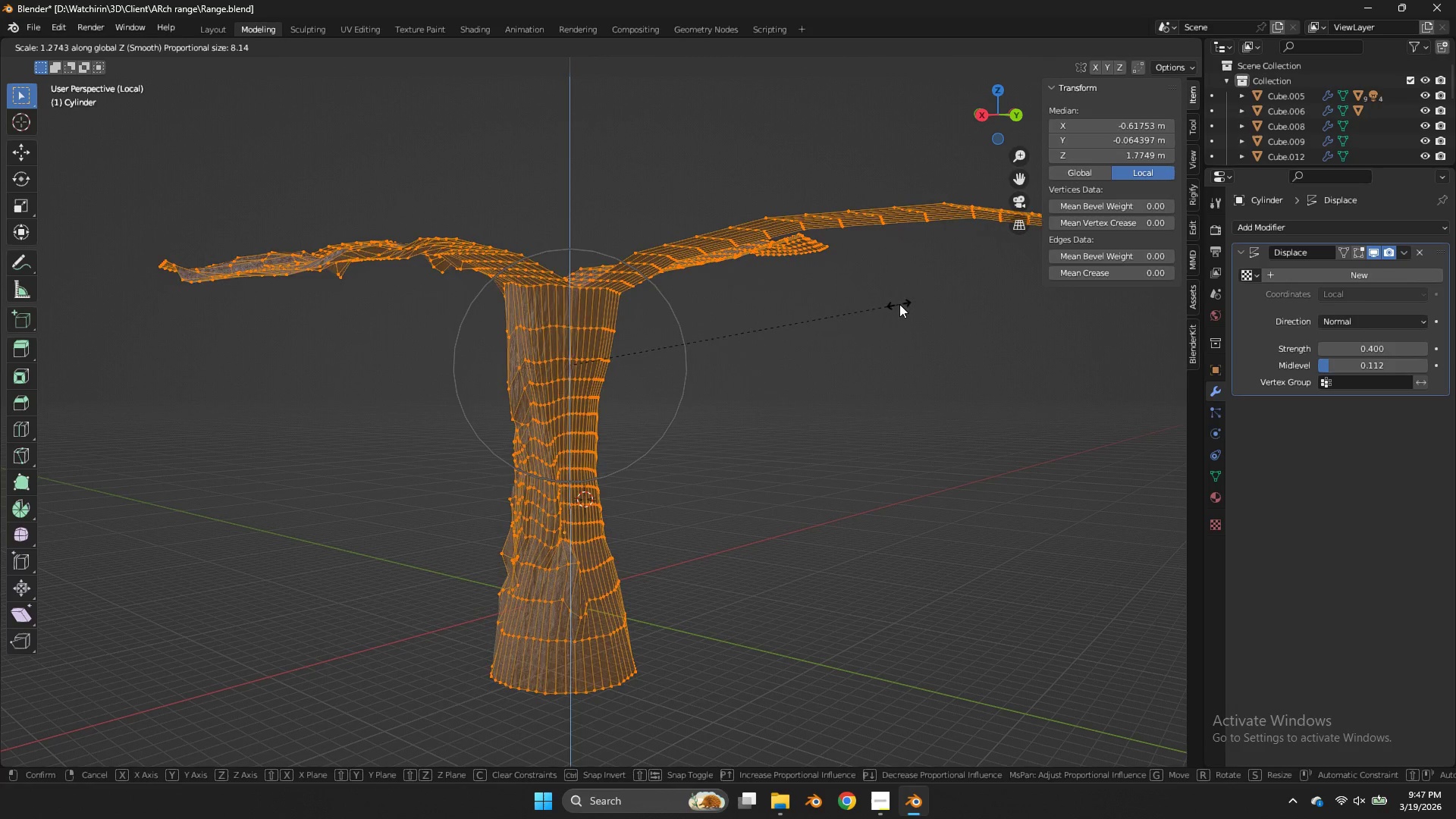 
key(Tab)
 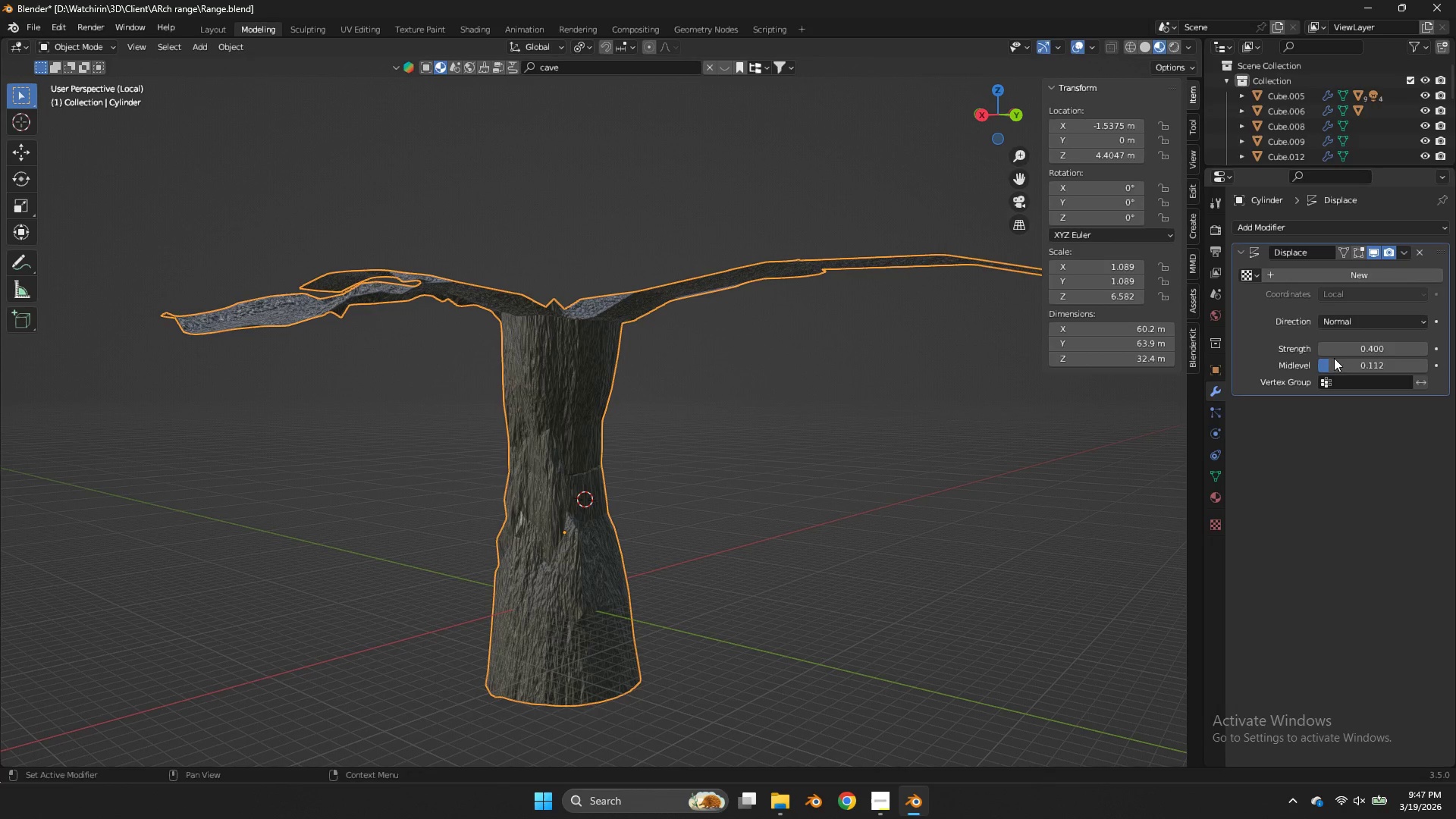 
left_click_drag(start_coordinate=[1345, 362], to_coordinate=[605, 369])
 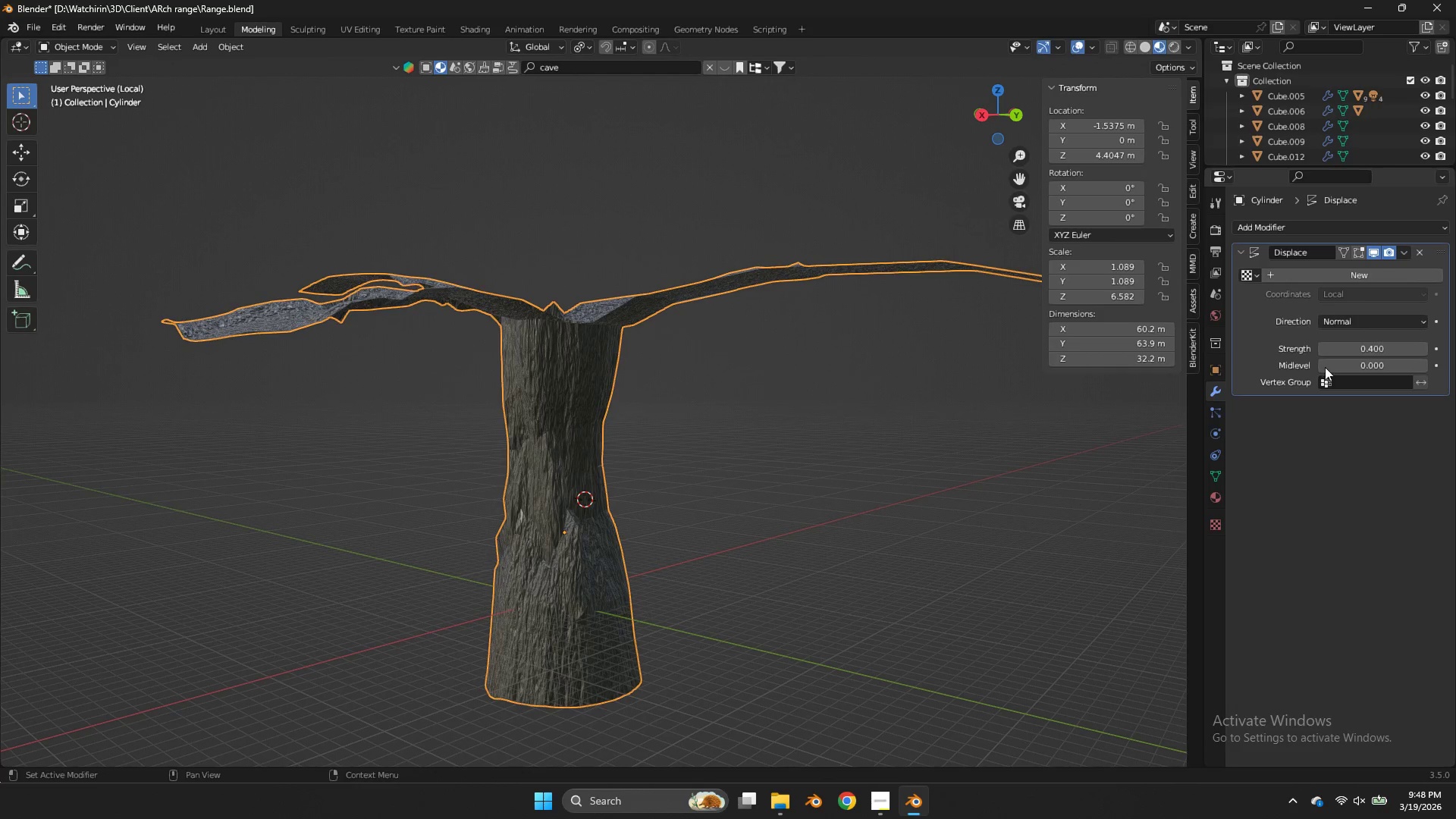 
left_click_drag(start_coordinate=[1326, 368], to_coordinate=[651, 361])
 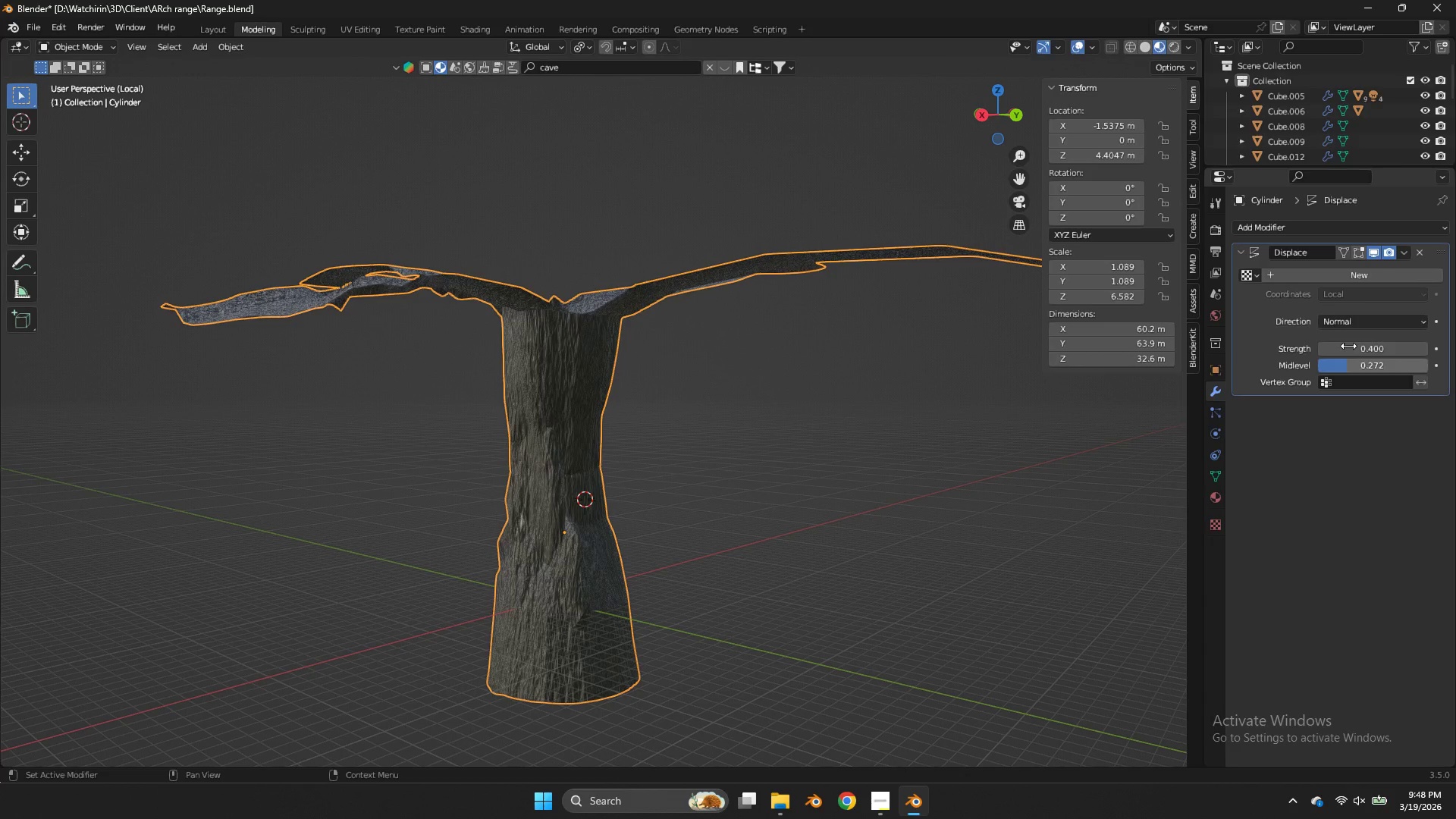 
left_click_drag(start_coordinate=[1348, 347], to_coordinate=[636, 347])
 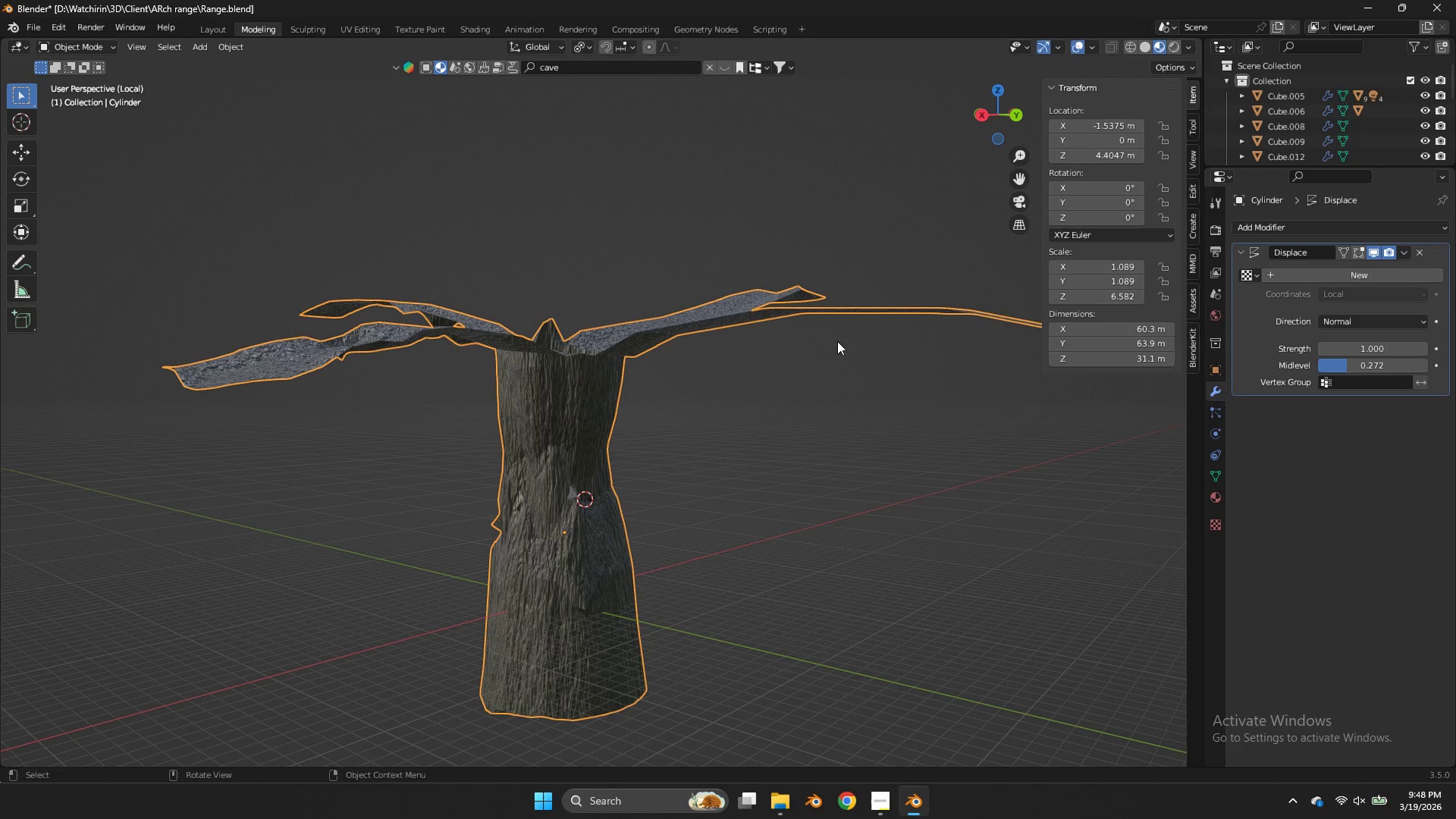 
key(Control+S)
 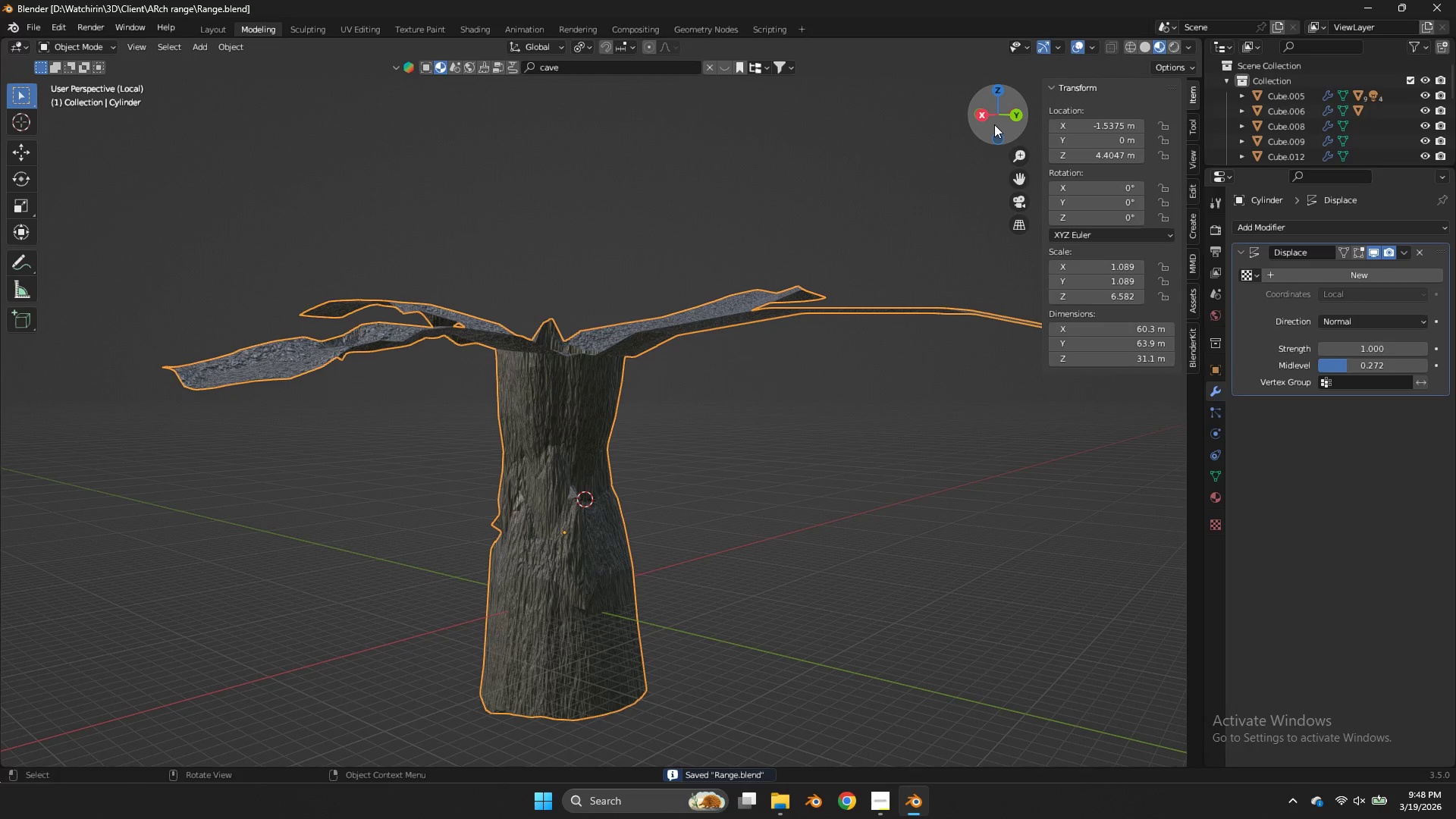 
left_click_drag(start_coordinate=[990, 120], to_coordinate=[1168, 115])
 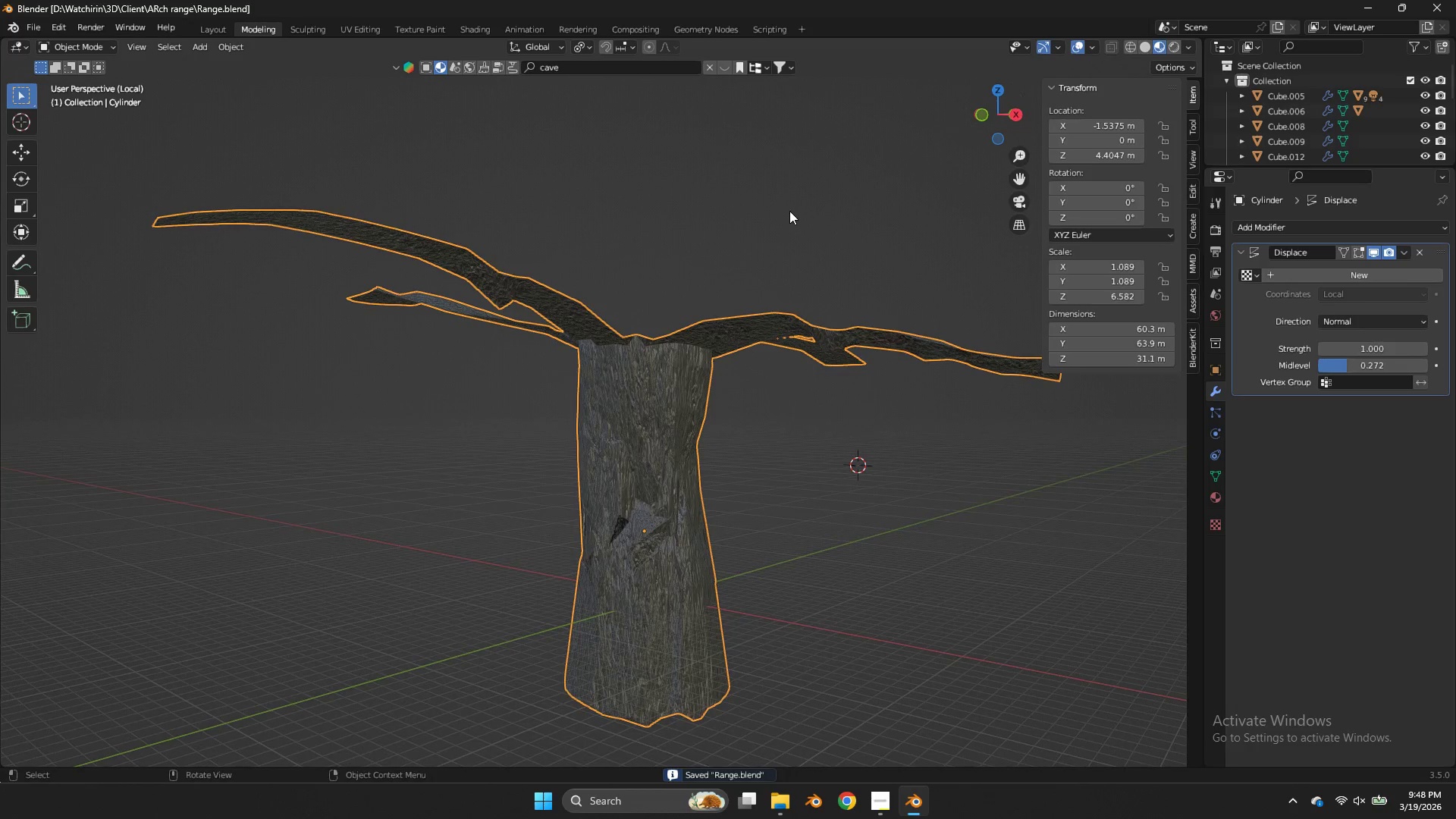 
key(NumpadDivide)
 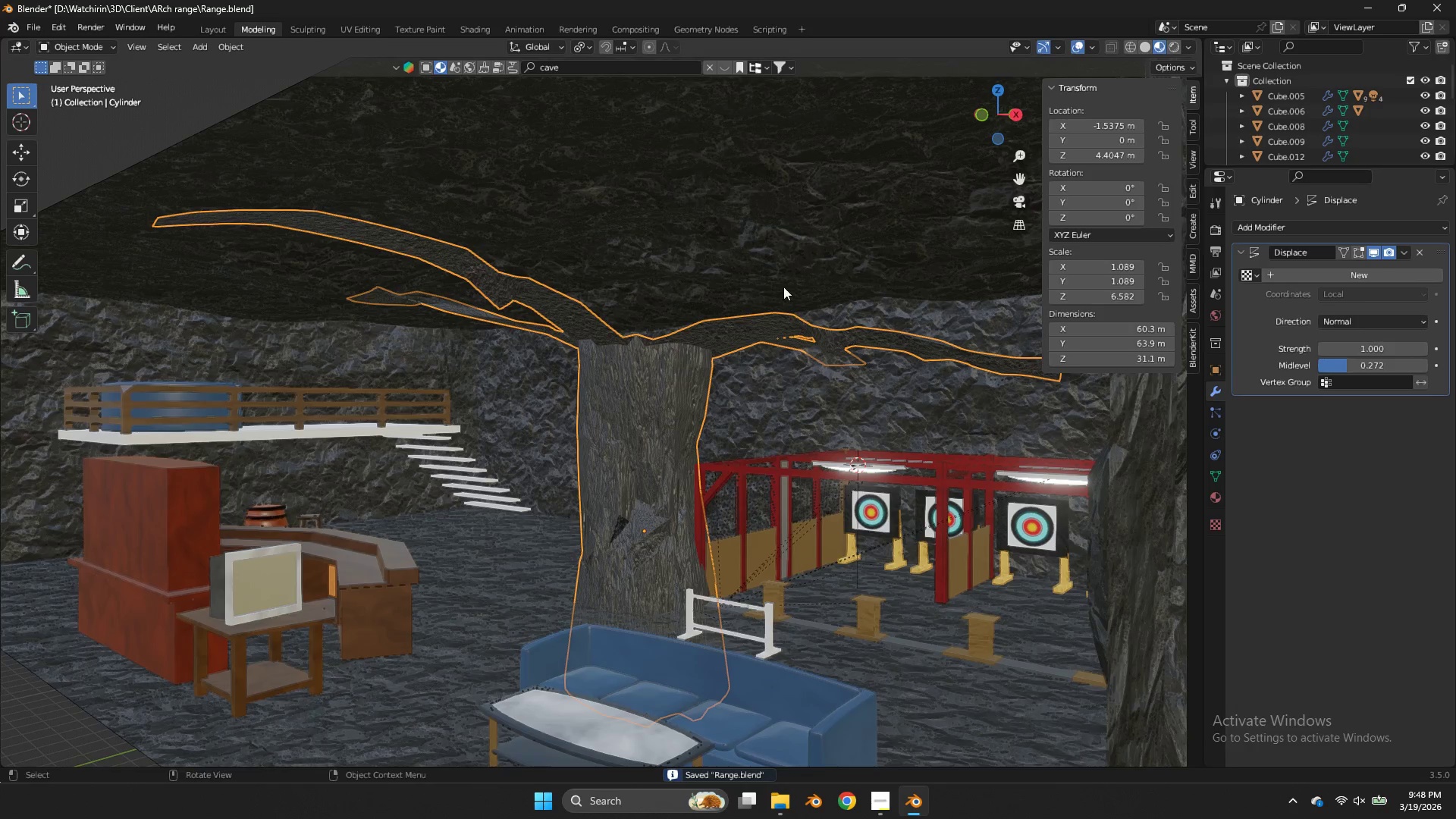 
scroll: coordinate [801, 346], scroll_direction: down, amount: 3.0
 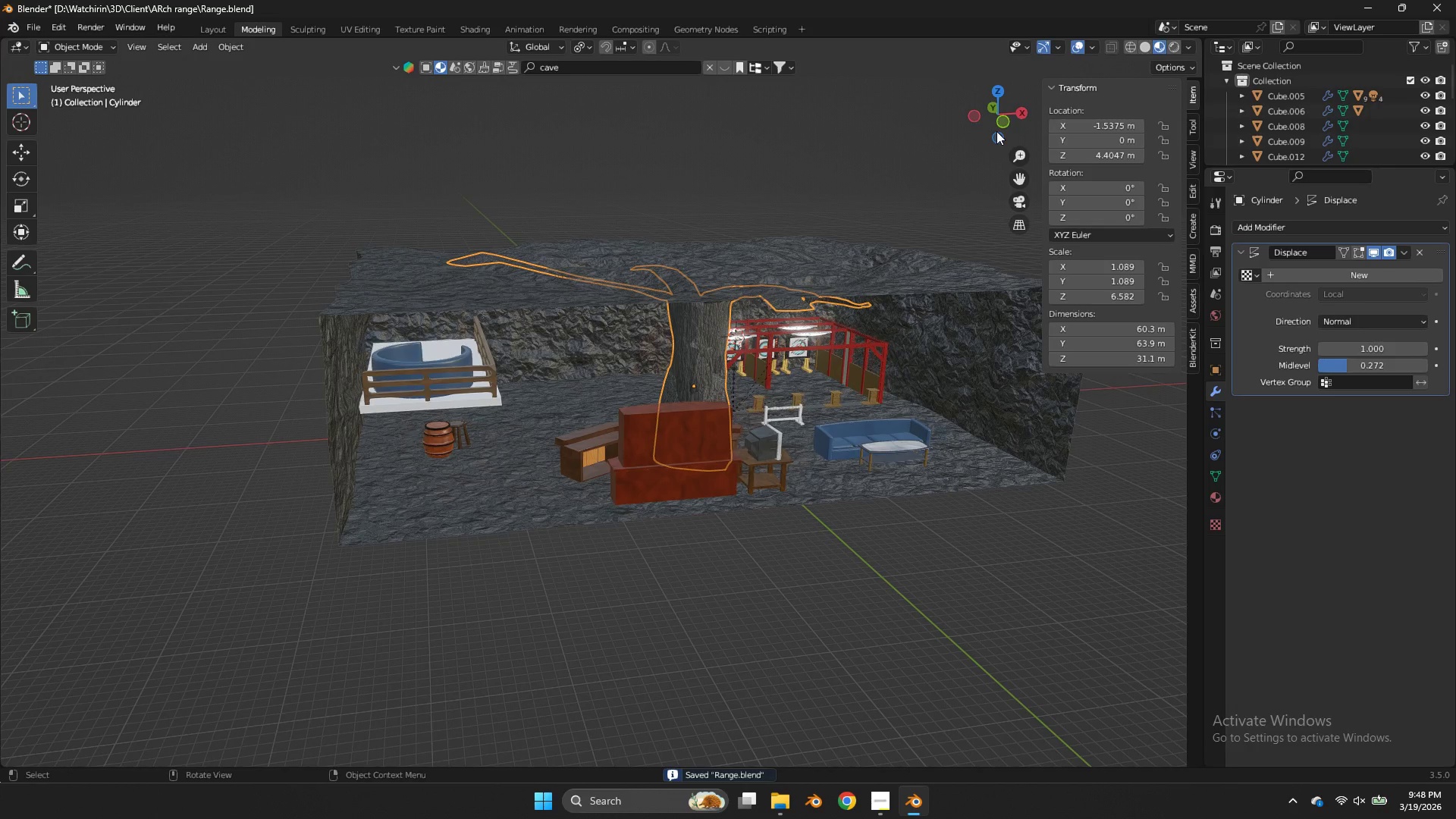 
left_click([1006, 118])
 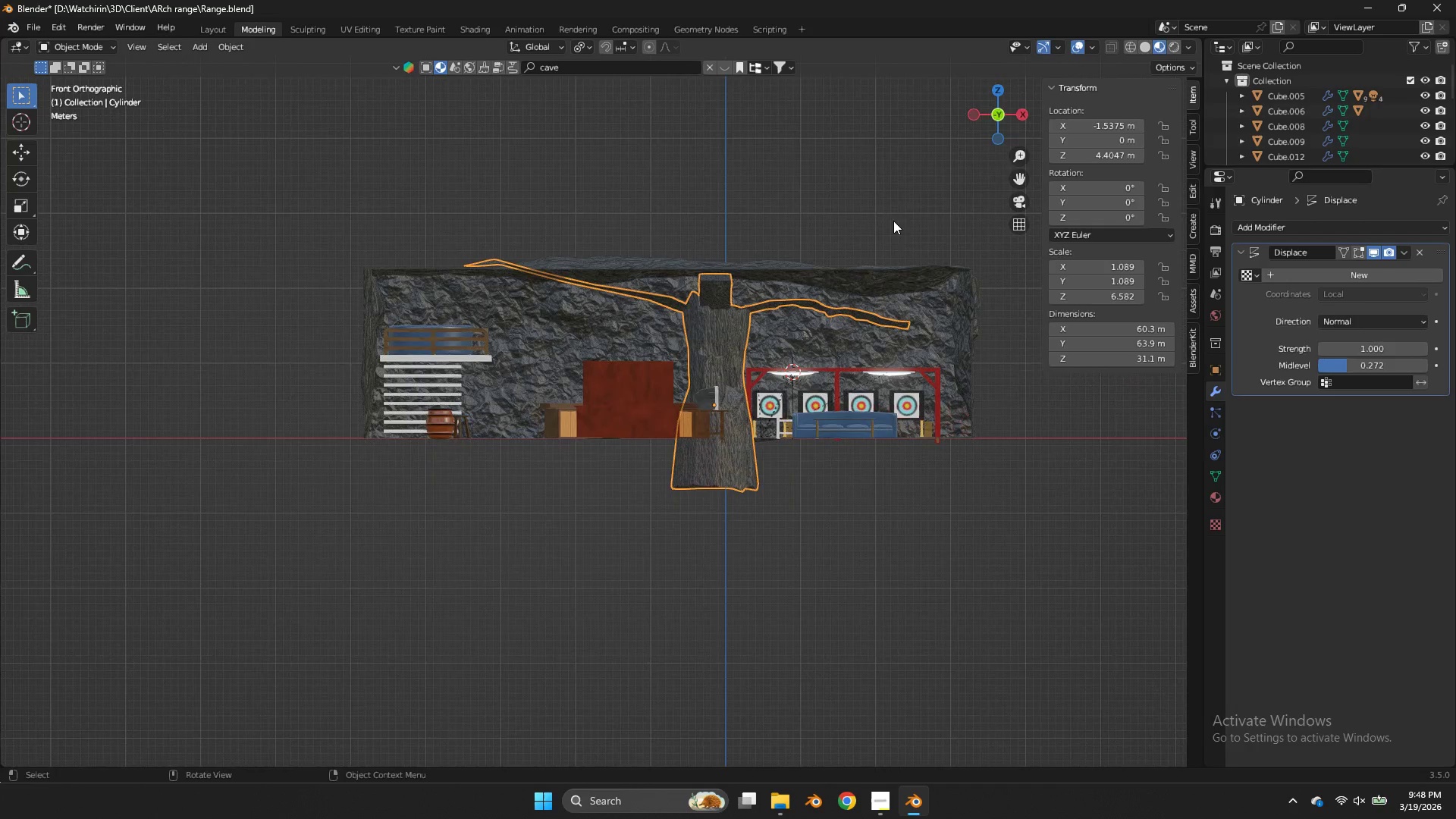 
type(gz)
 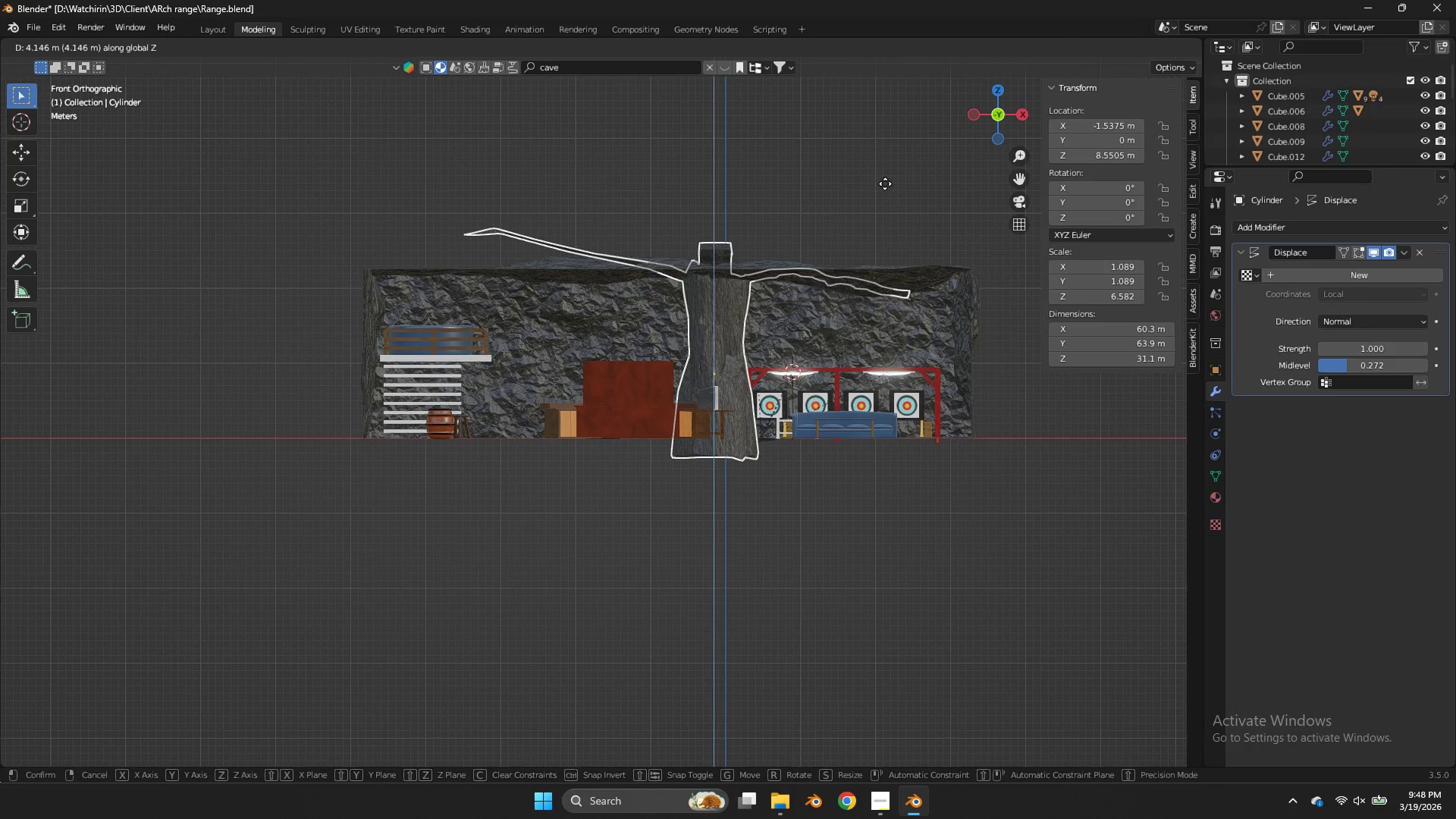 
left_click([884, 180])
 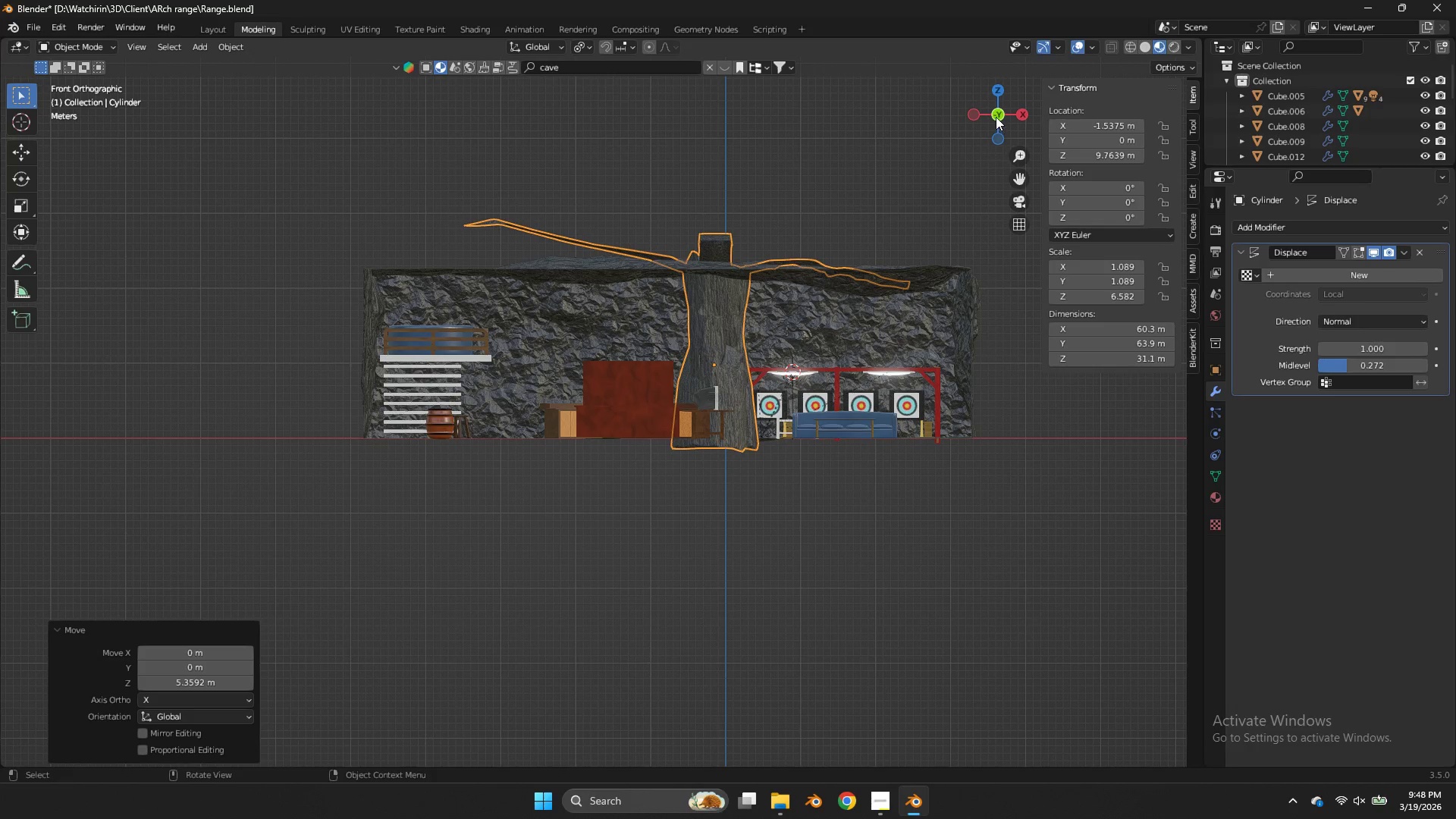 
left_click_drag(start_coordinate=[996, 117], to_coordinate=[919, 162])
 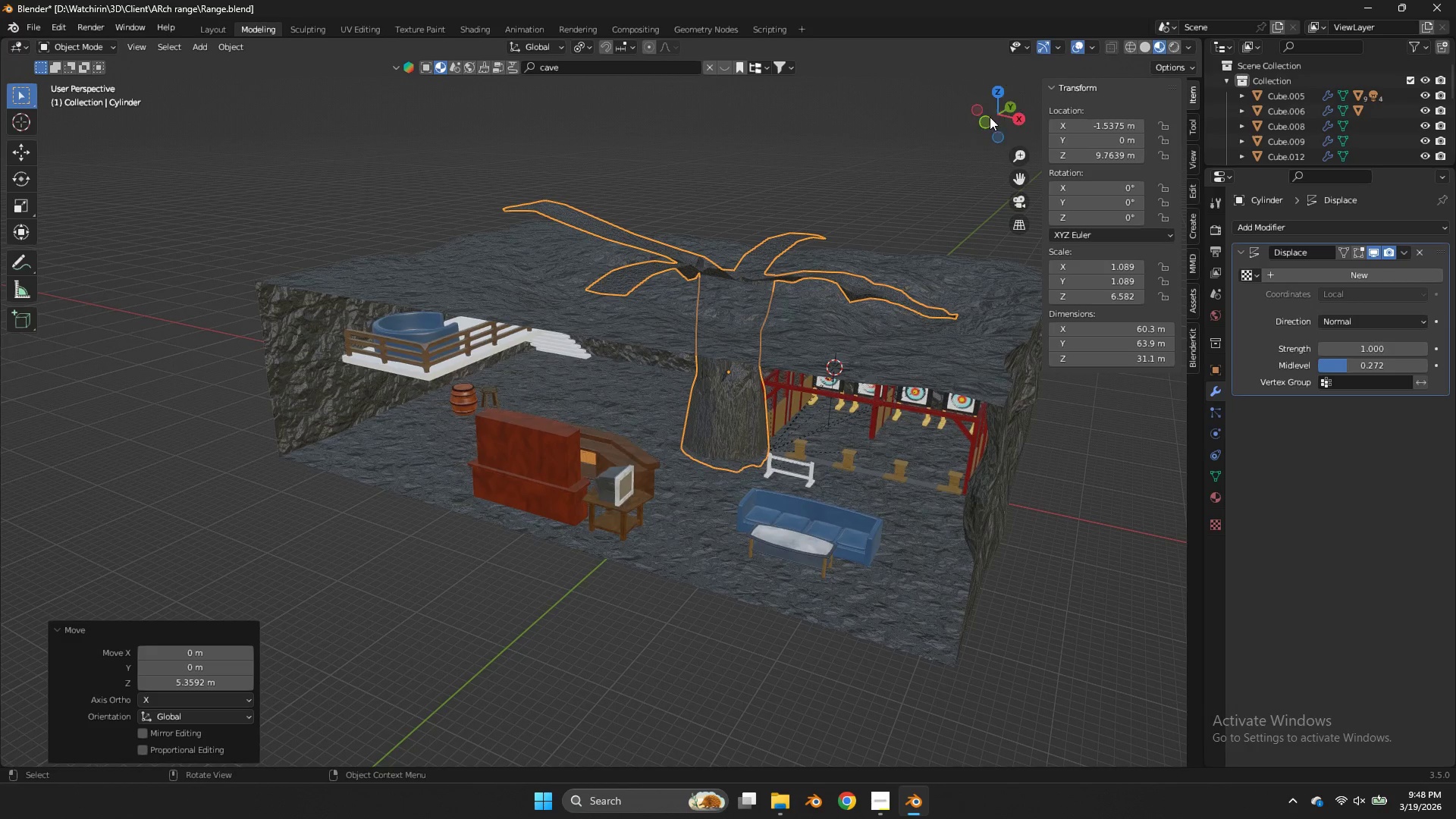 
left_click([990, 117])
 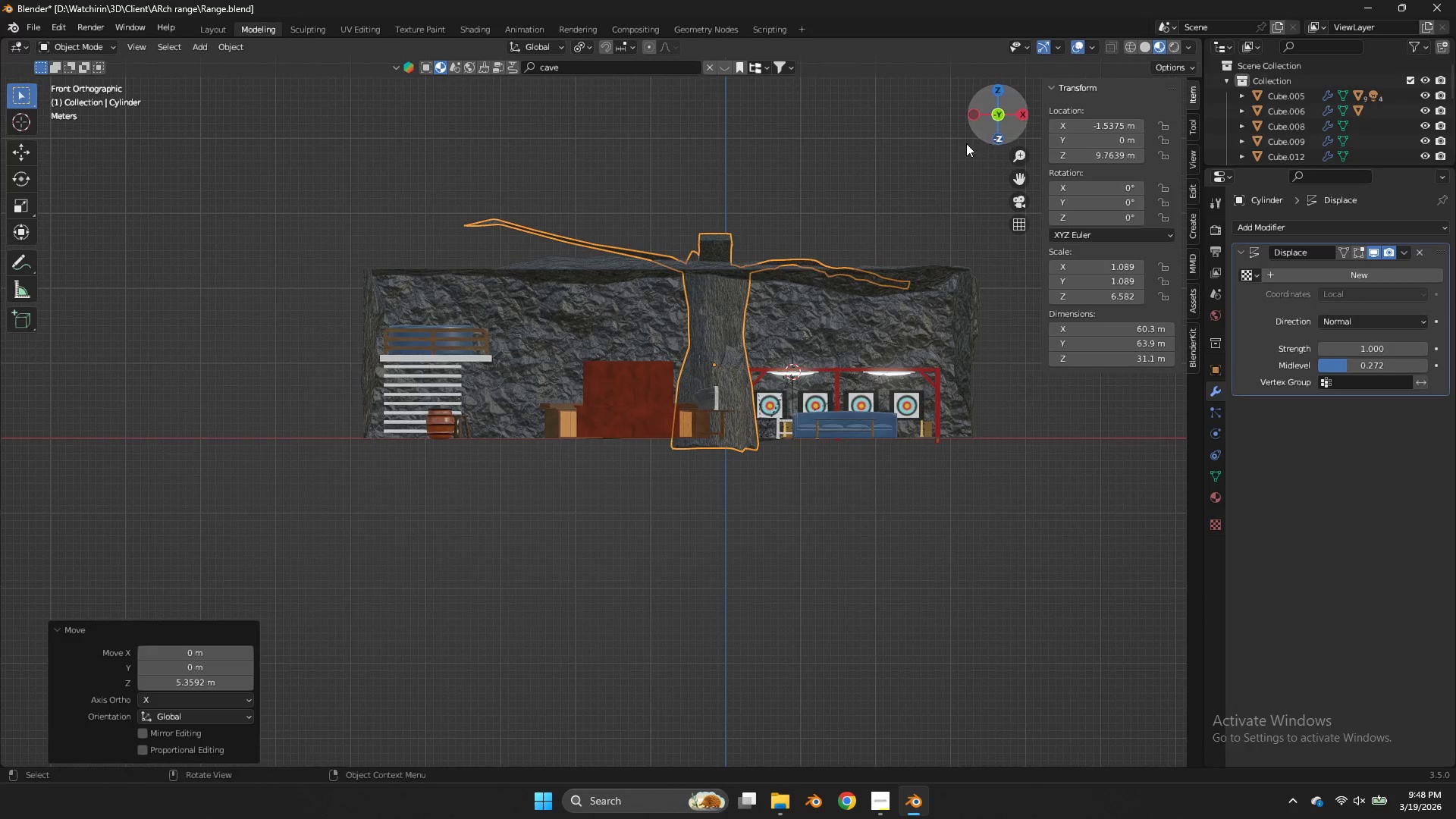 
key(Tab)
 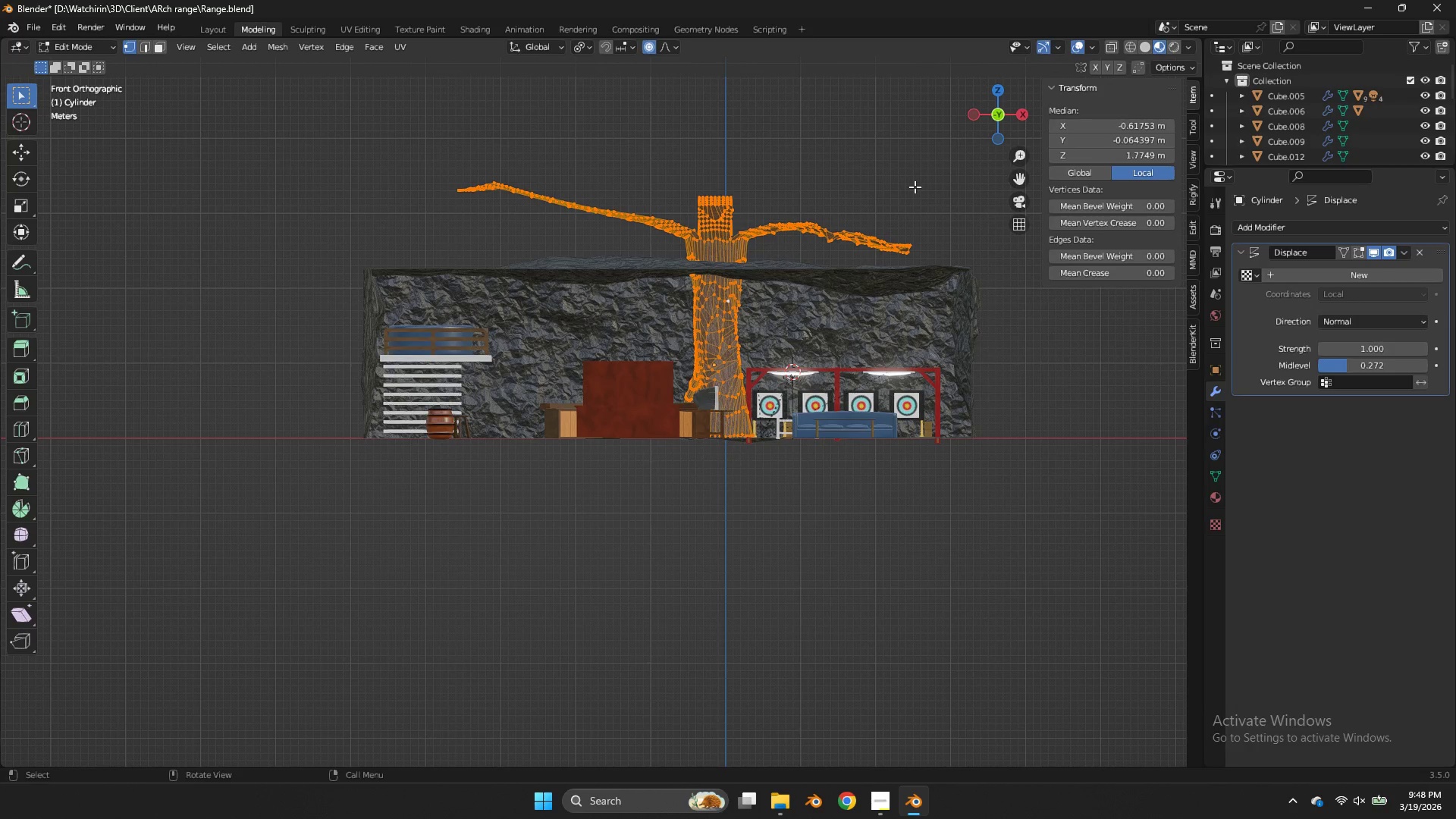 
key(S)
 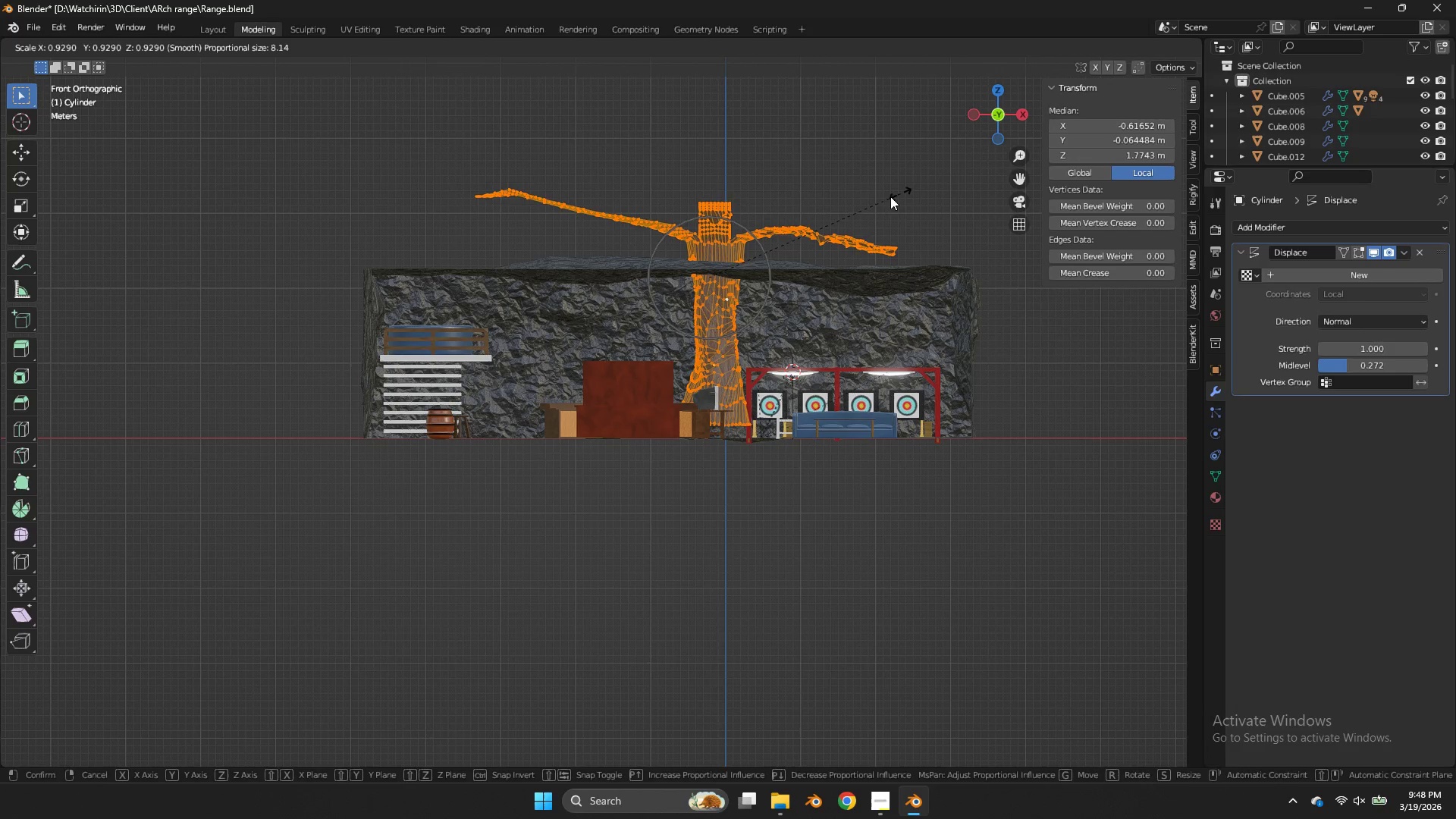 
right_click([889, 196])
 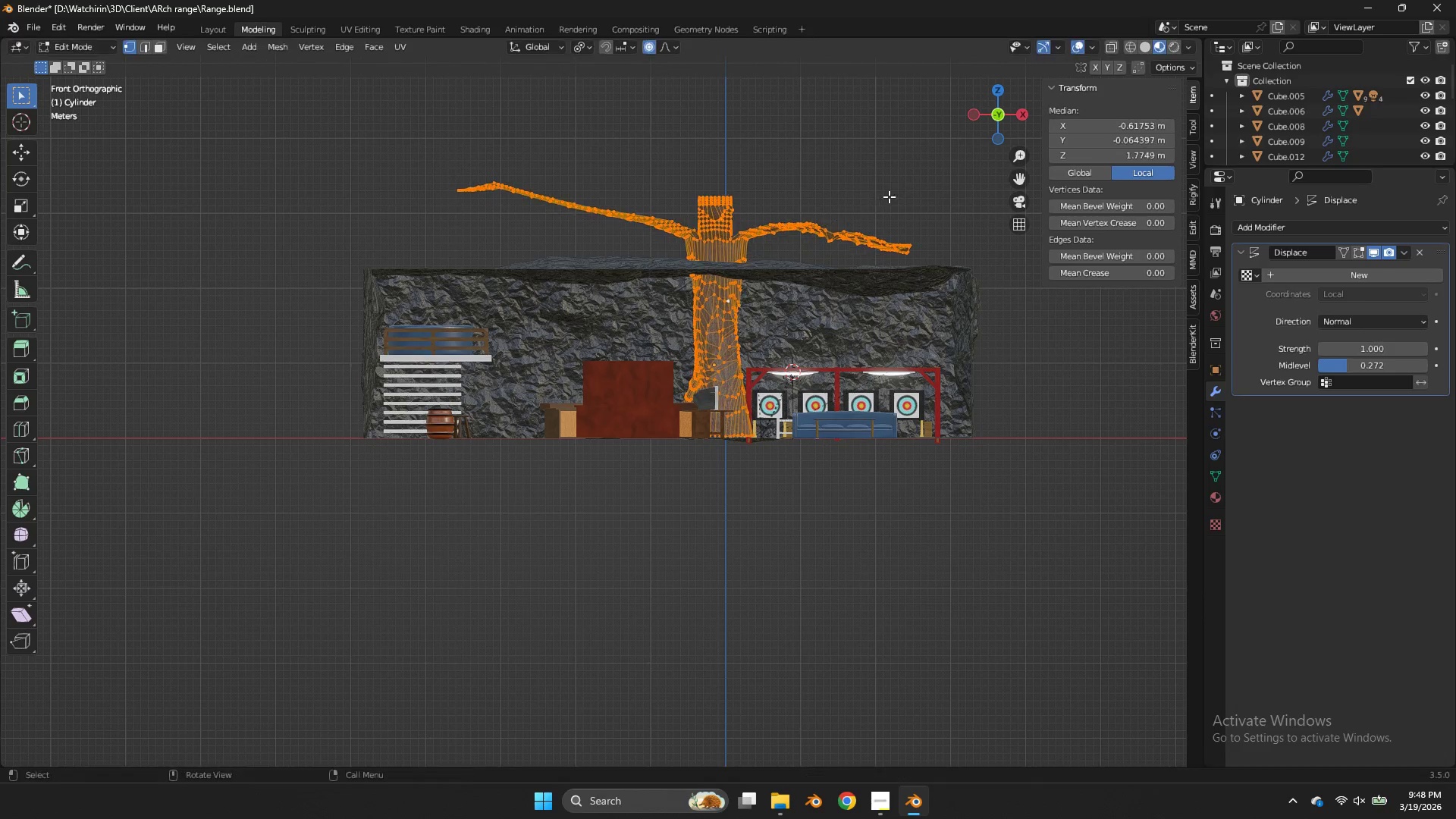 
key(Alt+AltLeft)
 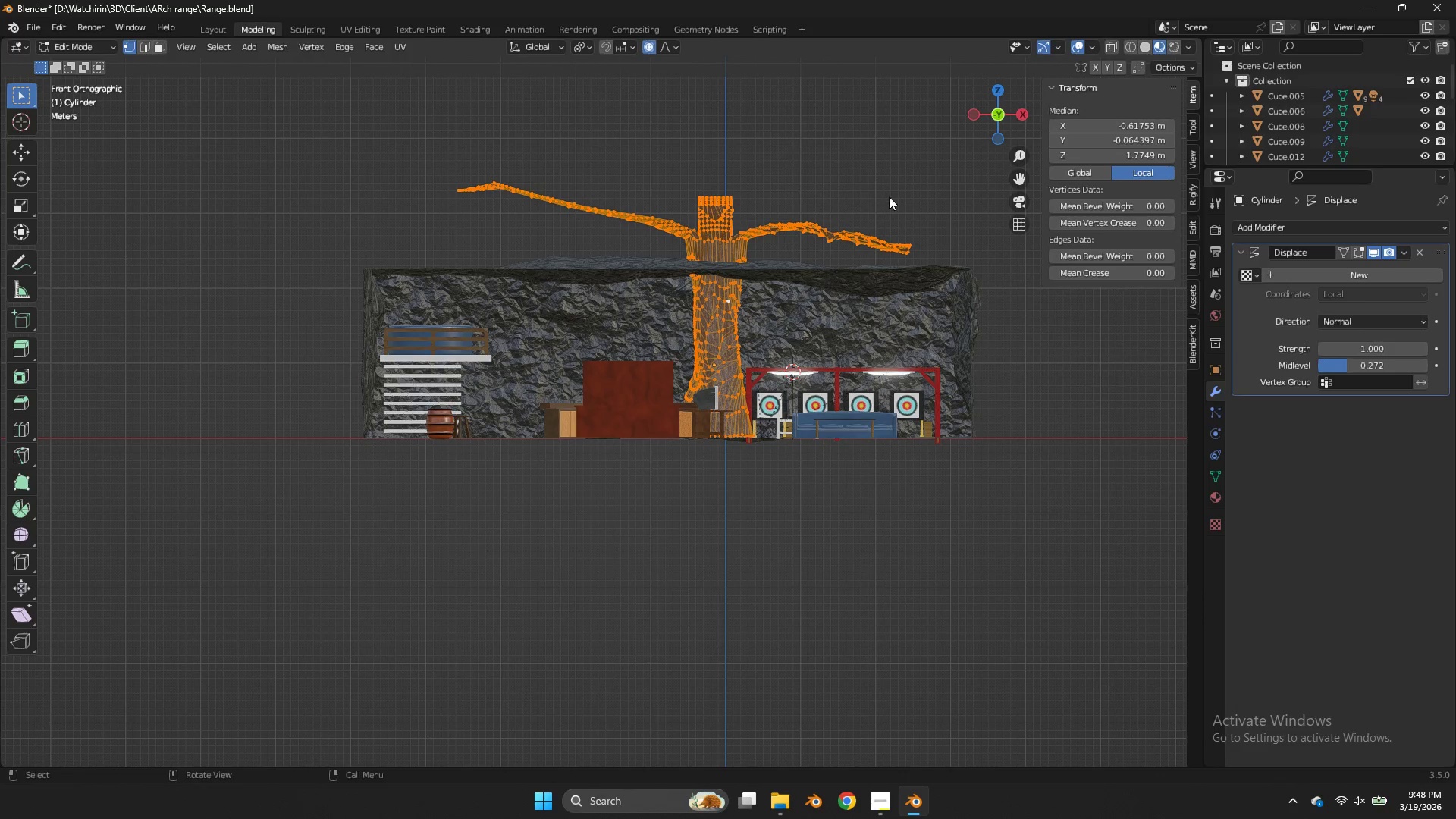 
key(Alt+S)
 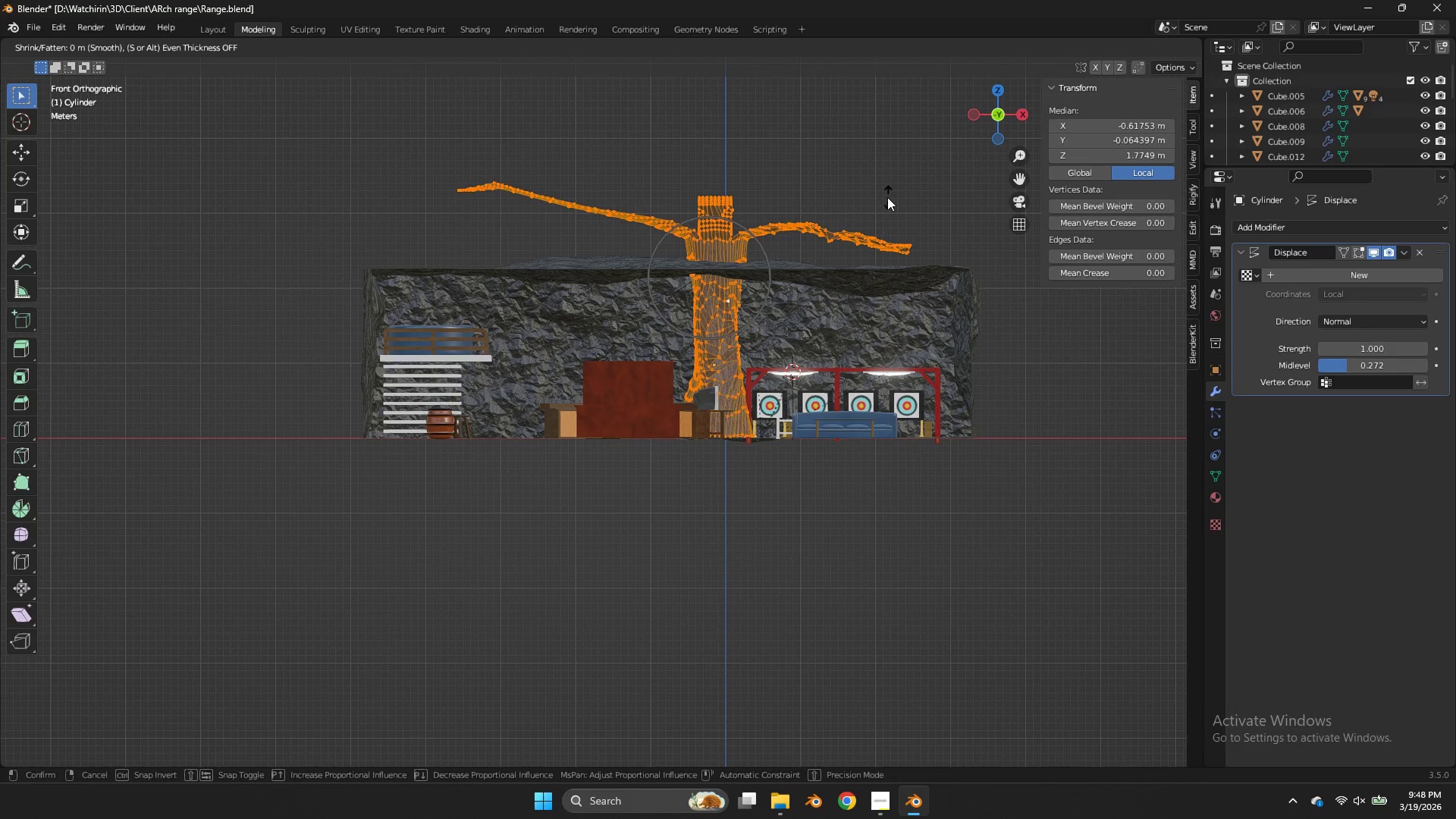 
hold_key(key=ShiftLeft, duration=1.23)
left_click([872, 215])
 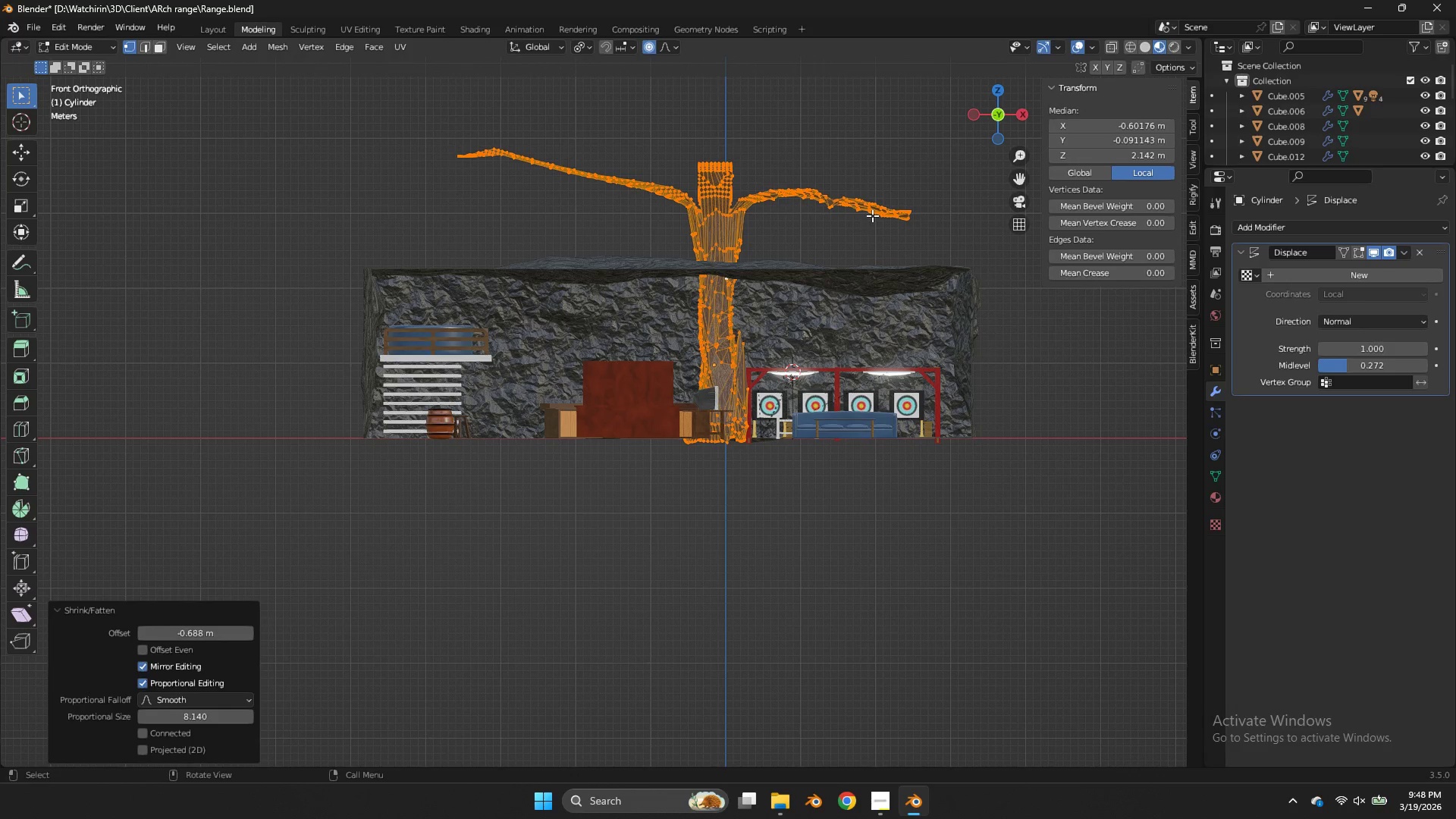 
key(Tab)
 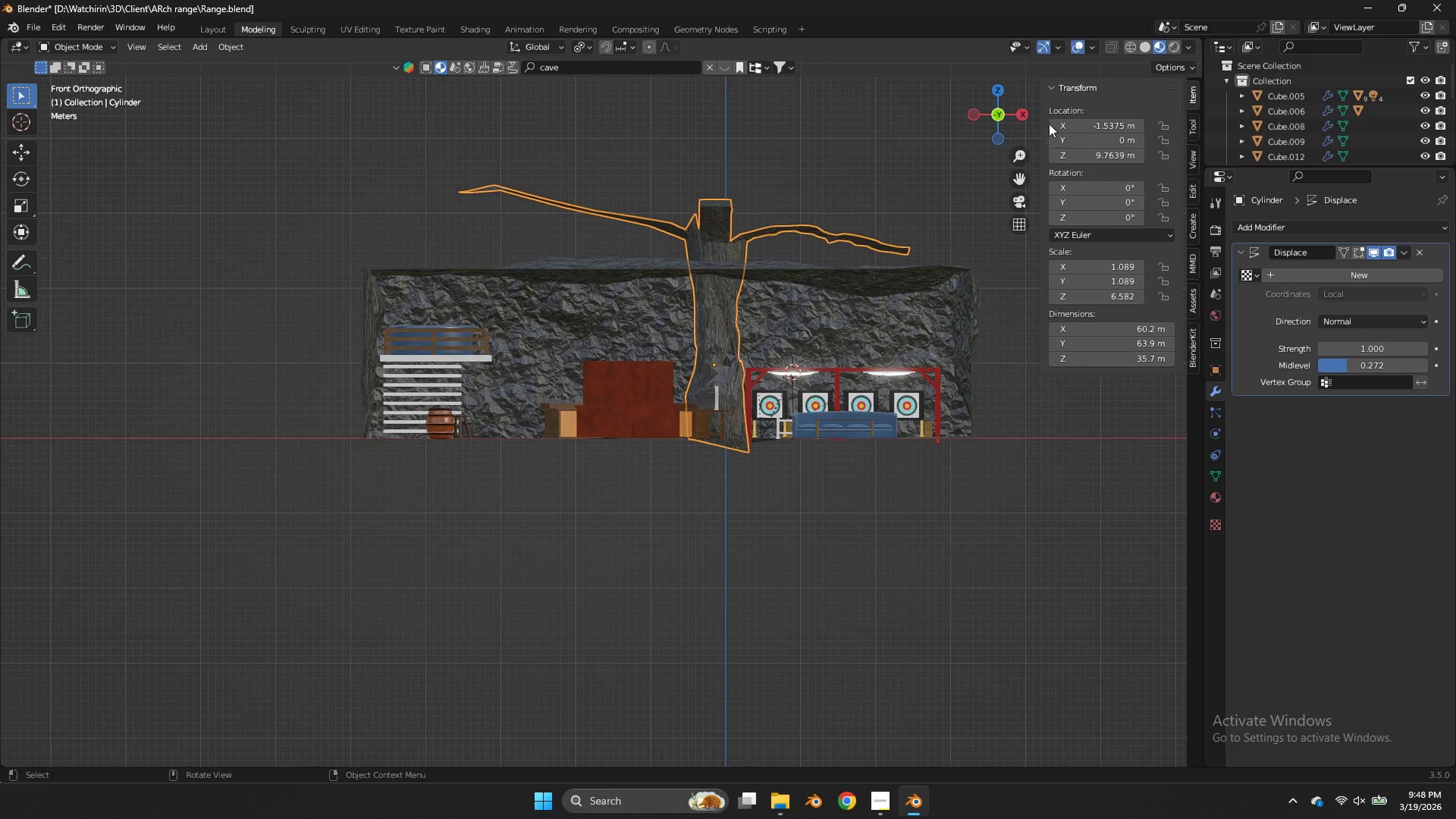 
left_click_drag(start_coordinate=[1009, 108], to_coordinate=[982, 165])
 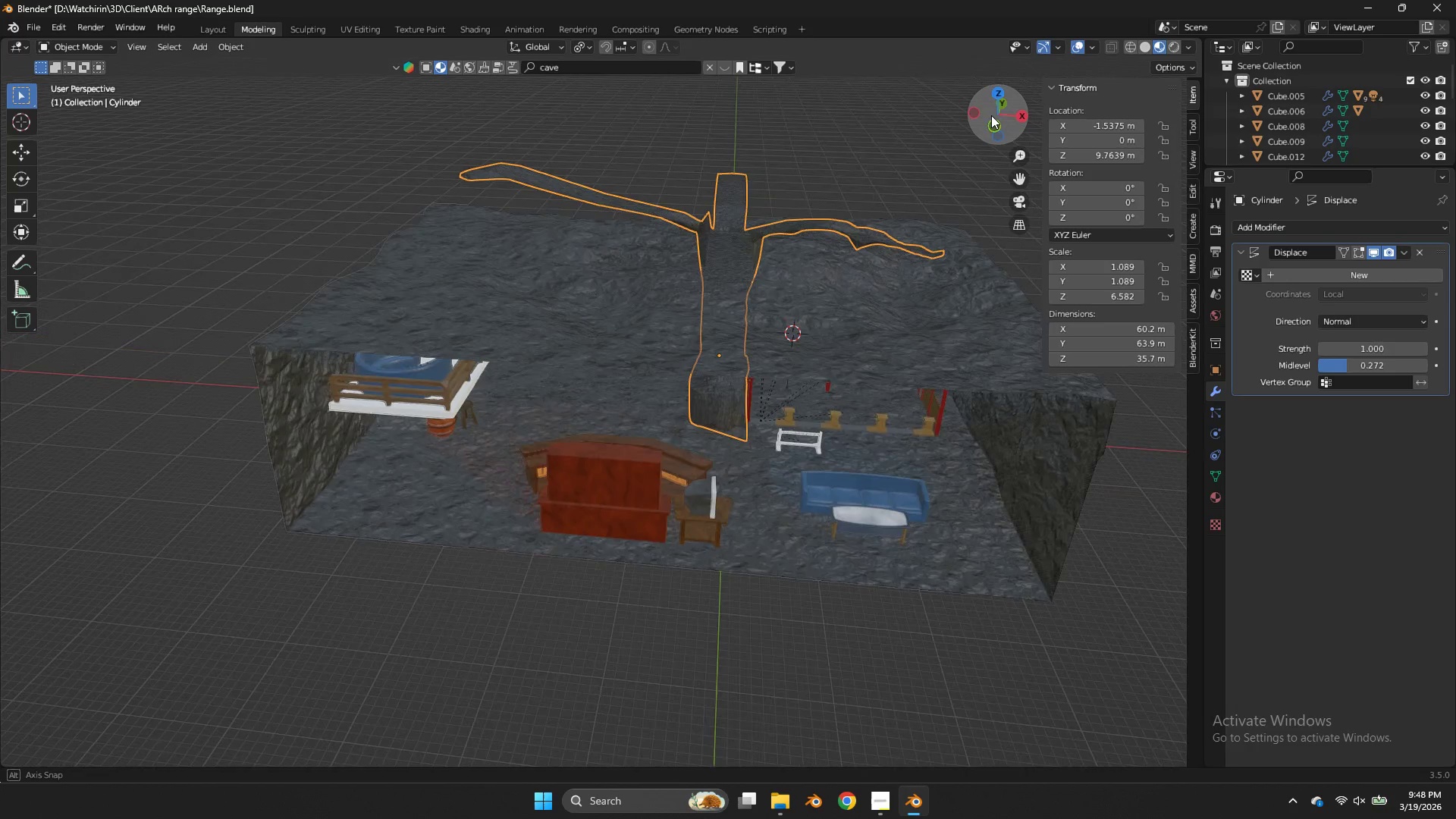 
scroll: coordinate [991, 115], scroll_direction: up, amount: 3.0
 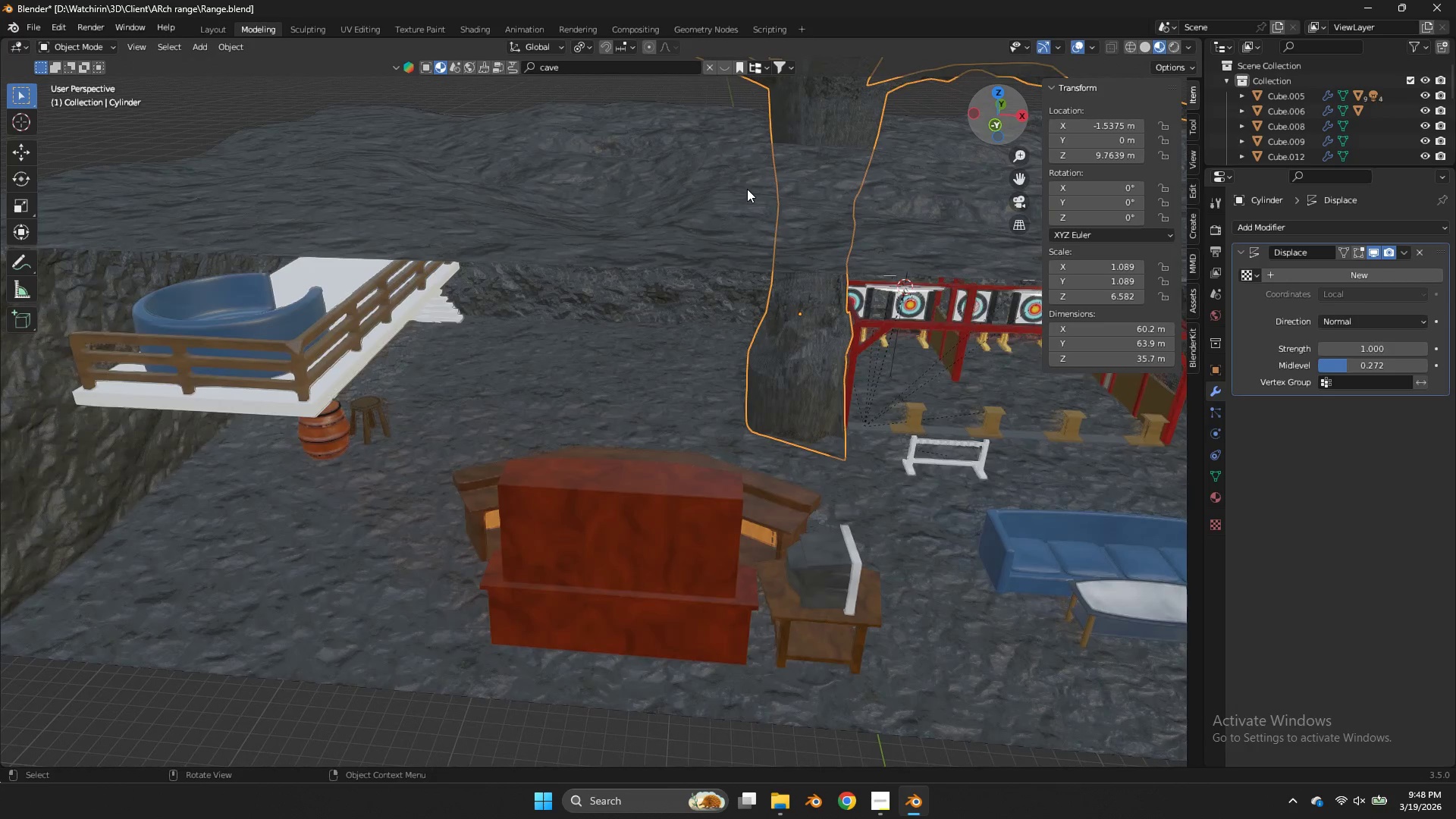 
key(Z)
 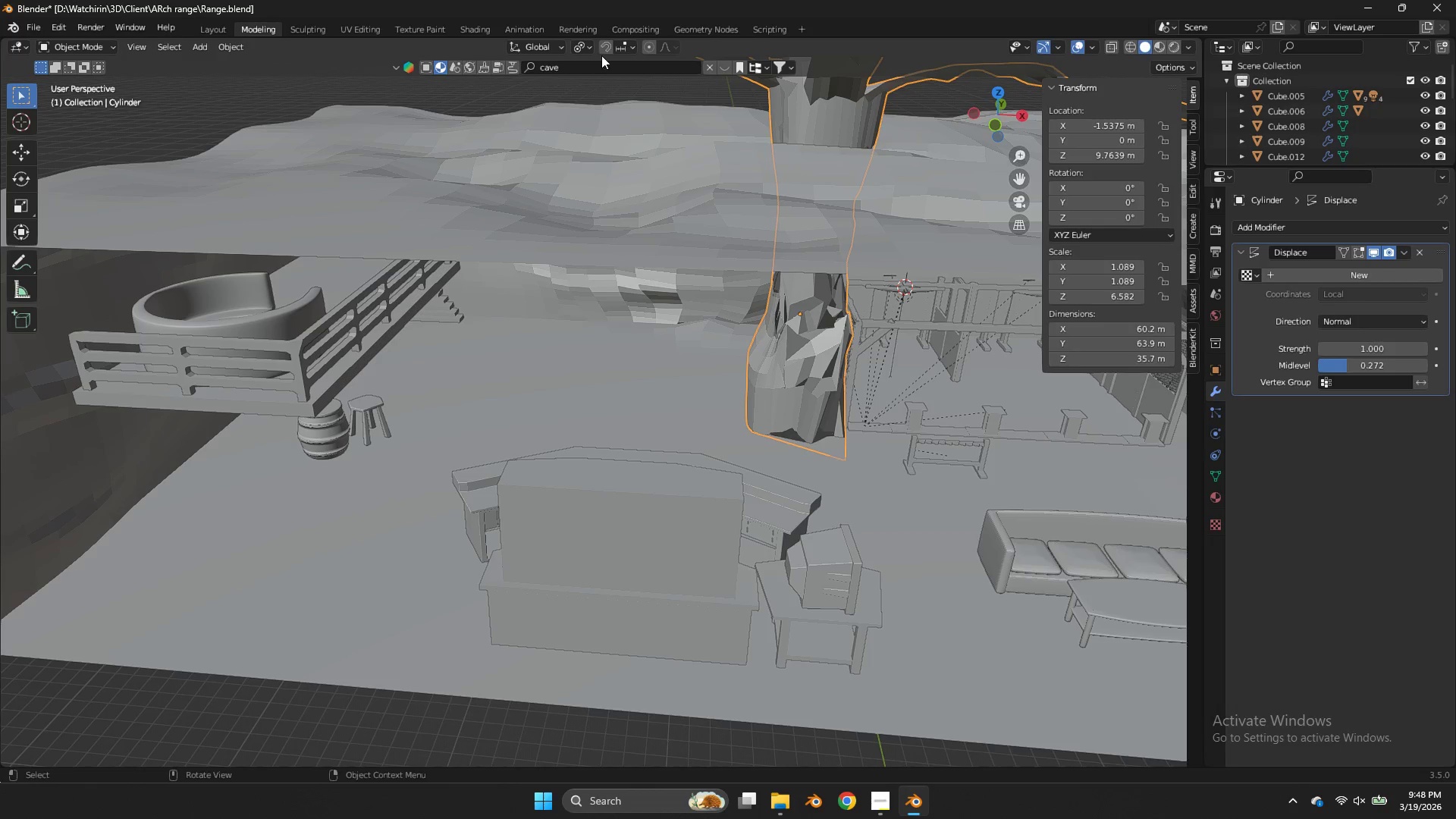 
key(Tab)
 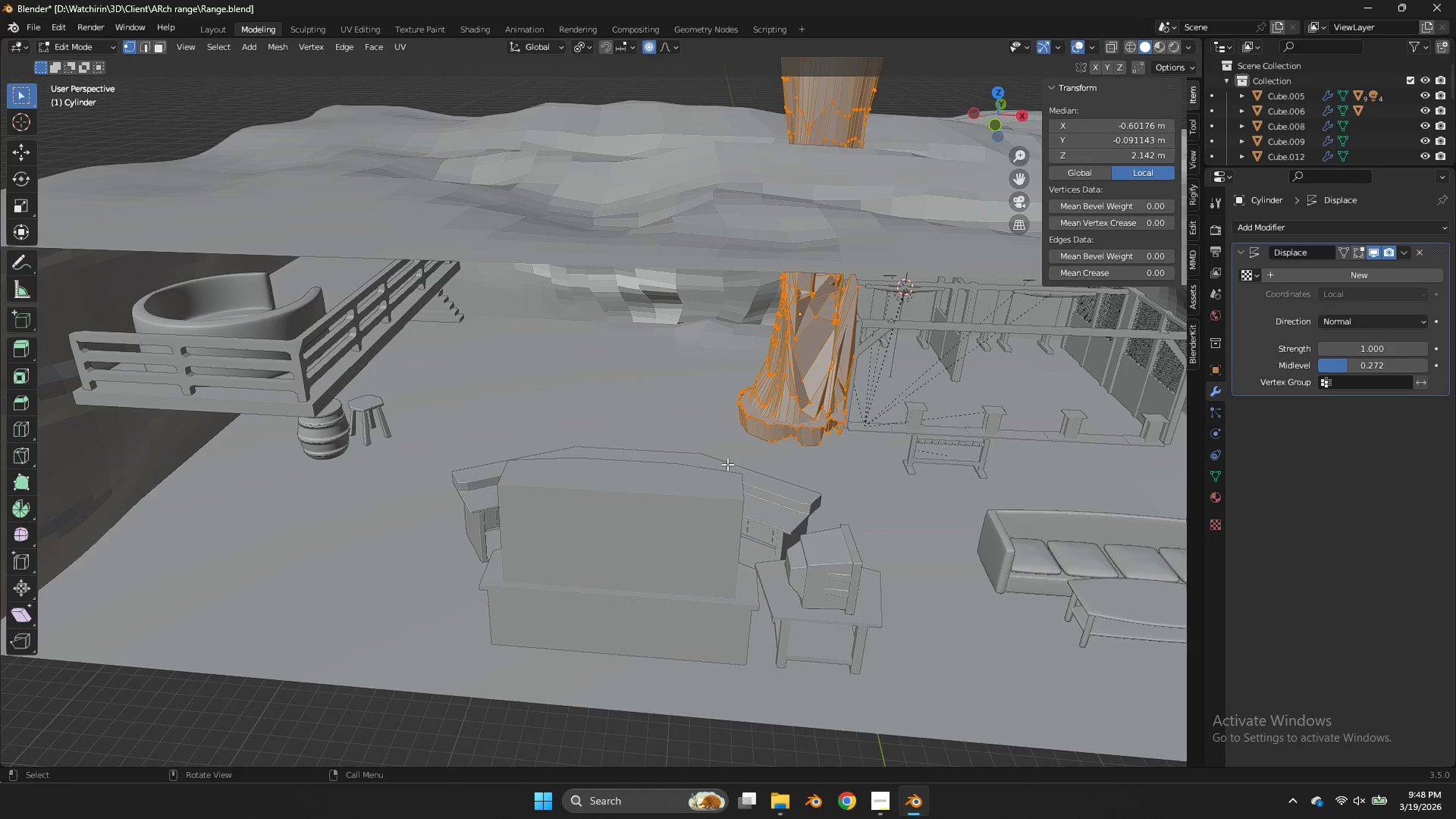 
key(Z)
 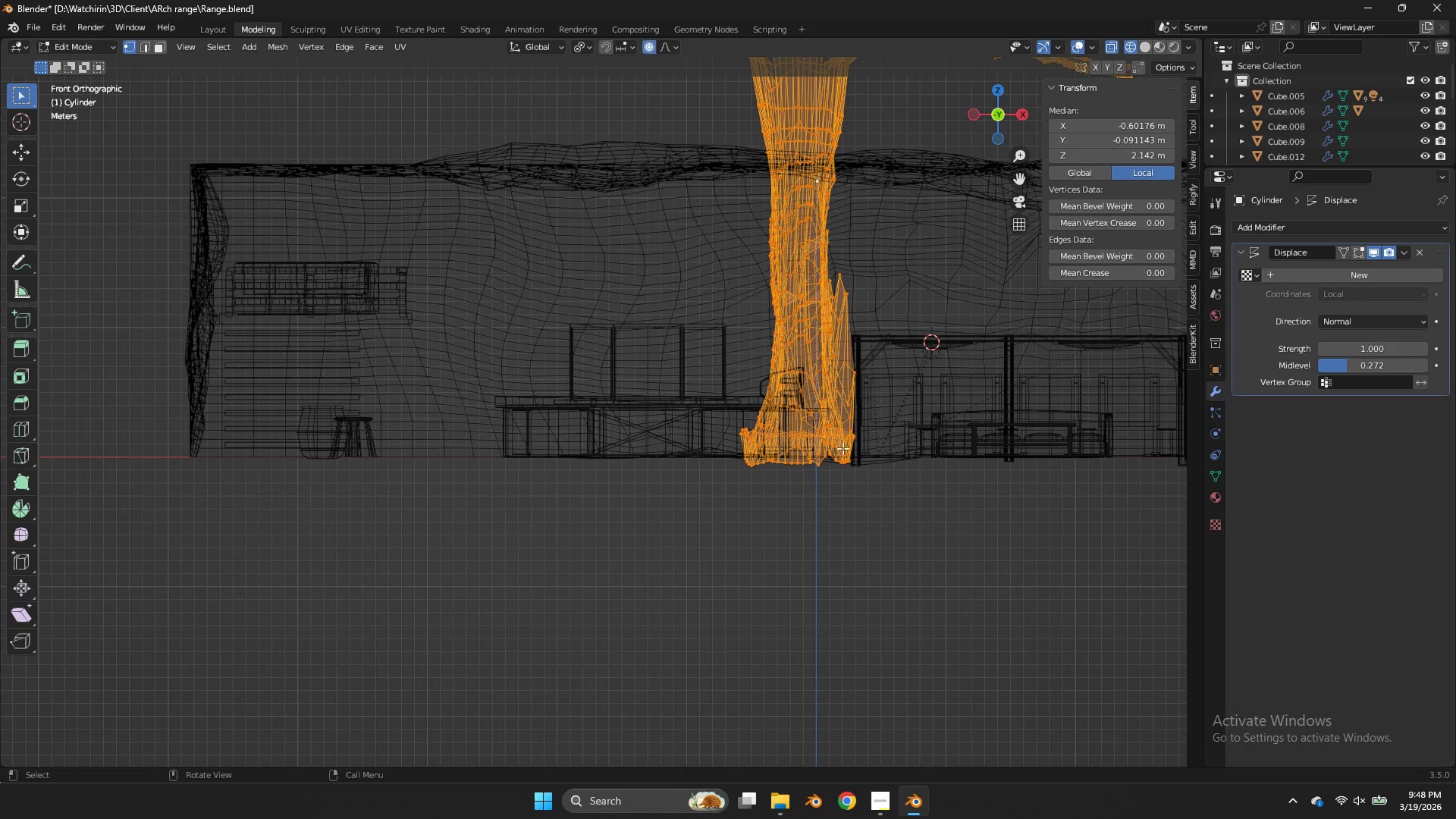 
left_click_drag(start_coordinate=[868, 448], to_coordinate=[677, 497])
 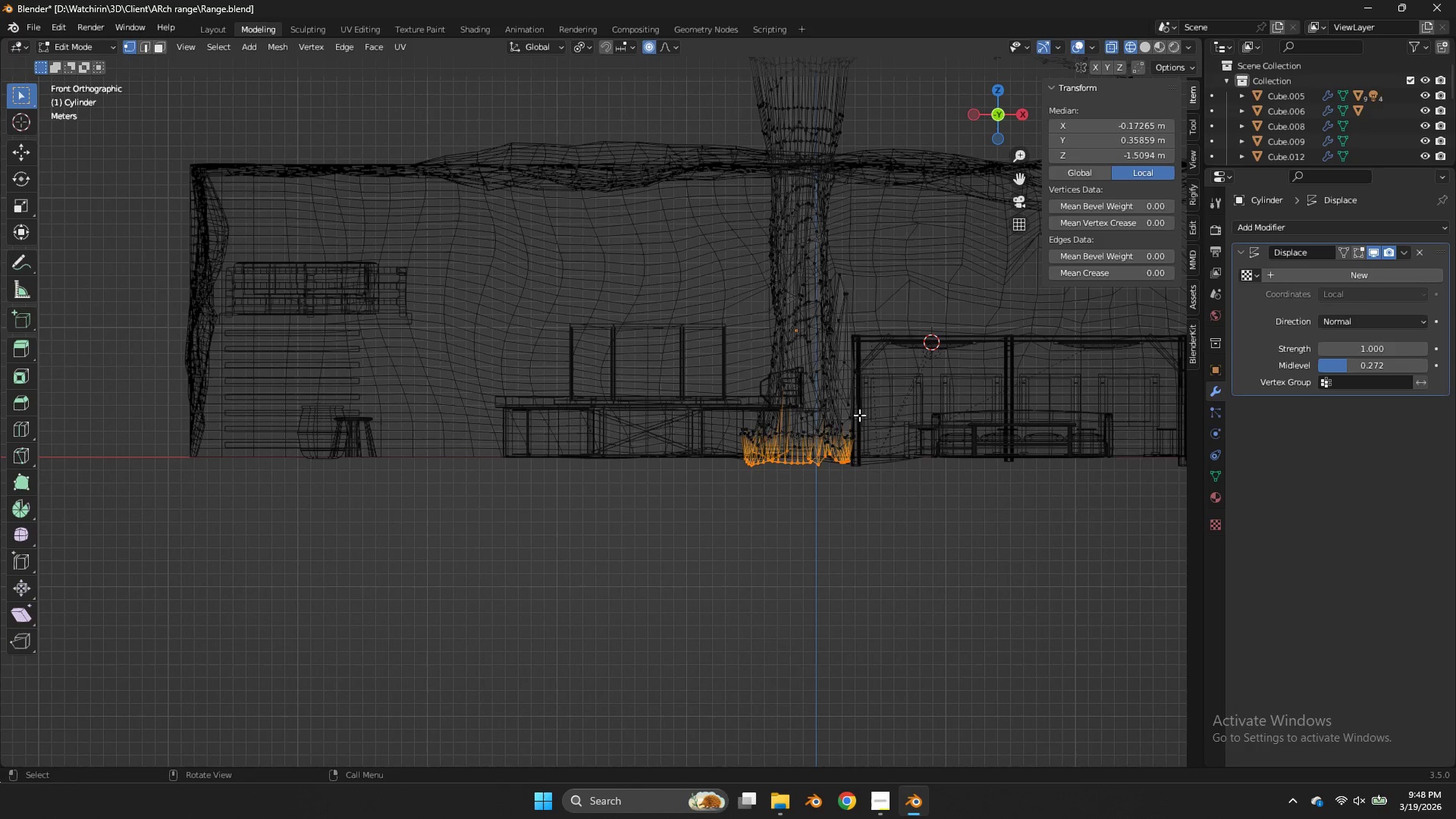 
key(S)
 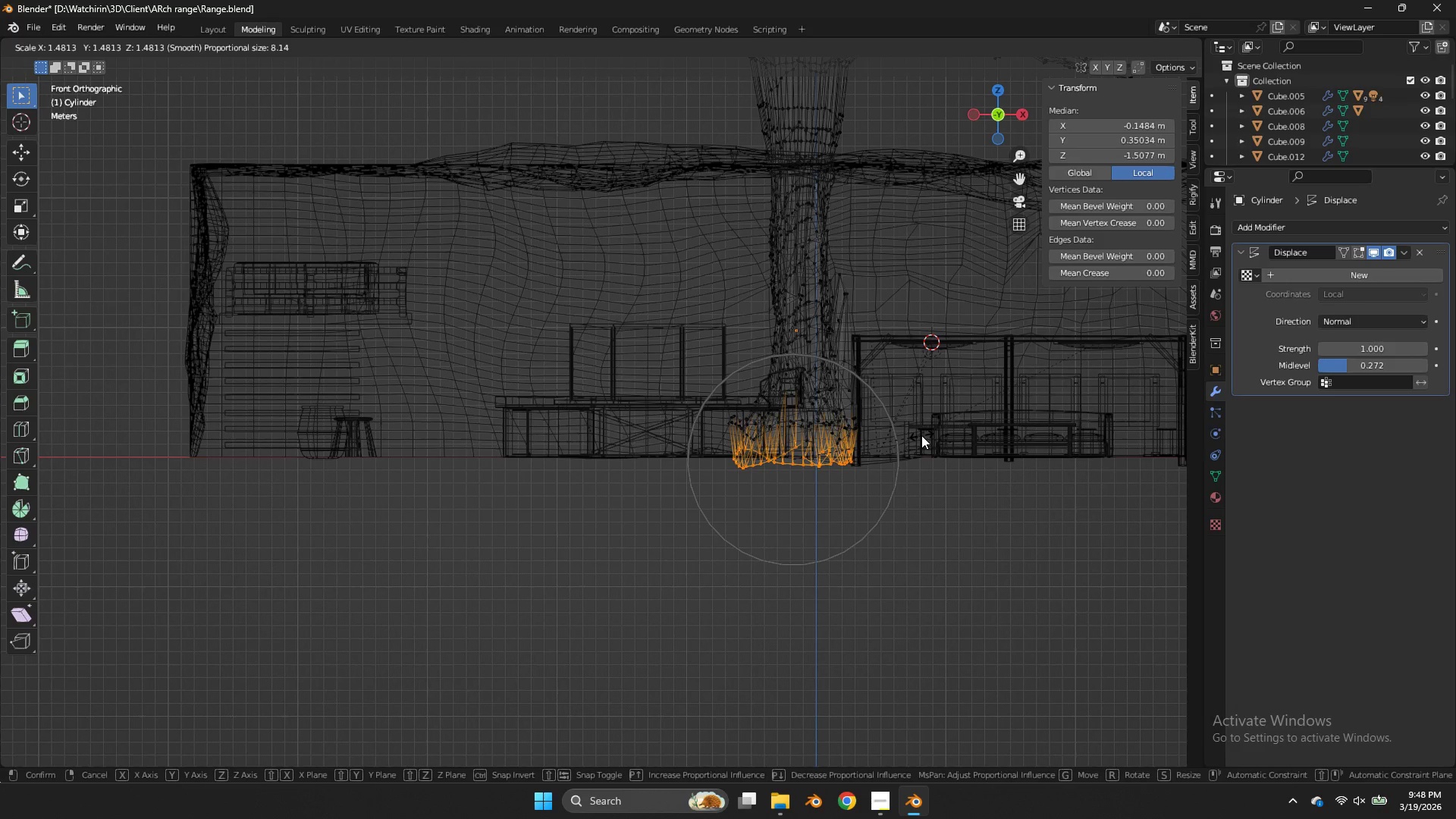 
left_click([908, 437])
 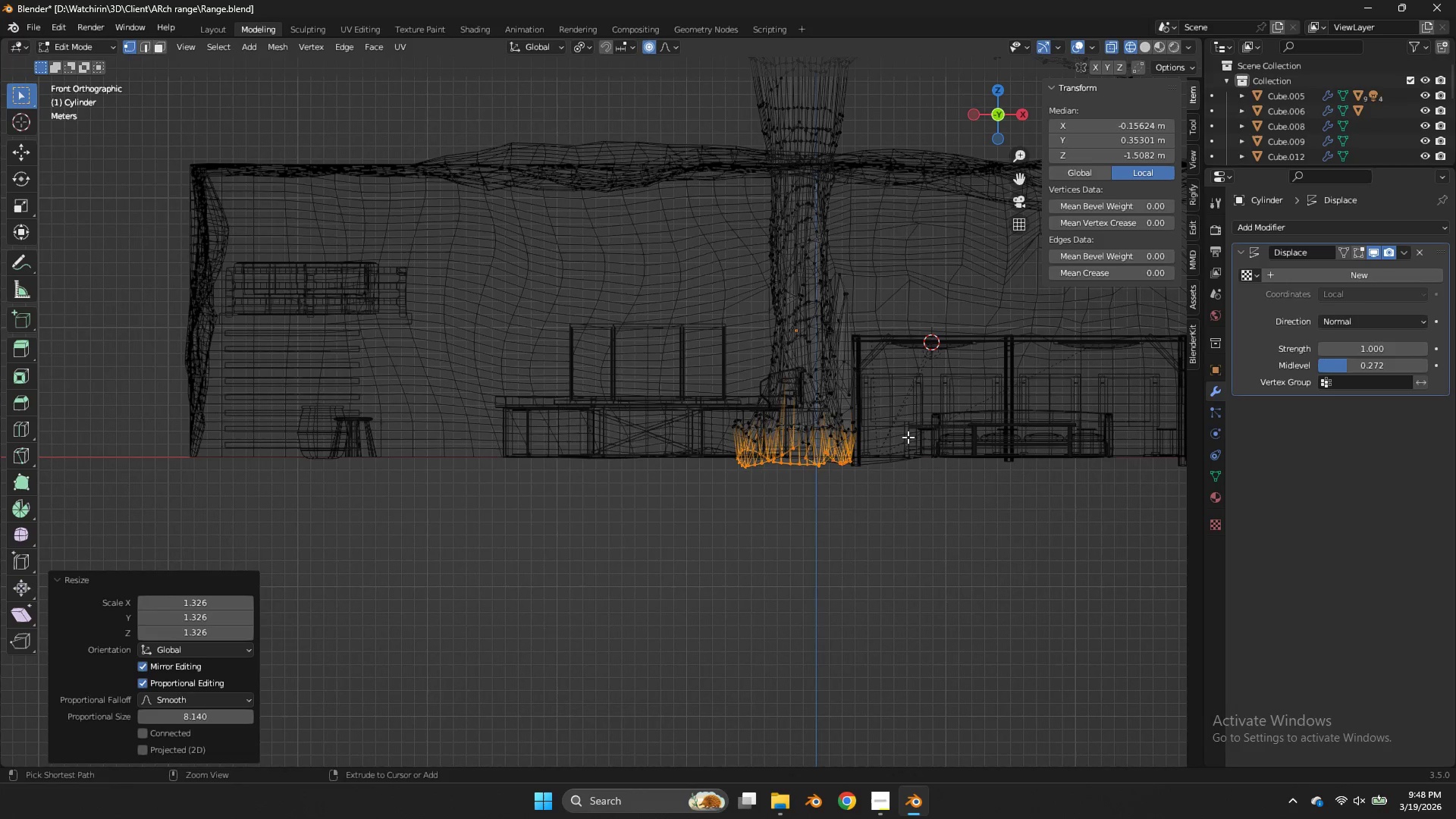 
key(Control+ControlLeft)
 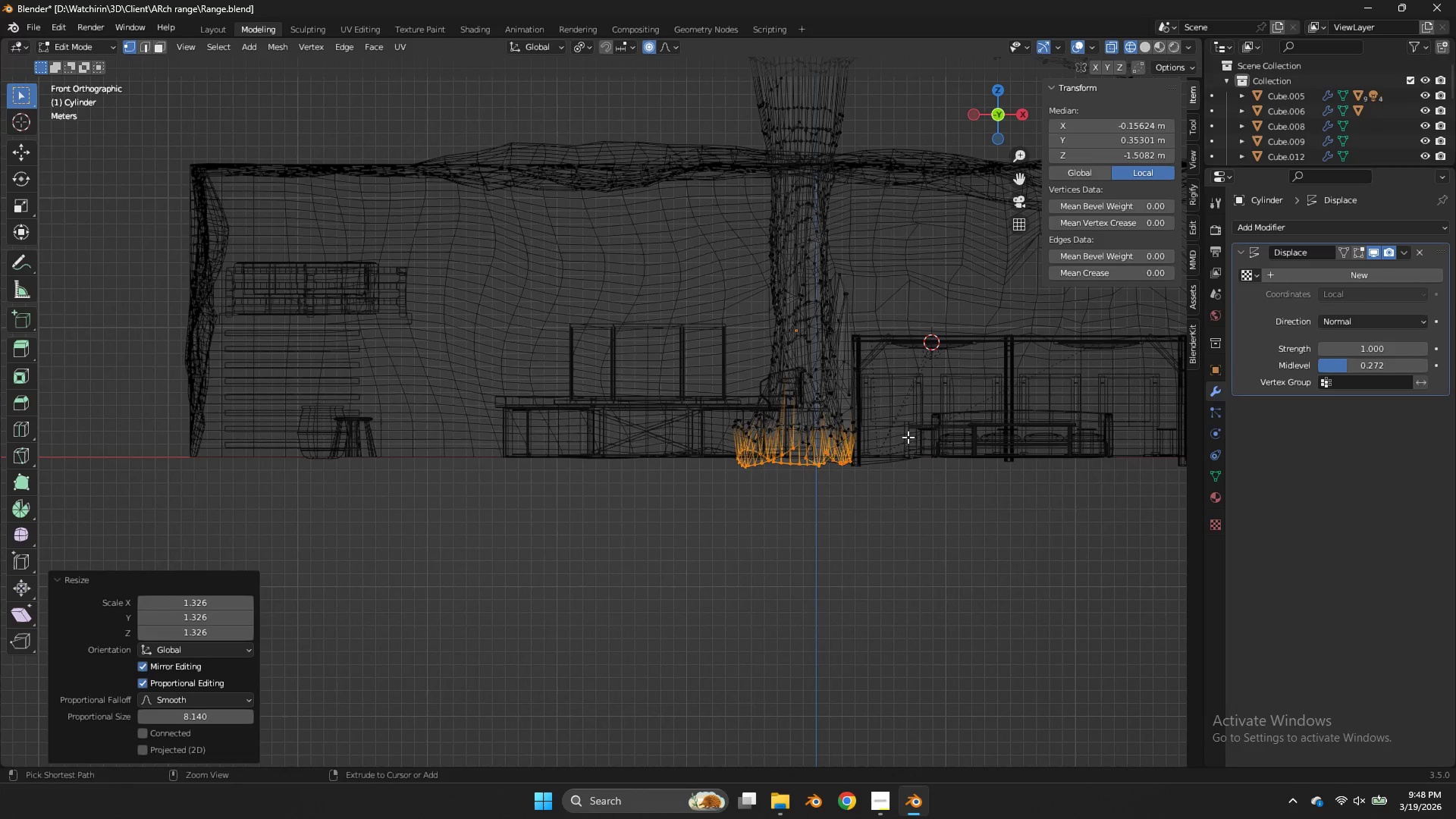 
key(Control+S)
 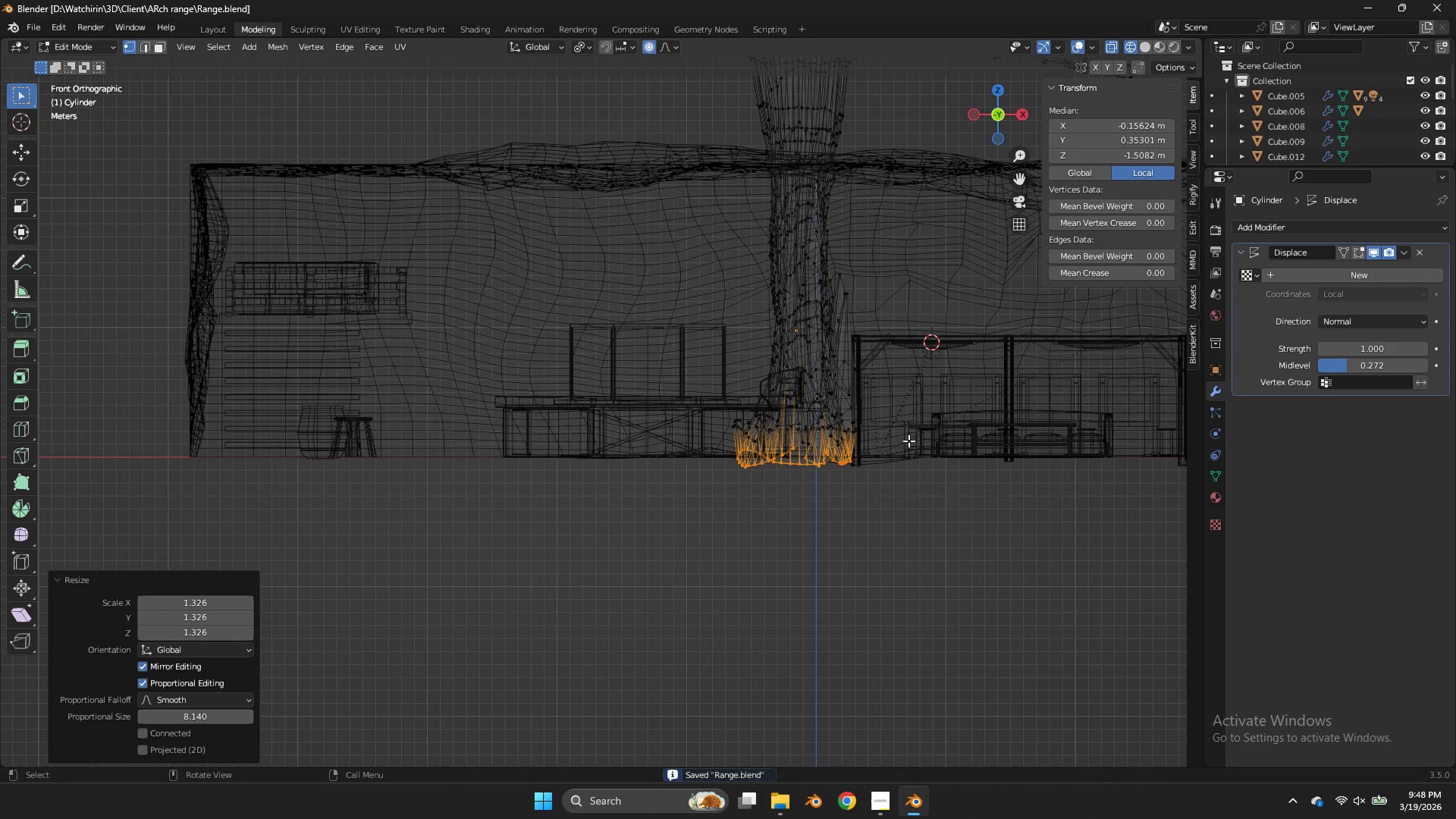 
key(Z)
 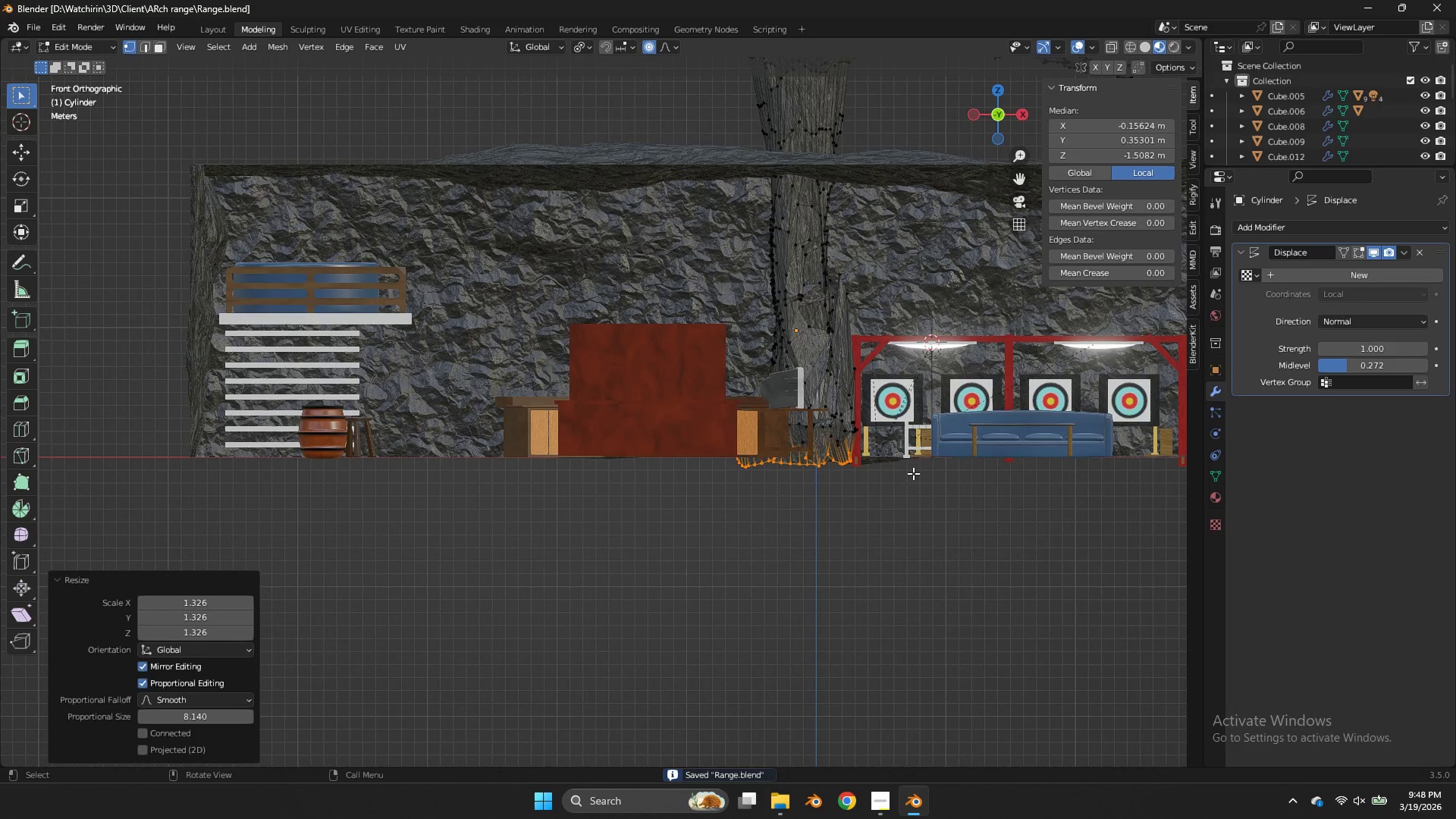 
key(Tab)
 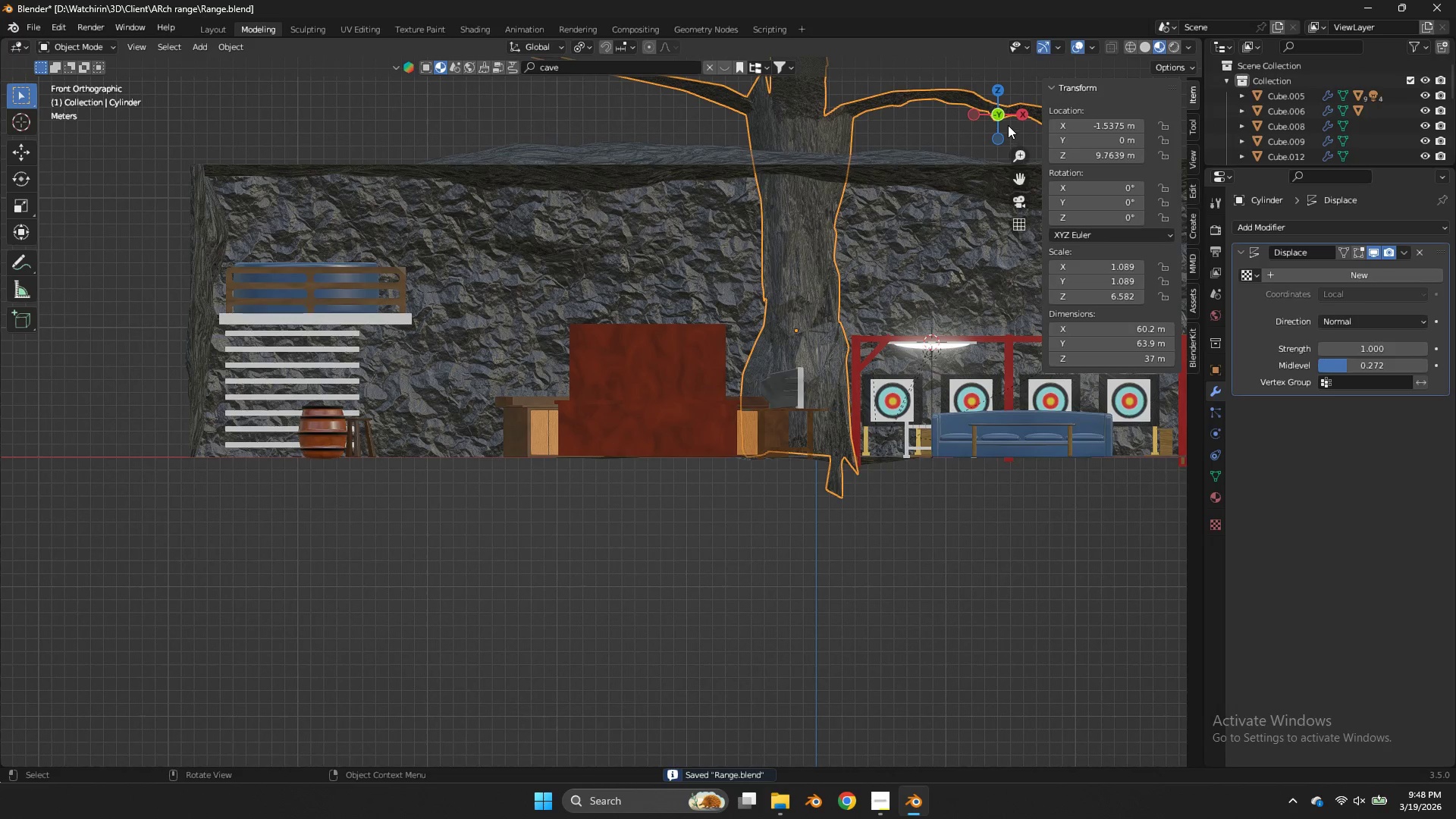 
left_click_drag(start_coordinate=[1008, 112], to_coordinate=[931, 149])
 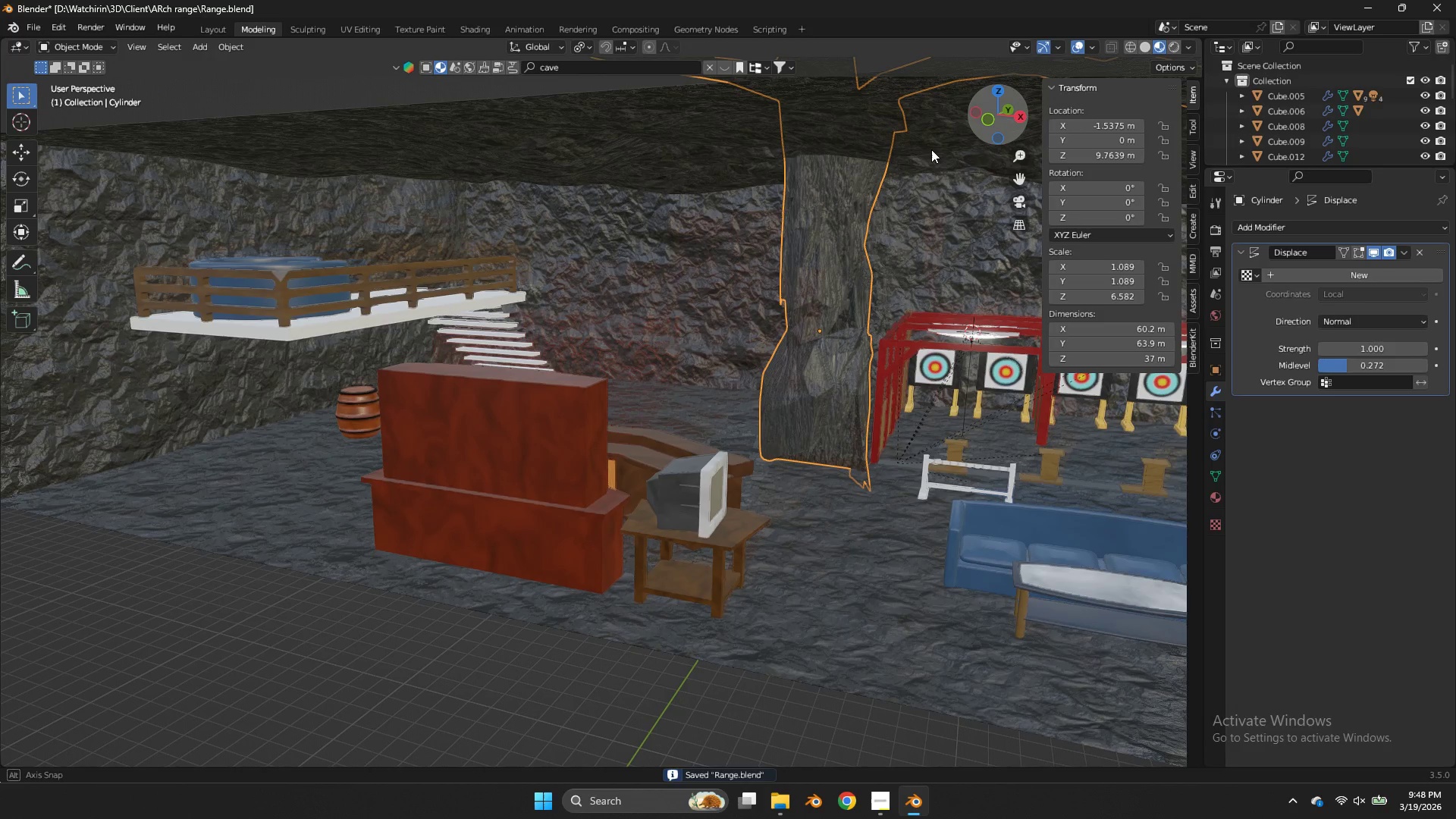 
scroll: coordinate [977, 125], scroll_direction: down, amount: 4.0
 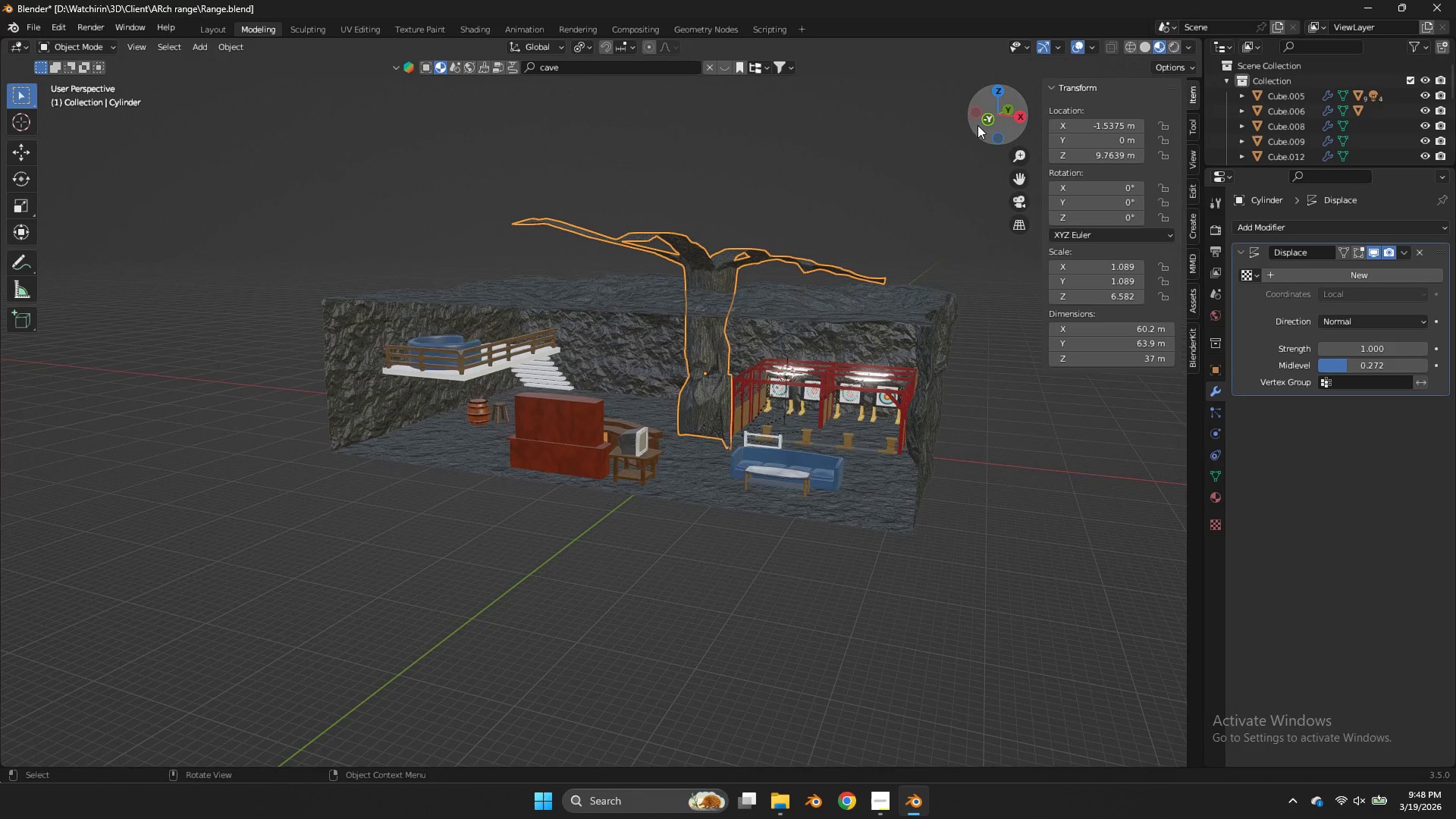 
left_click_drag(start_coordinate=[977, 125], to_coordinate=[988, 122])
 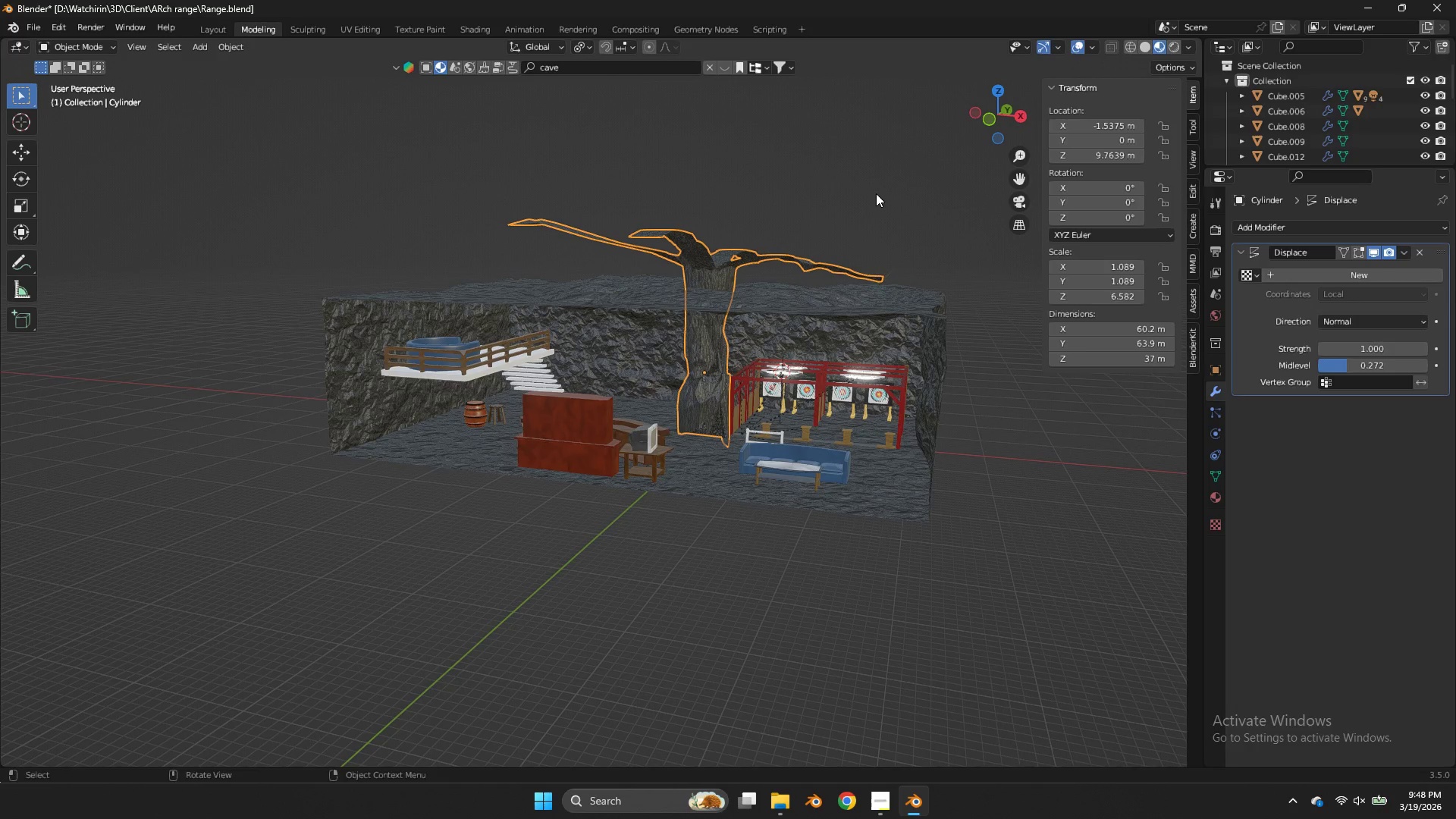 
key(Tab)
 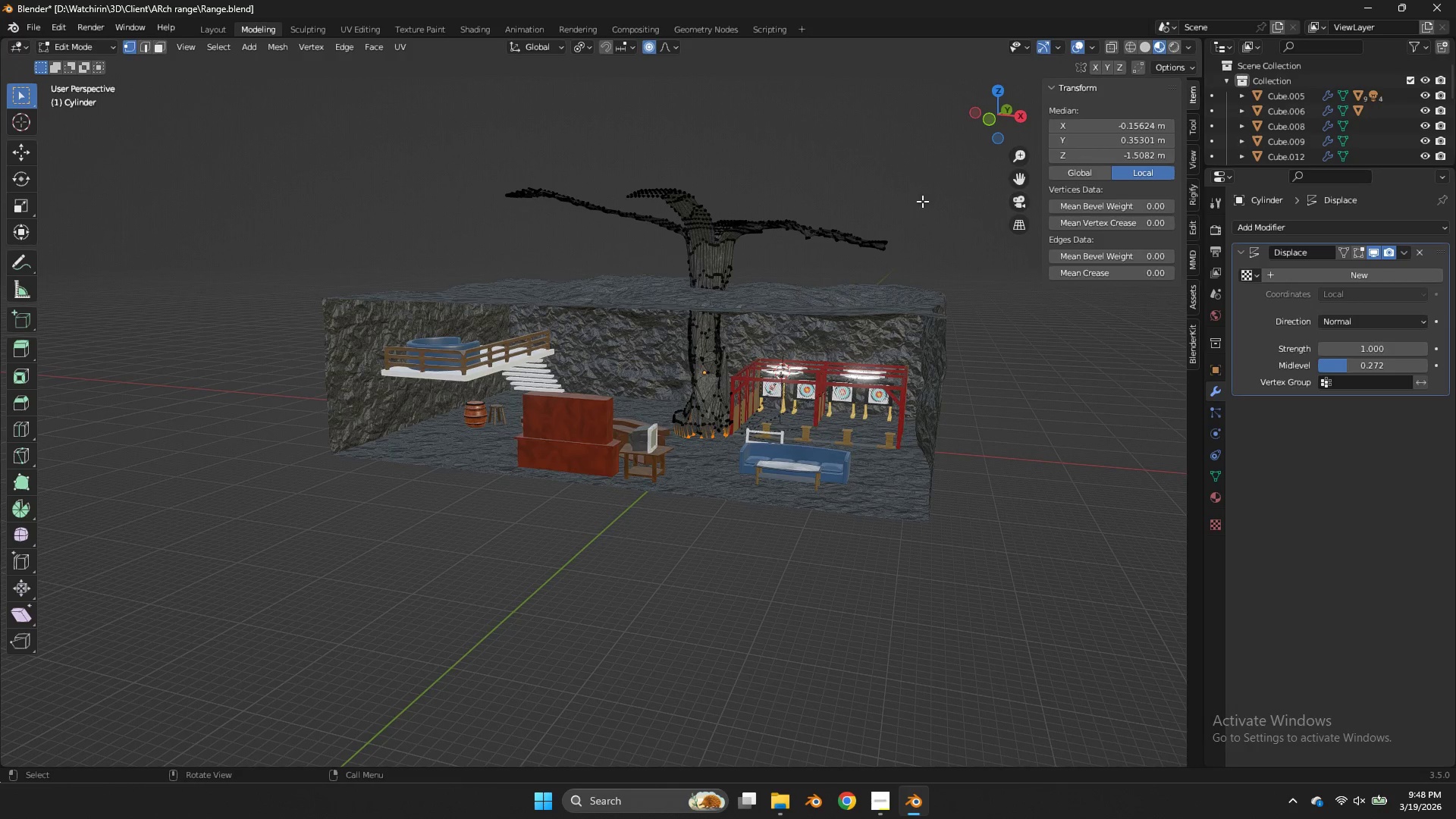 
key(Z)
 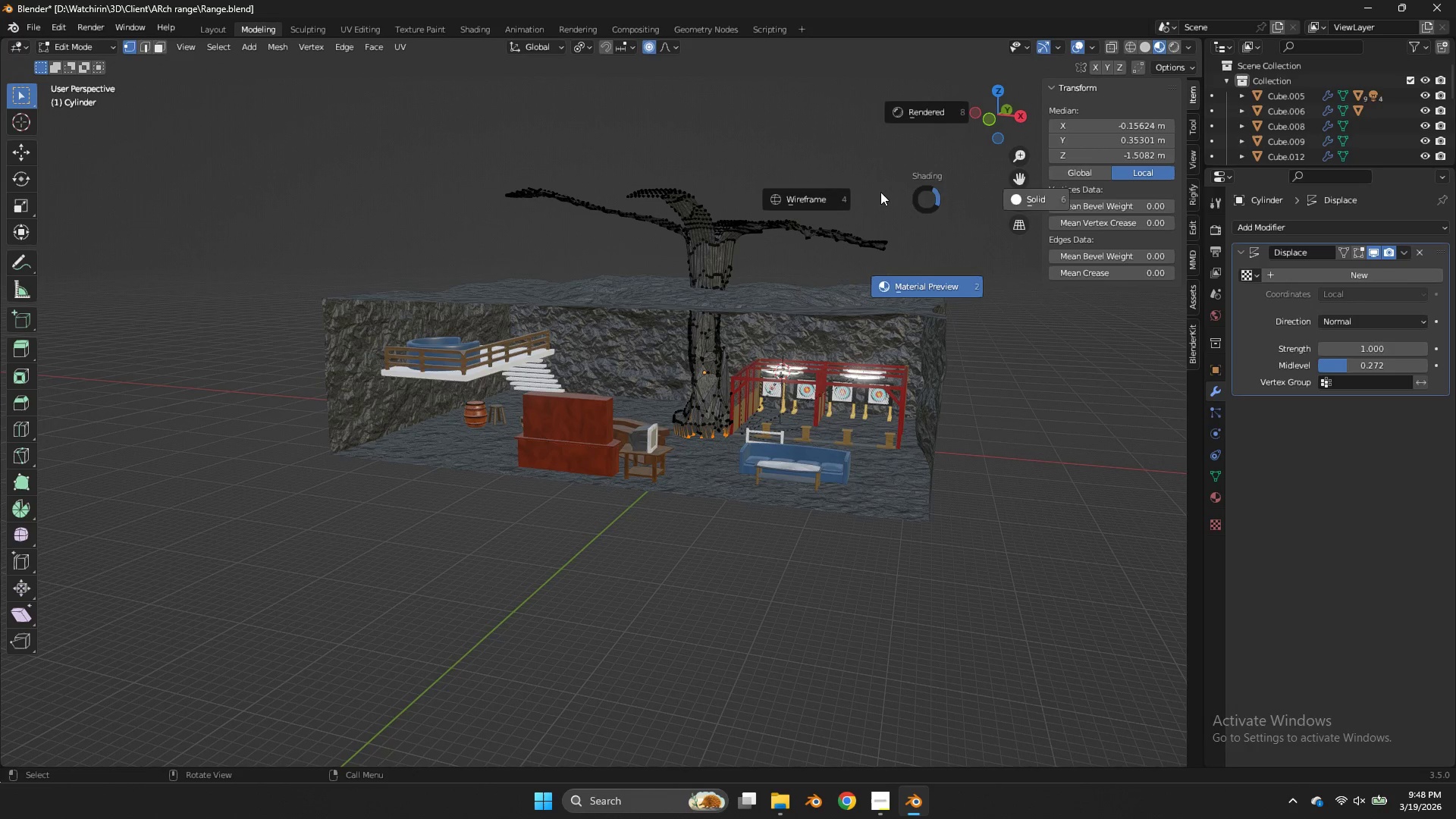 
left_click([827, 193])
 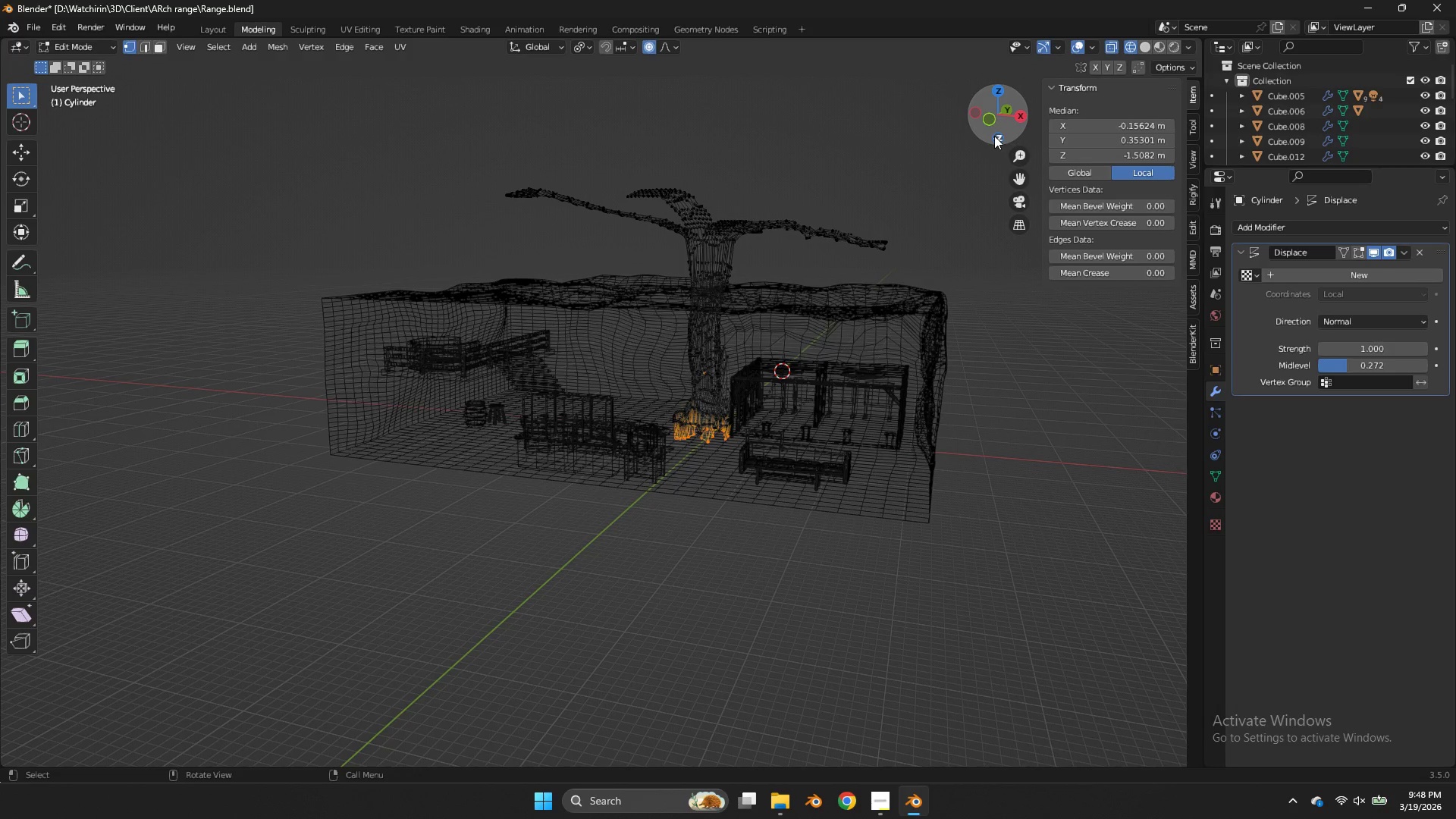 
left_click([988, 124])
 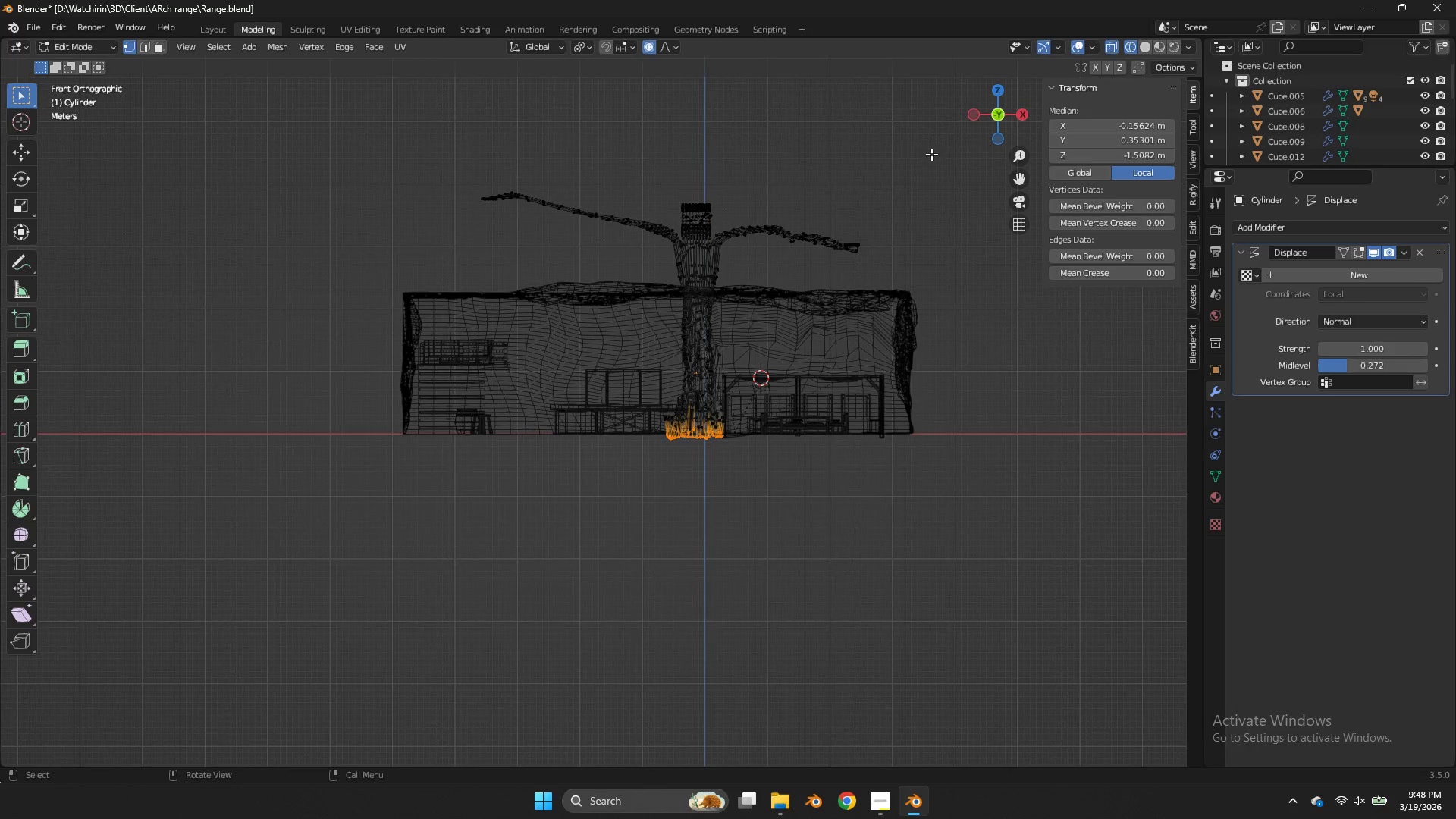 
left_click_drag(start_coordinate=[940, 158], to_coordinate=[378, 265])
 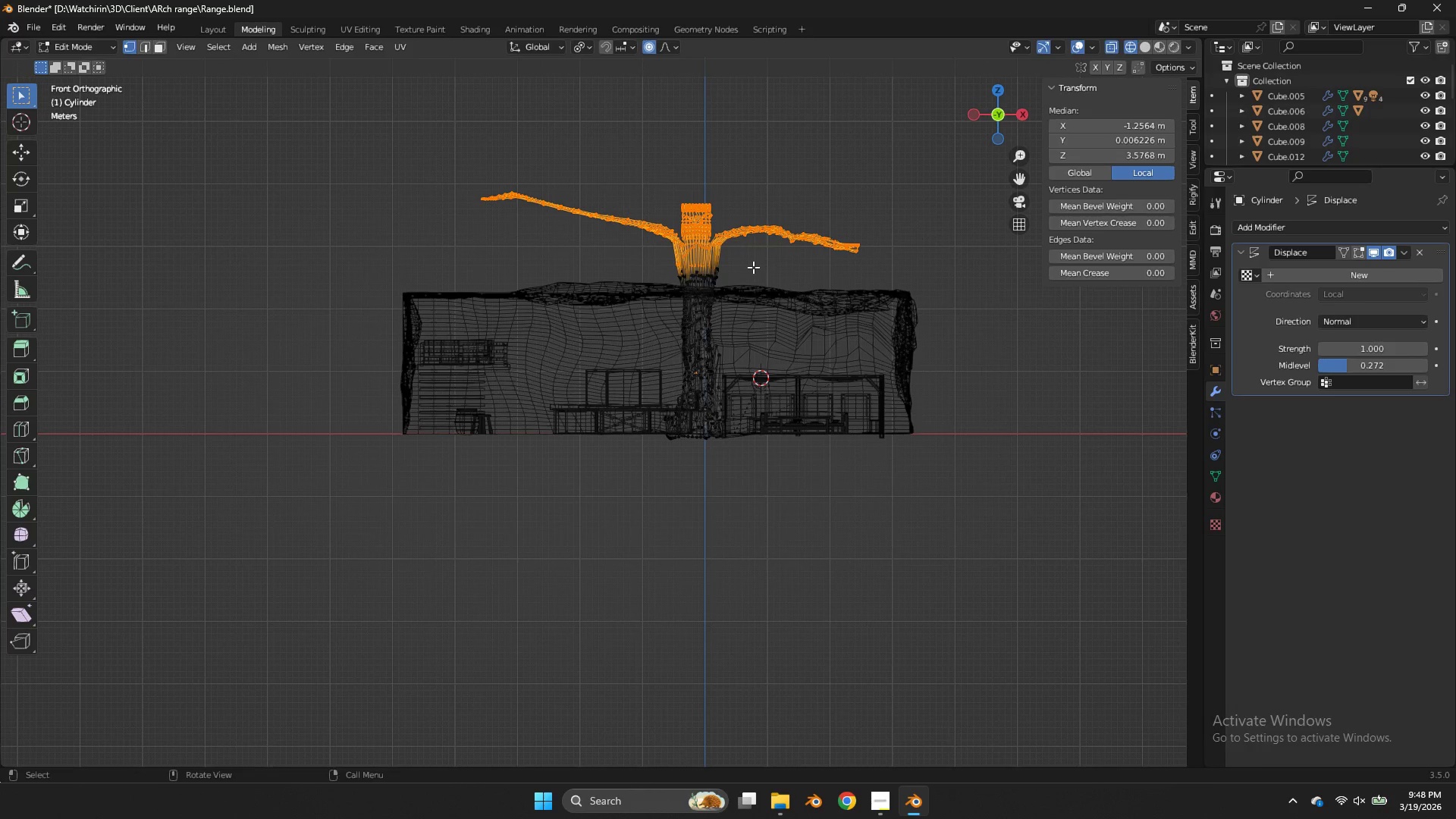 
type(gz)
 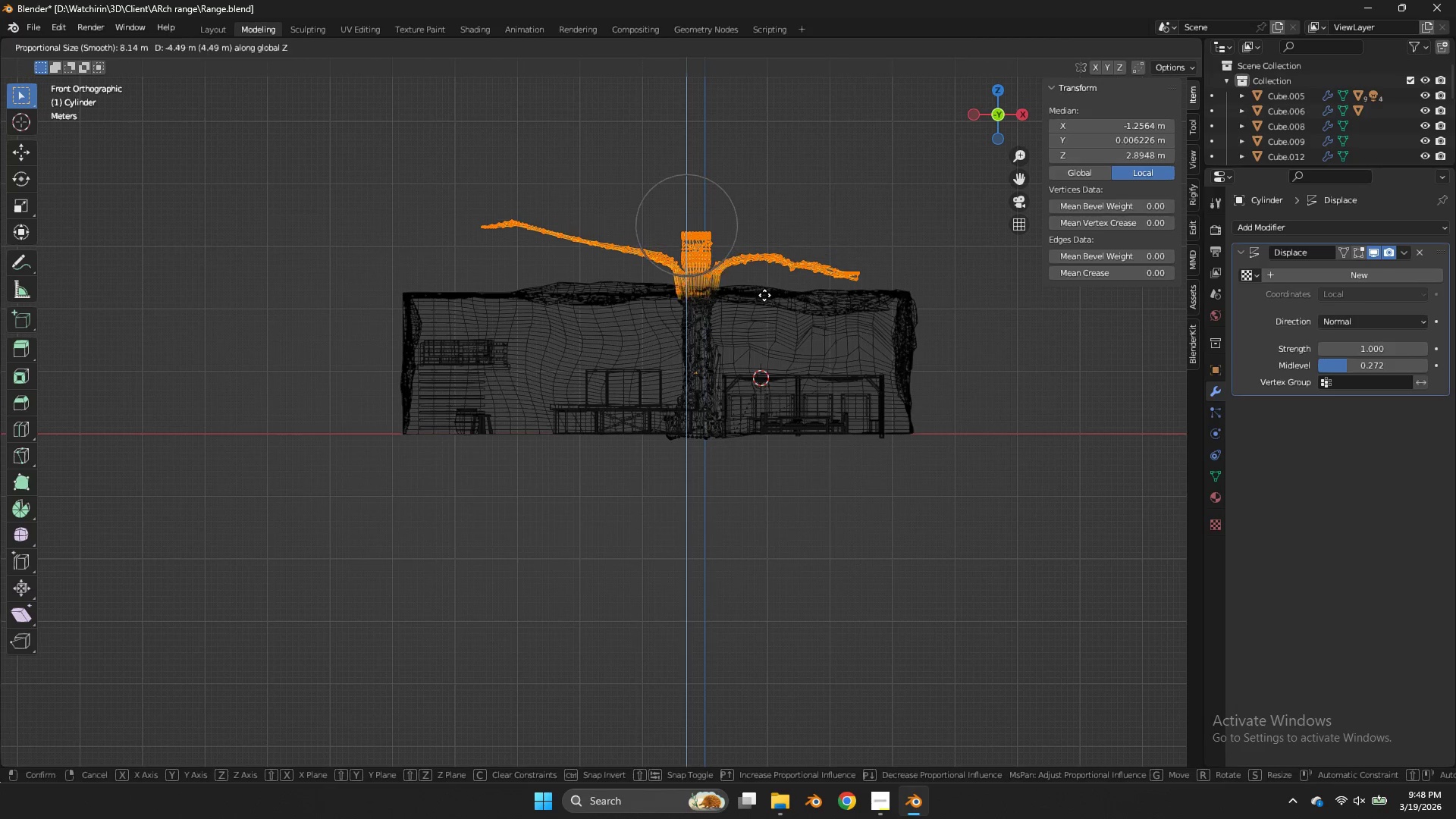 
left_click([764, 295])
 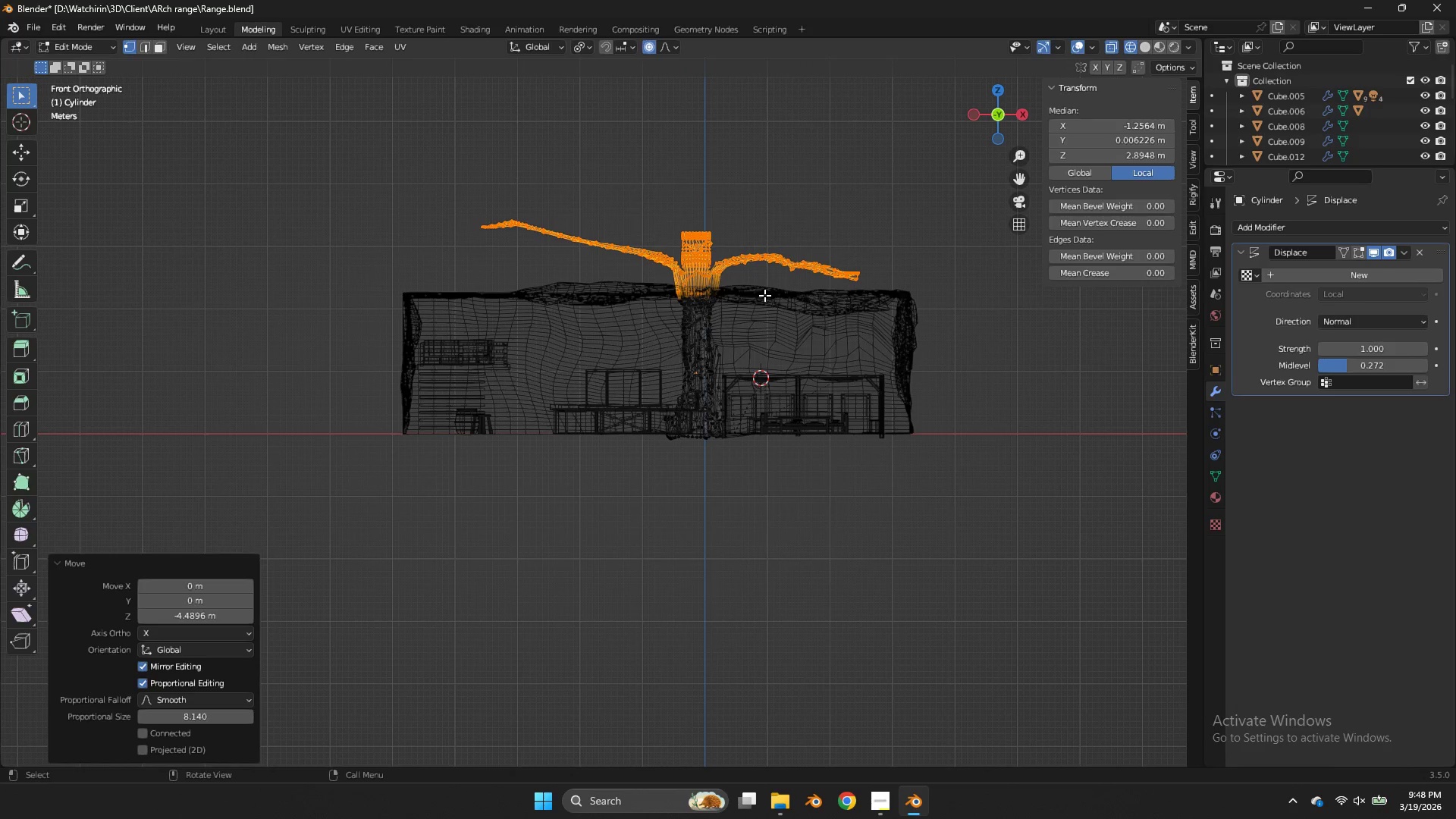 
key(Tab)
 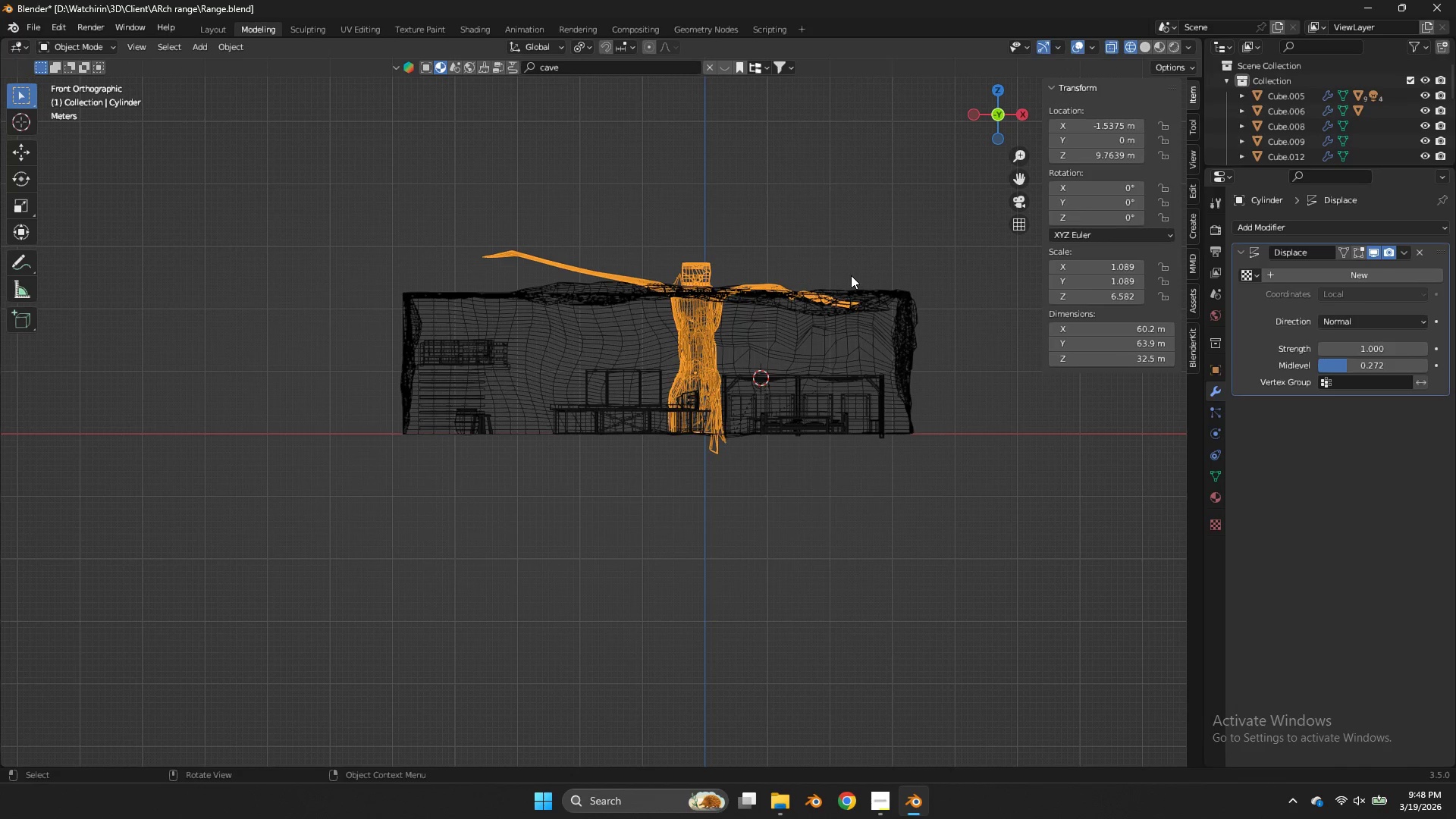 
key(Tab)
type(gz)
 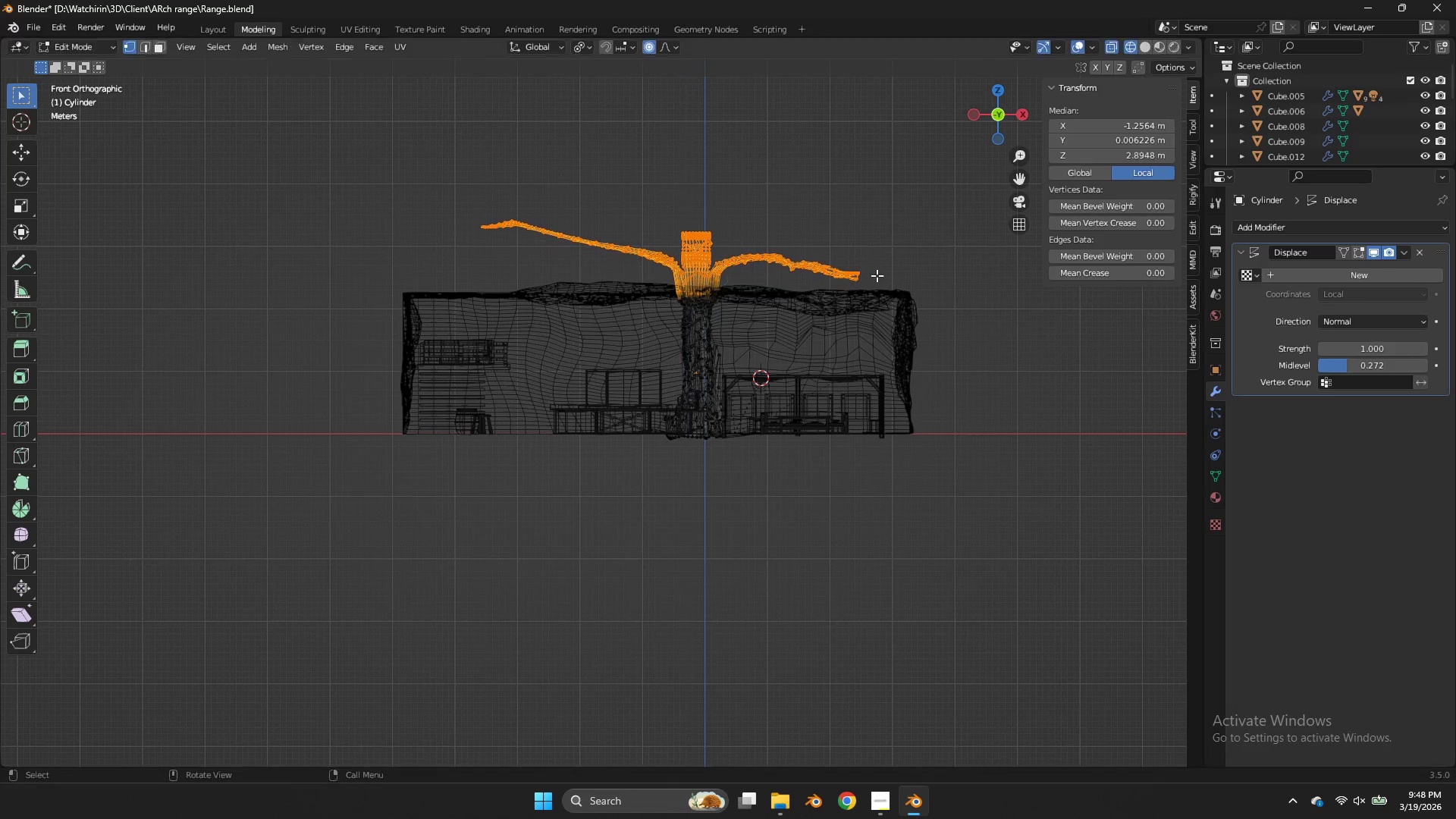 
right_click([877, 275])
 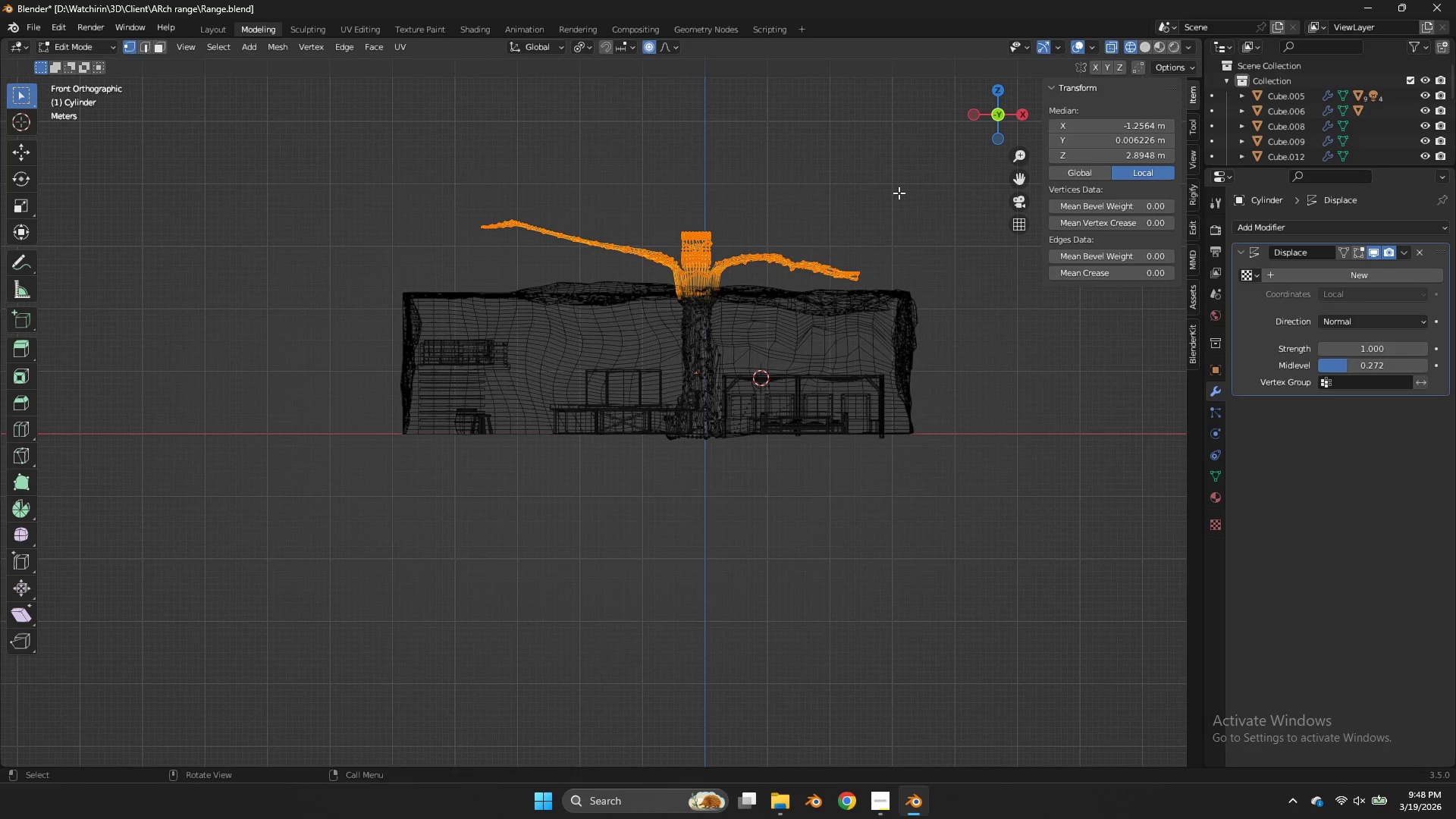 
left_click_drag(start_coordinate=[899, 193], to_coordinate=[426, 316])
 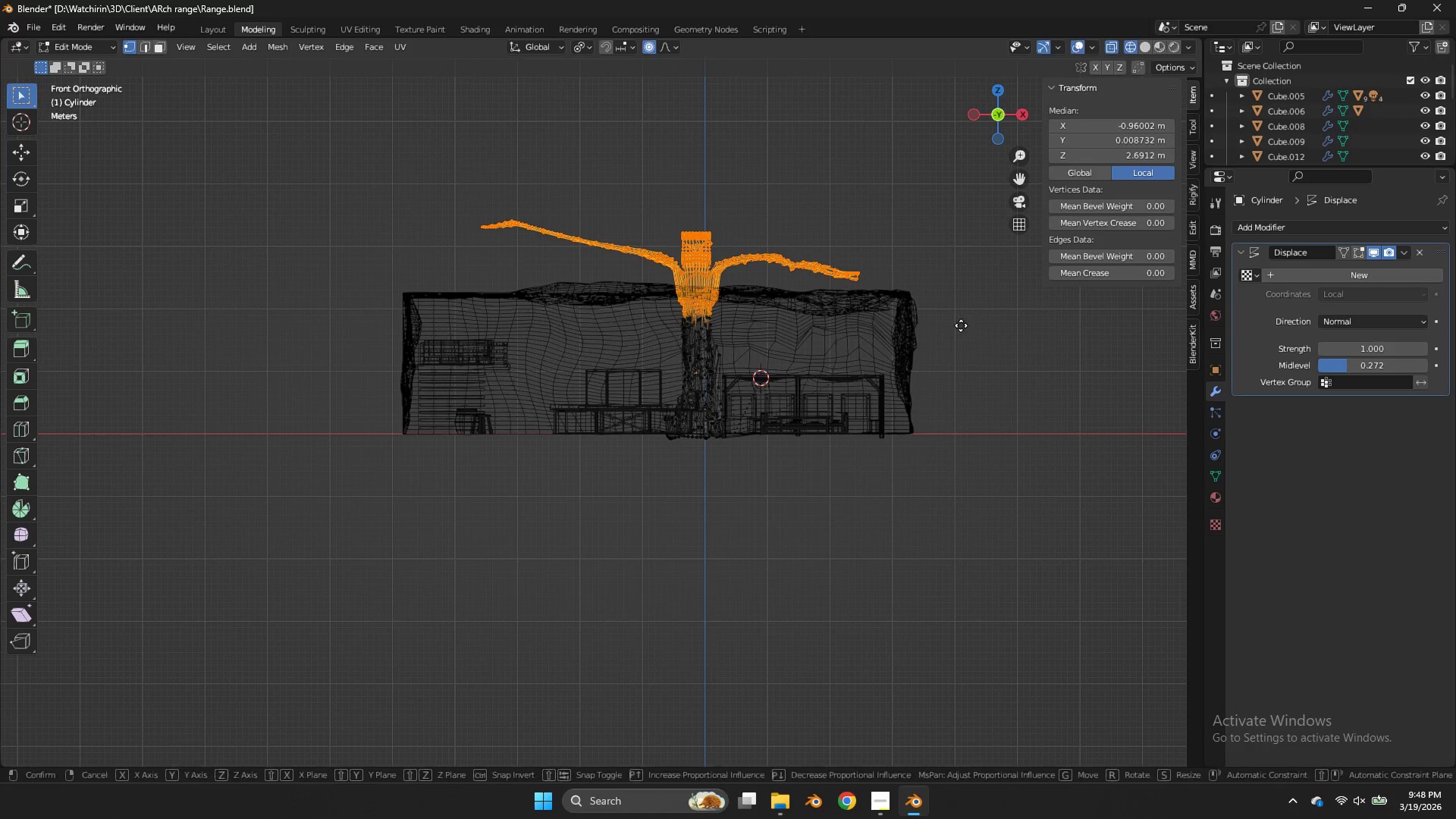 
type(gz)
 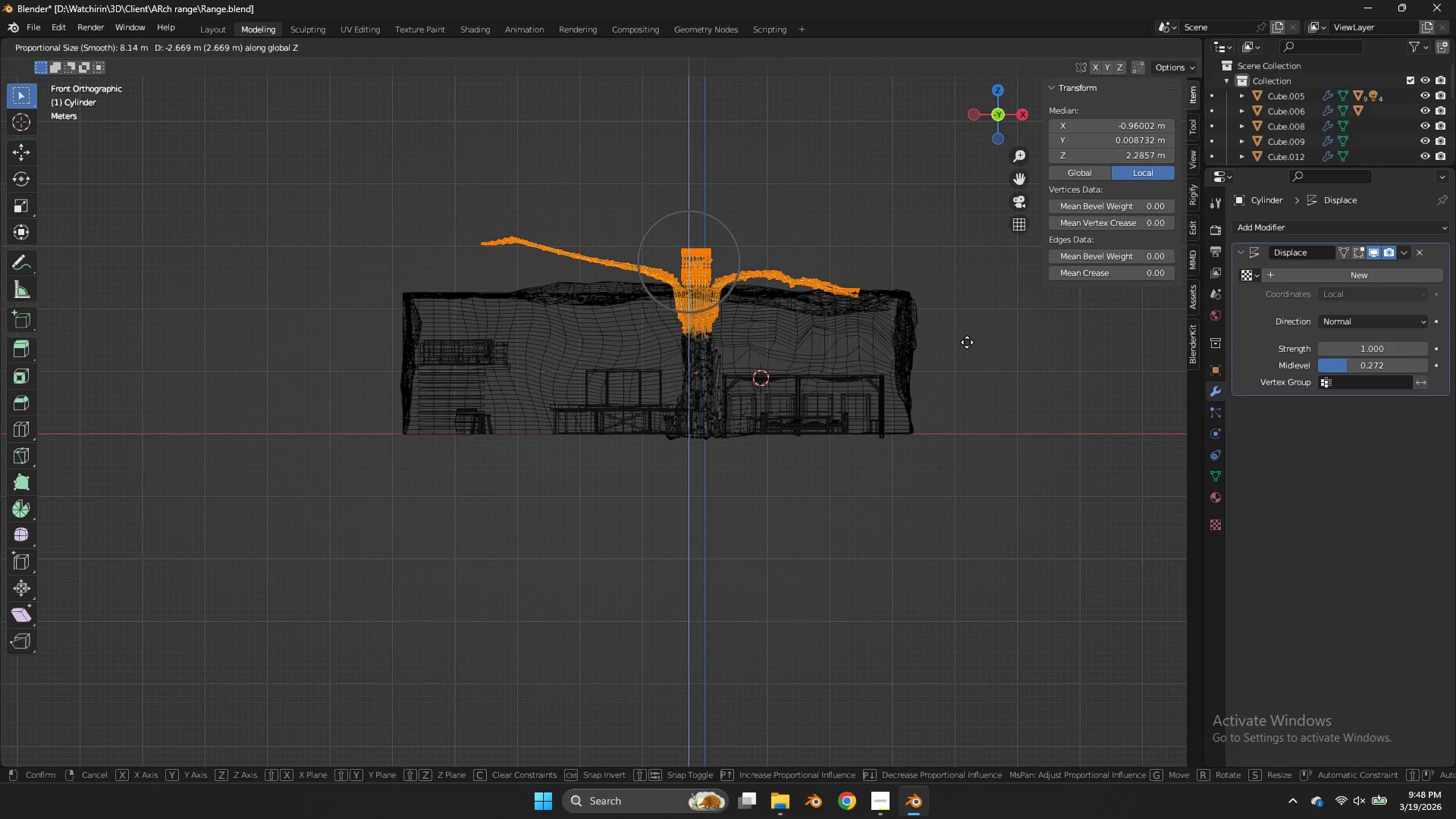 
left_click([967, 342])
 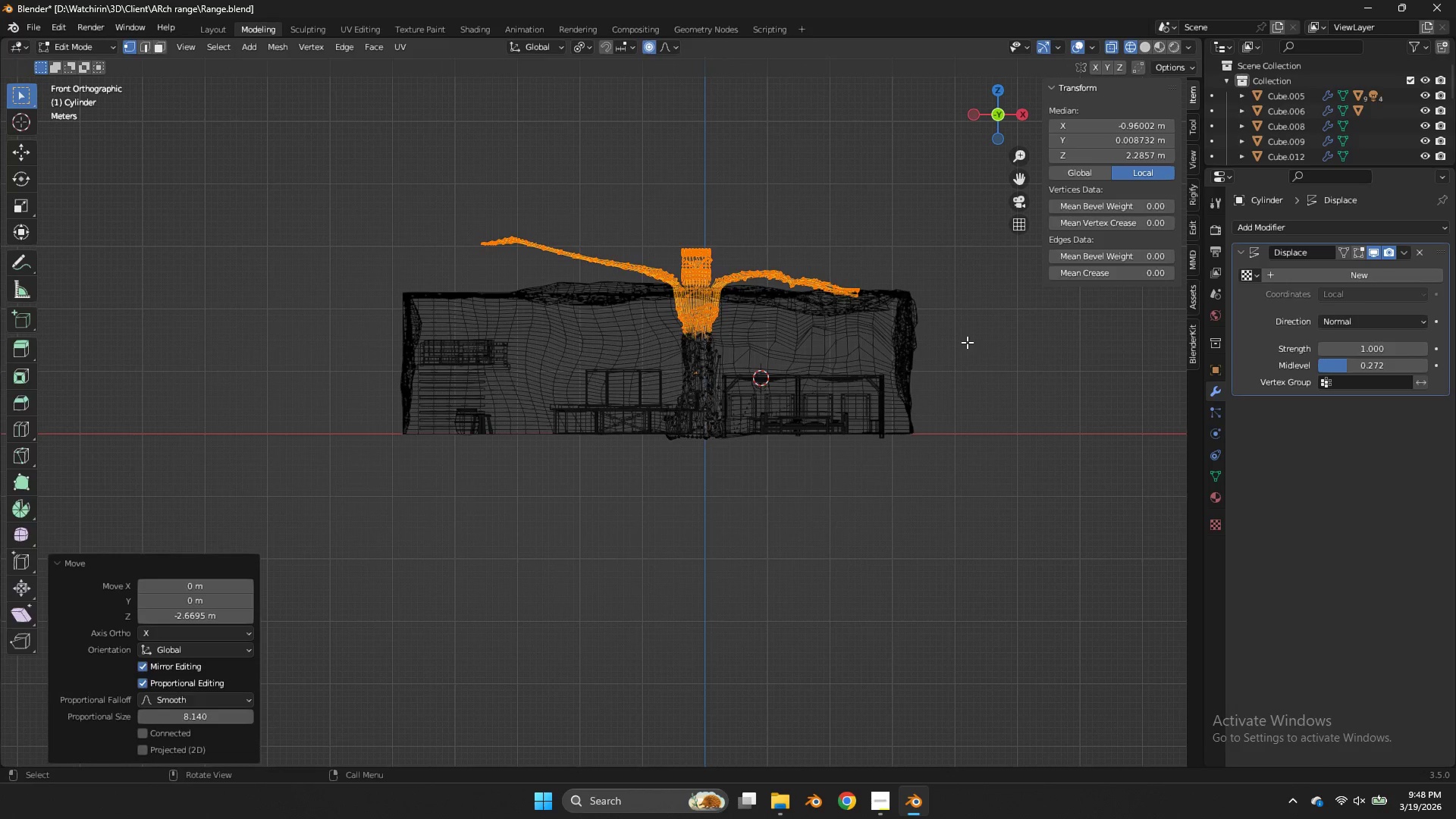 
key(Tab)
 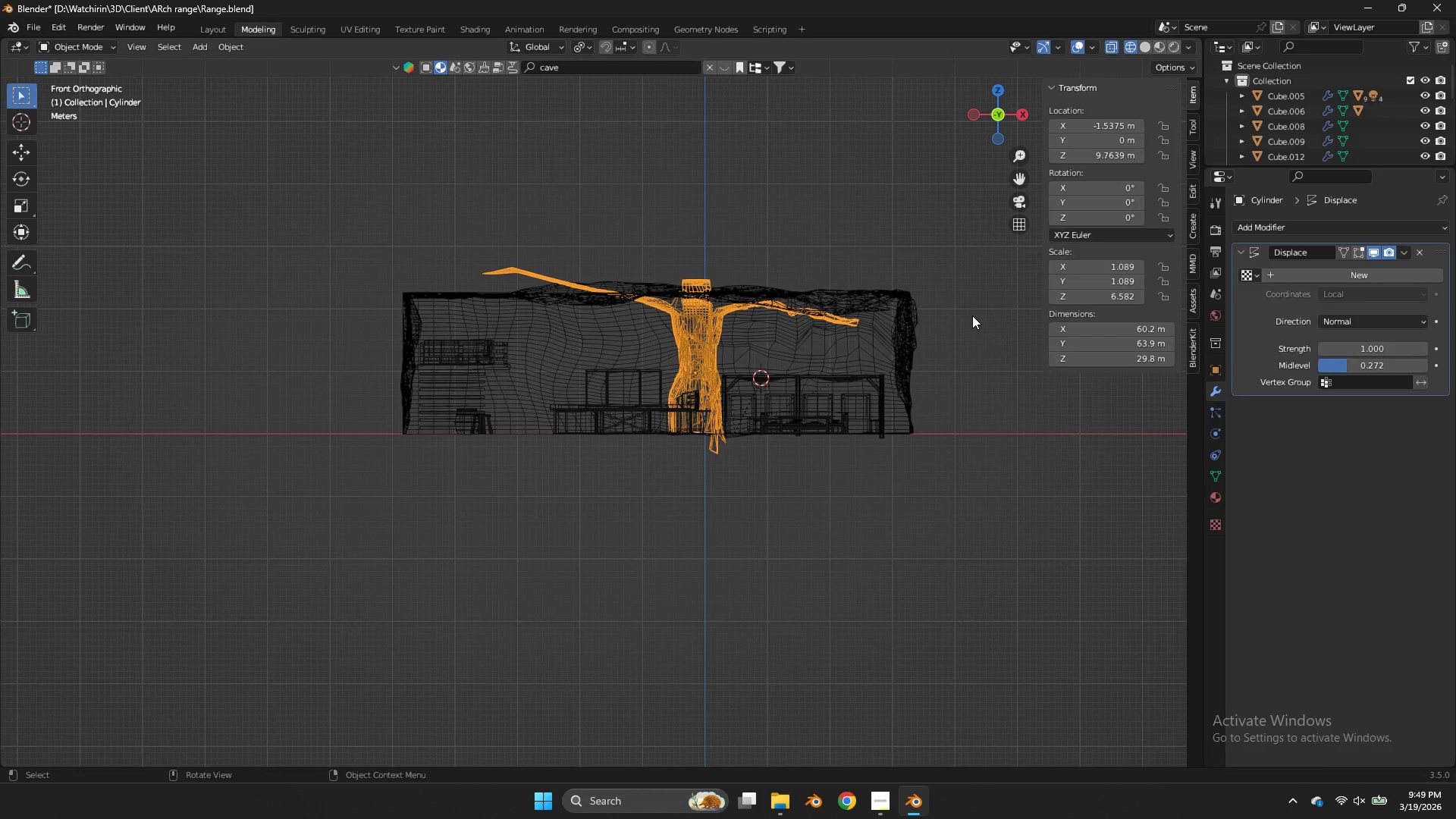 
key(Tab)
 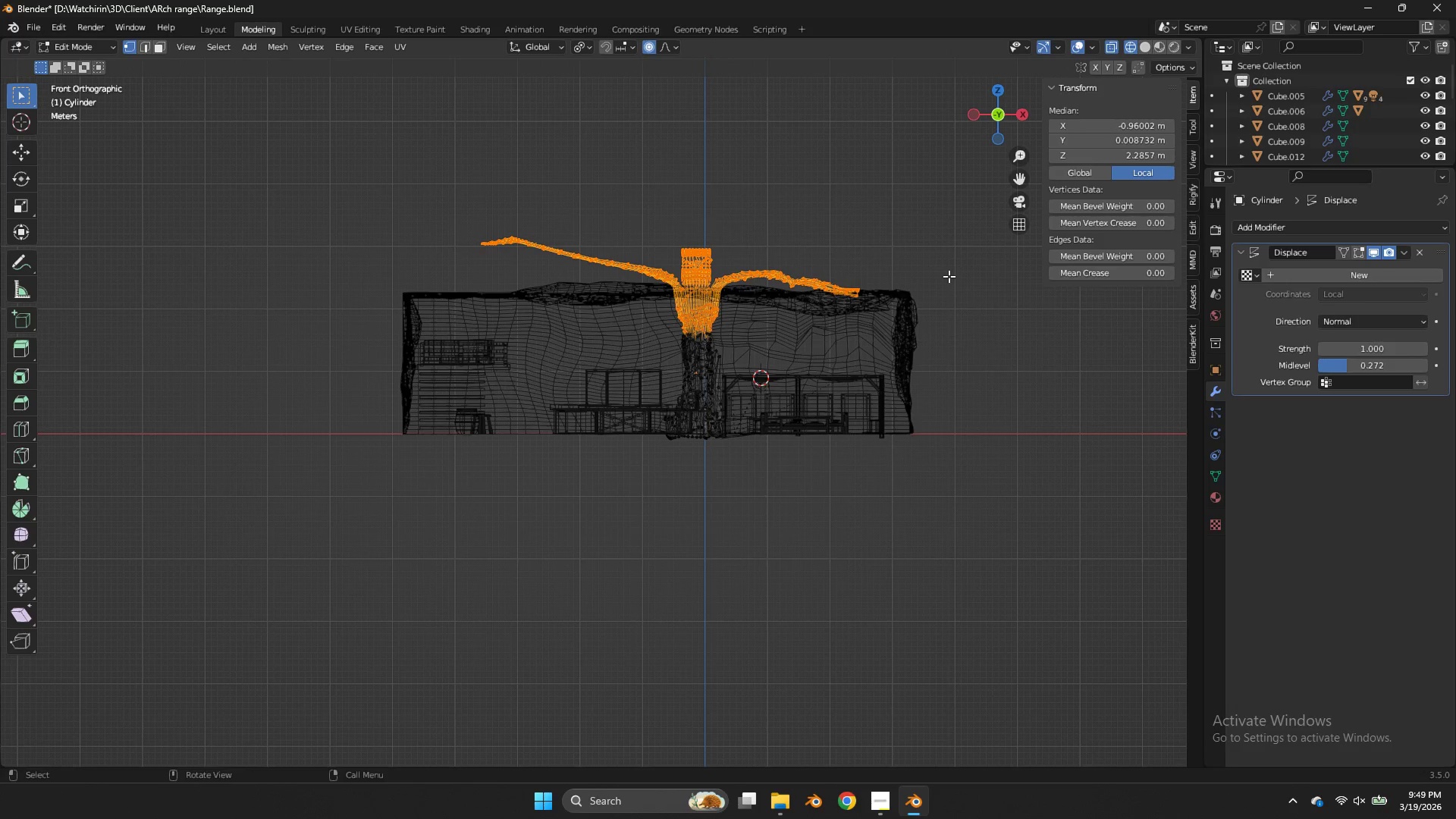 
left_click_drag(start_coordinate=[900, 263], to_coordinate=[853, 303])
 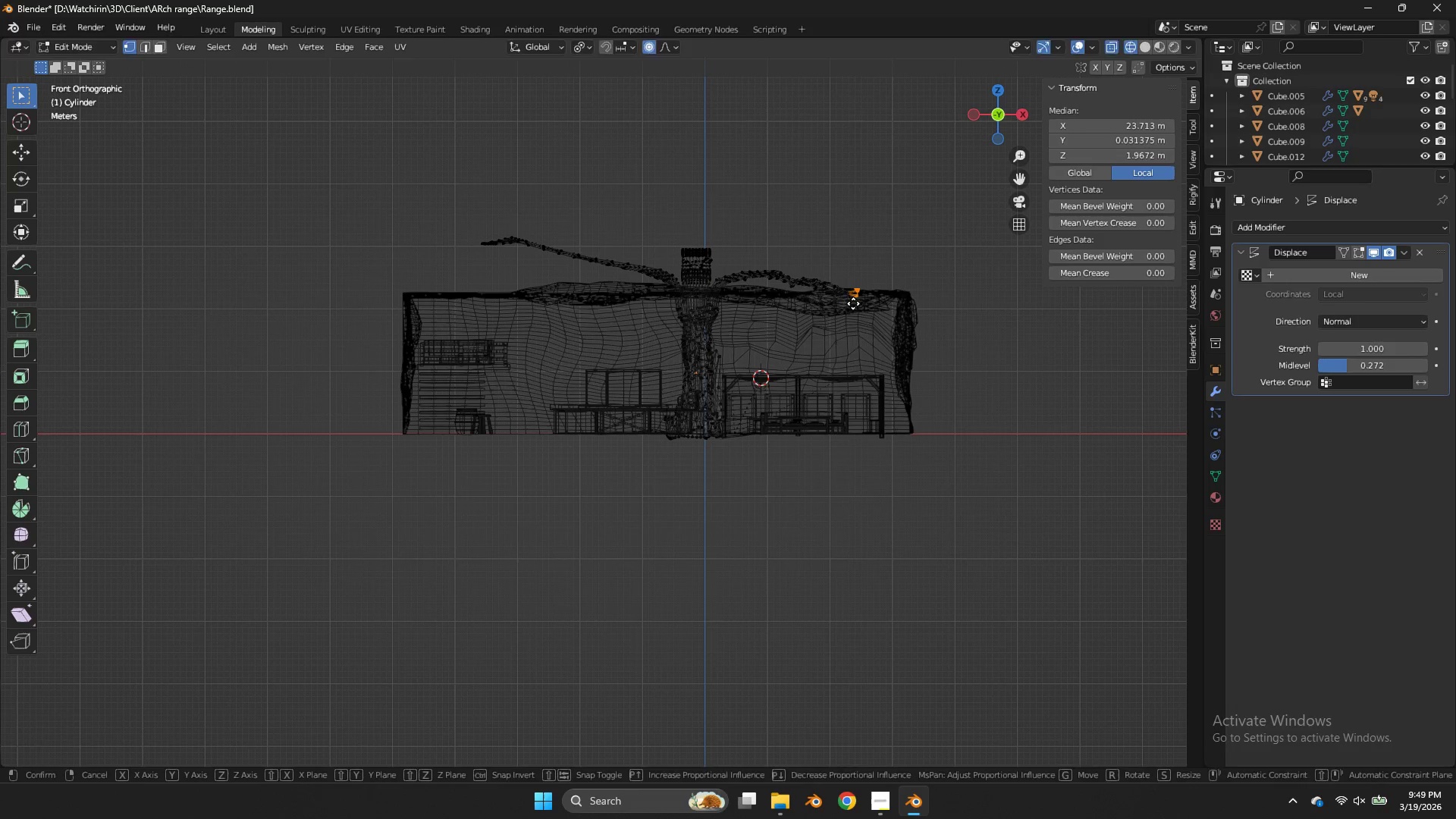 
type(gz)
 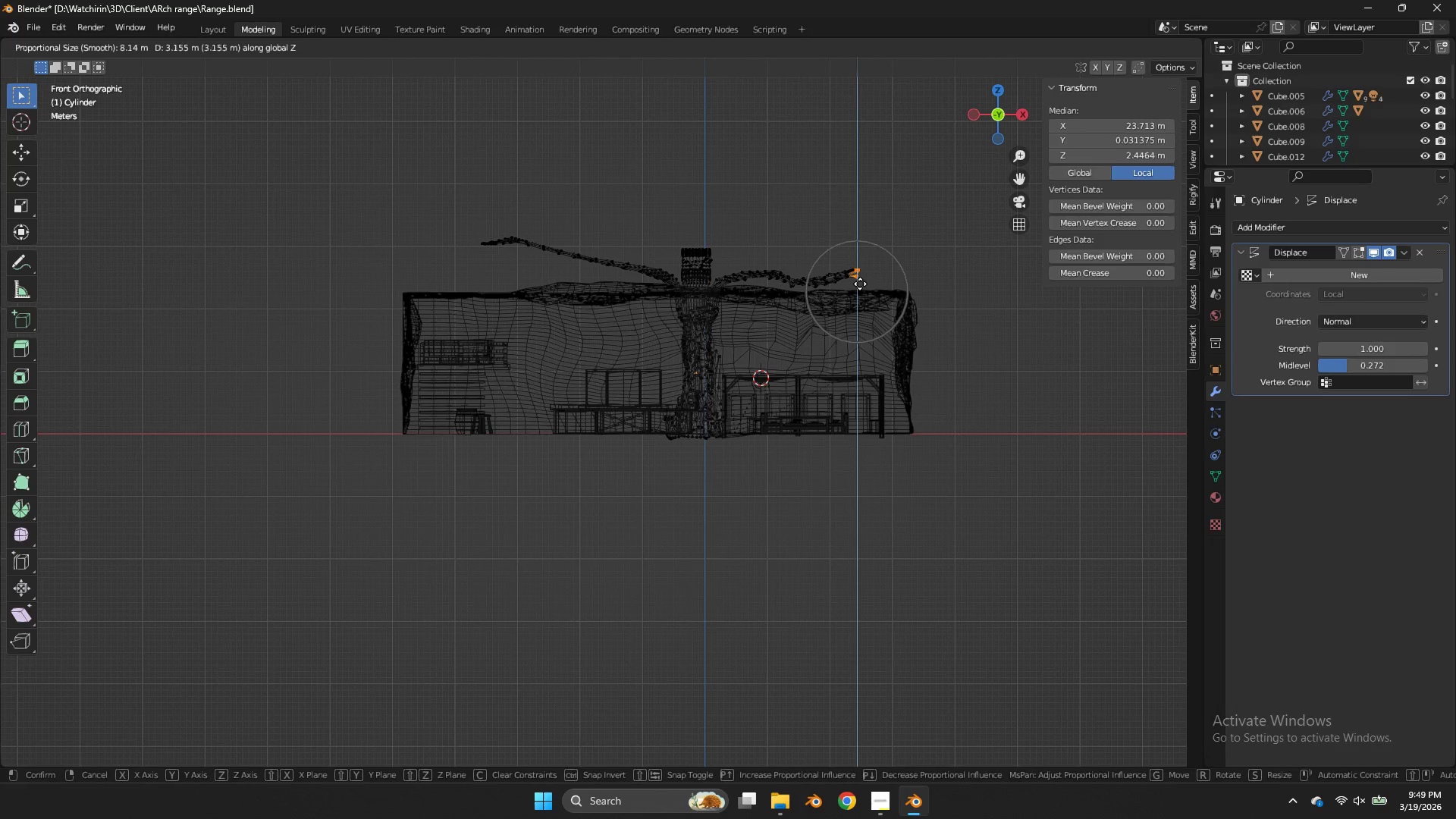 
scroll: coordinate [861, 282], scroll_direction: down, amount: 10.0
 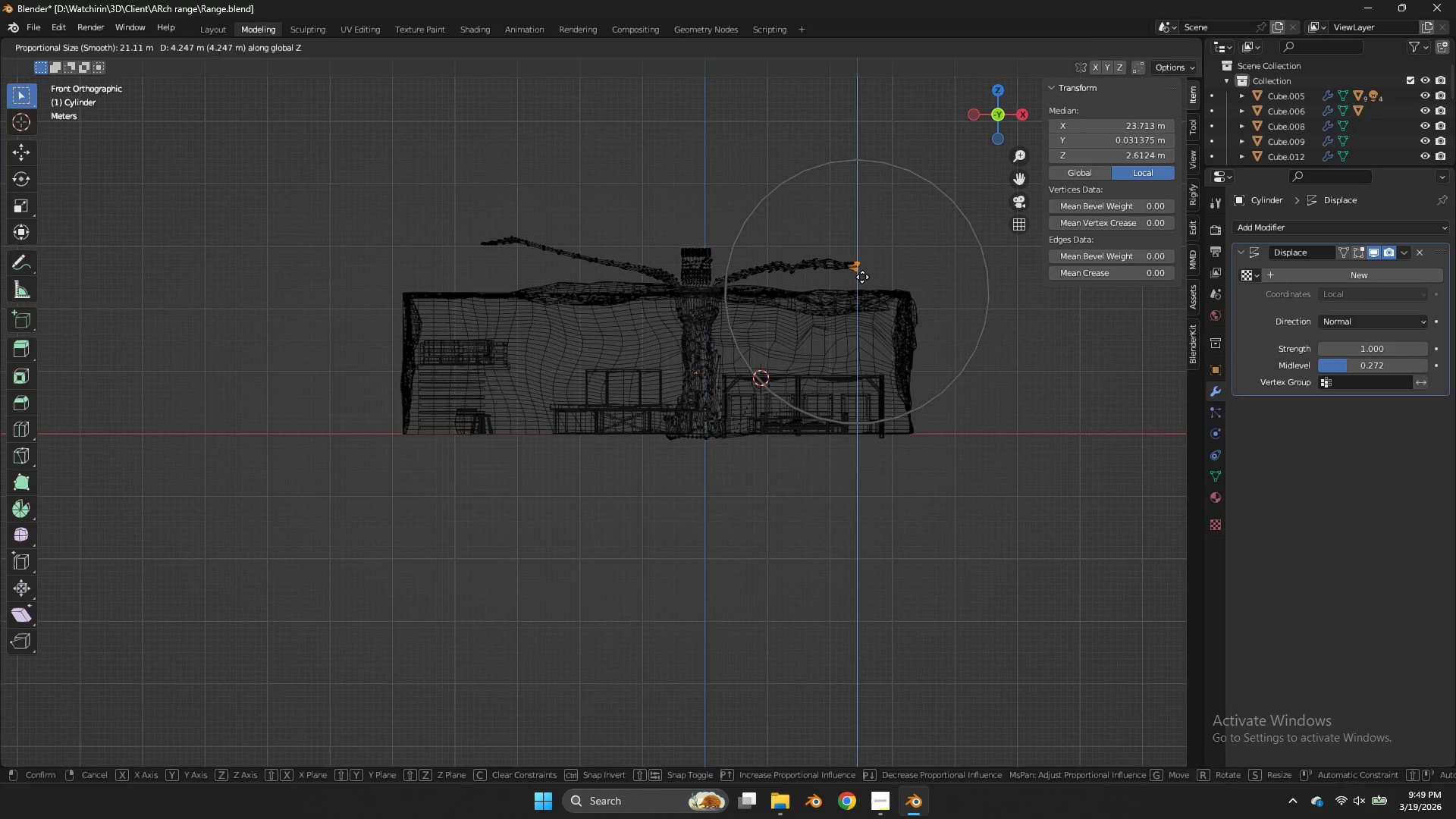 
left_click([862, 277])
 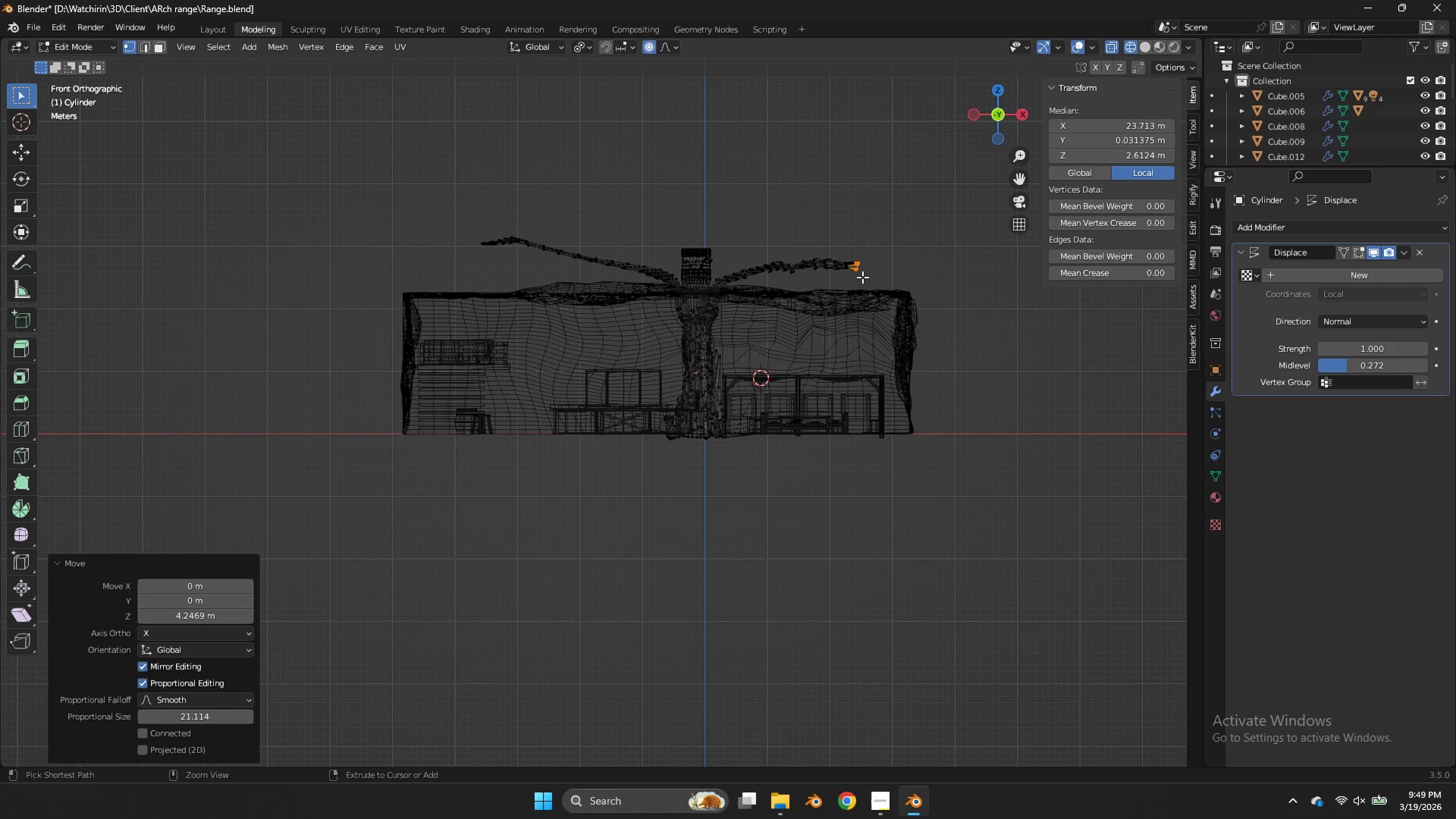 
key(Control+ControlLeft)
 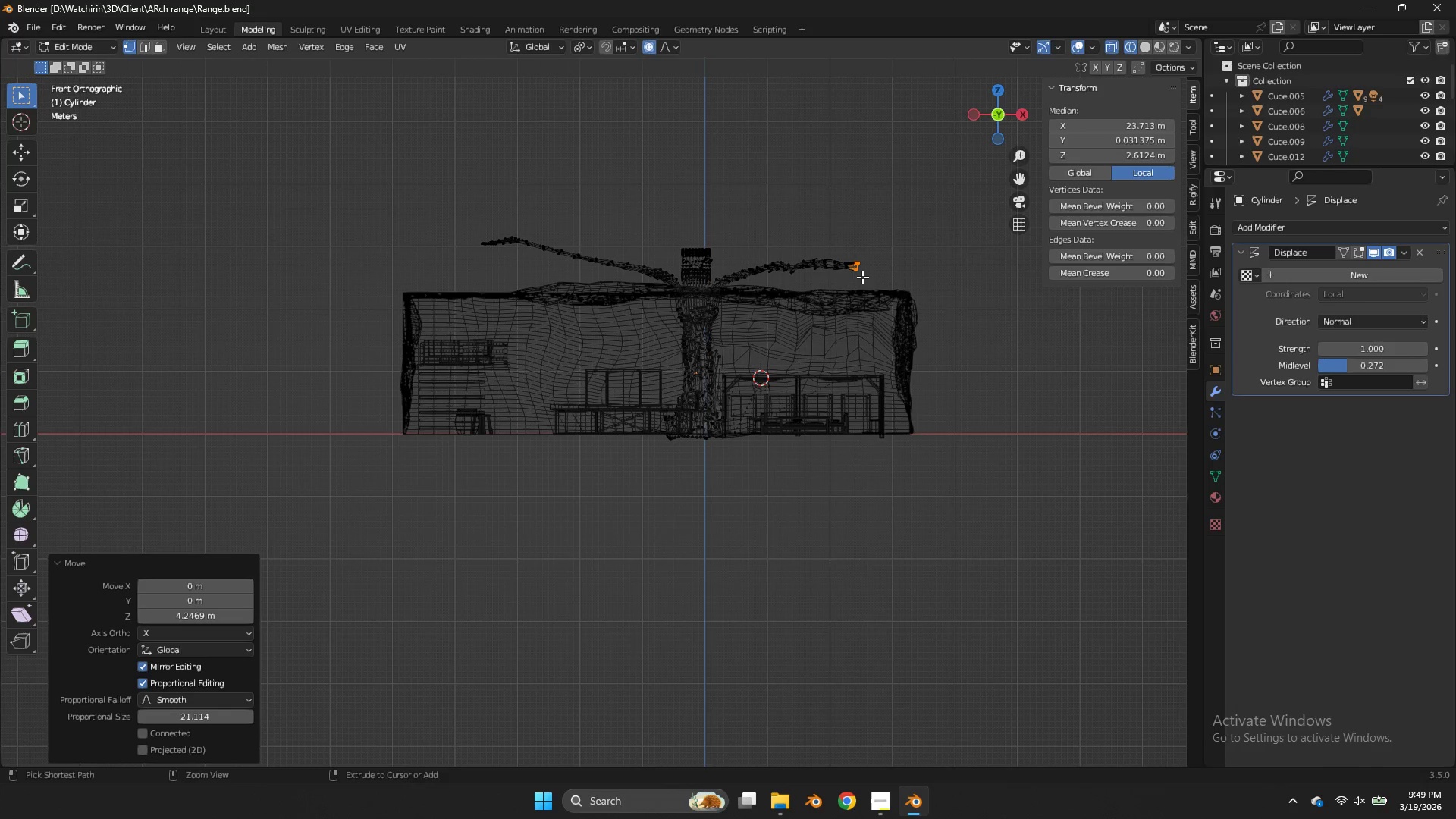 
key(Control+S)
 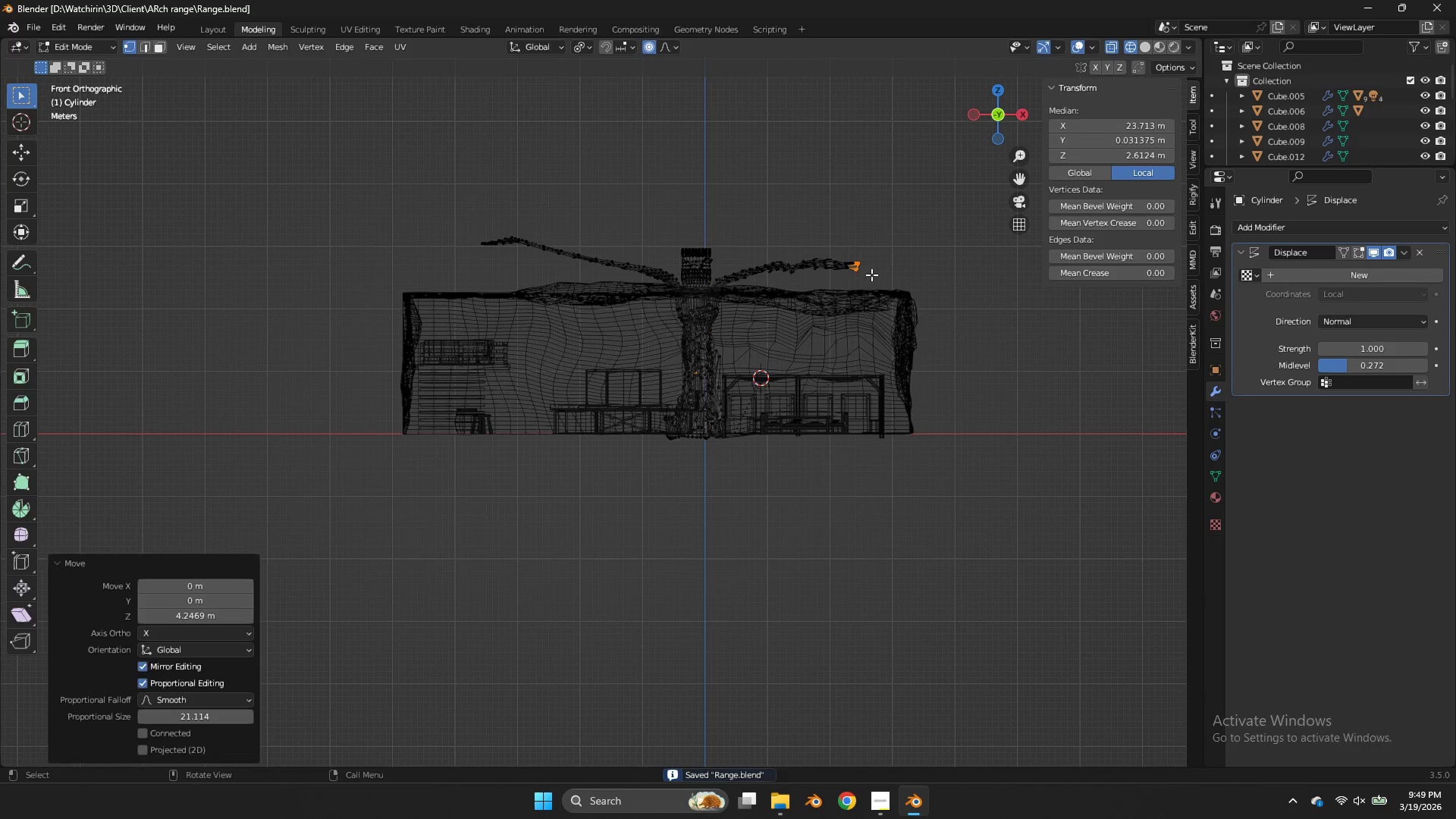 
key(Tab)
 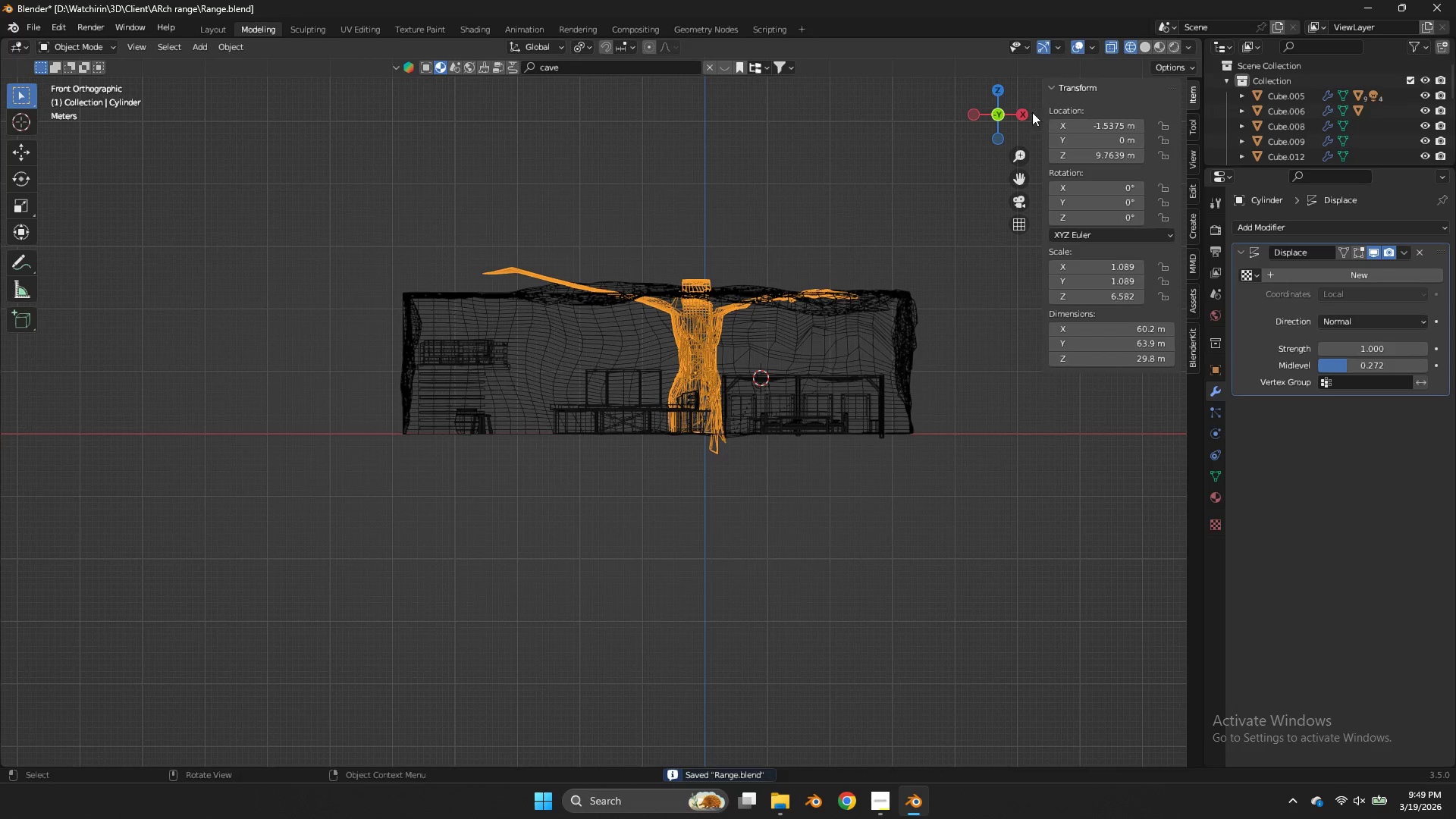 
left_click_drag(start_coordinate=[1009, 108], to_coordinate=[924, 120])
 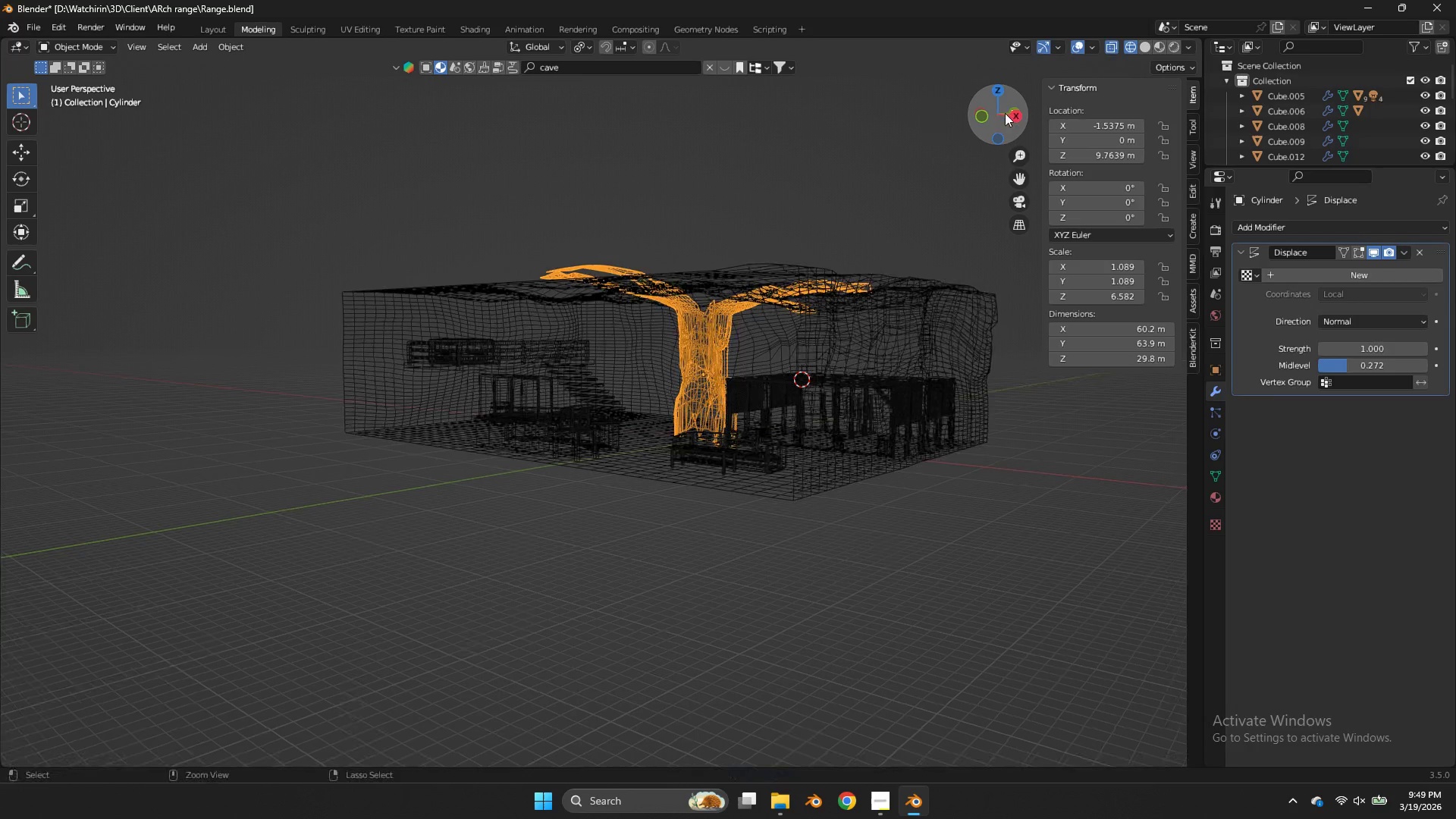 
key(Control+ControlLeft)
 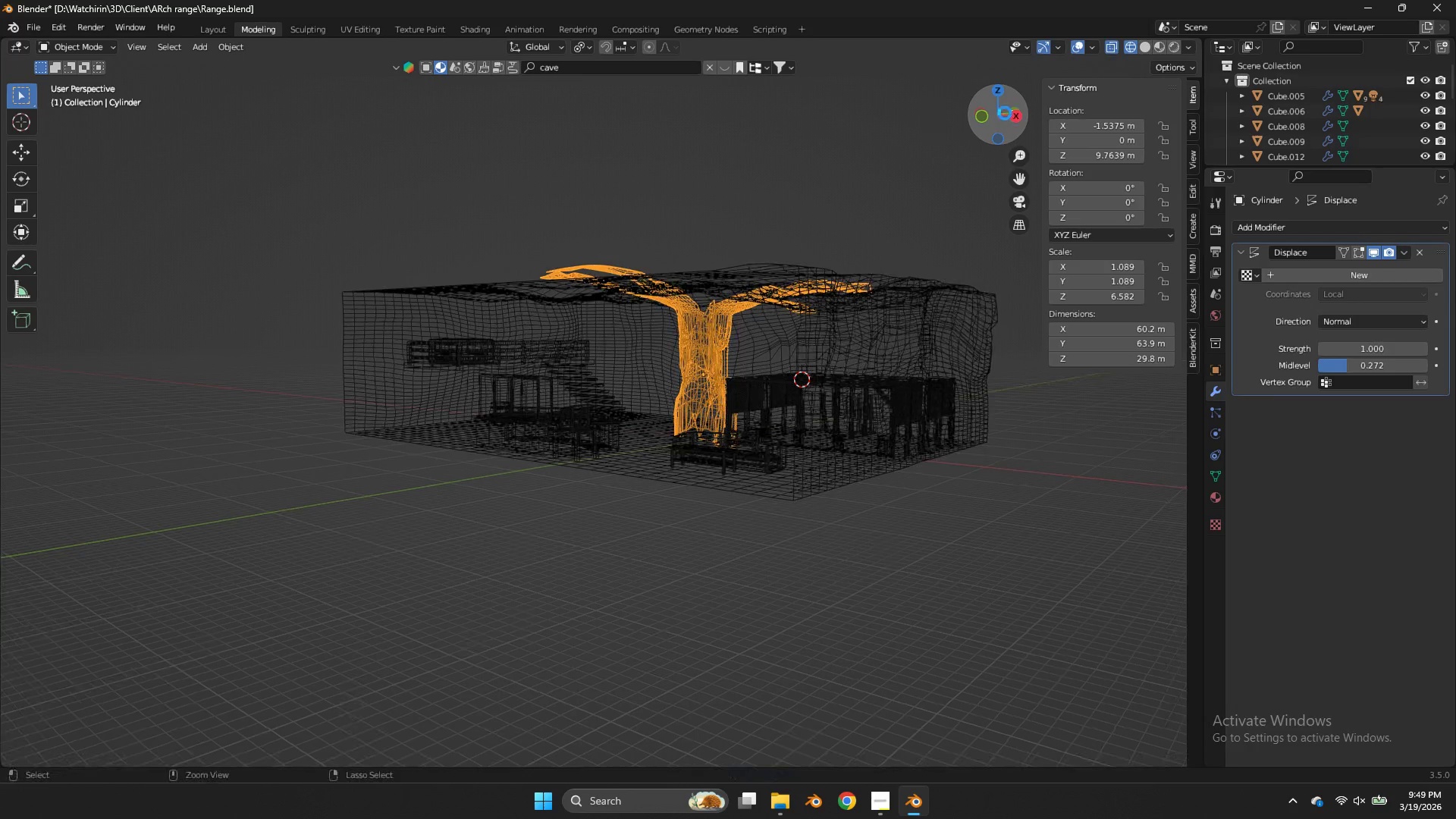 
key(Control+S)
 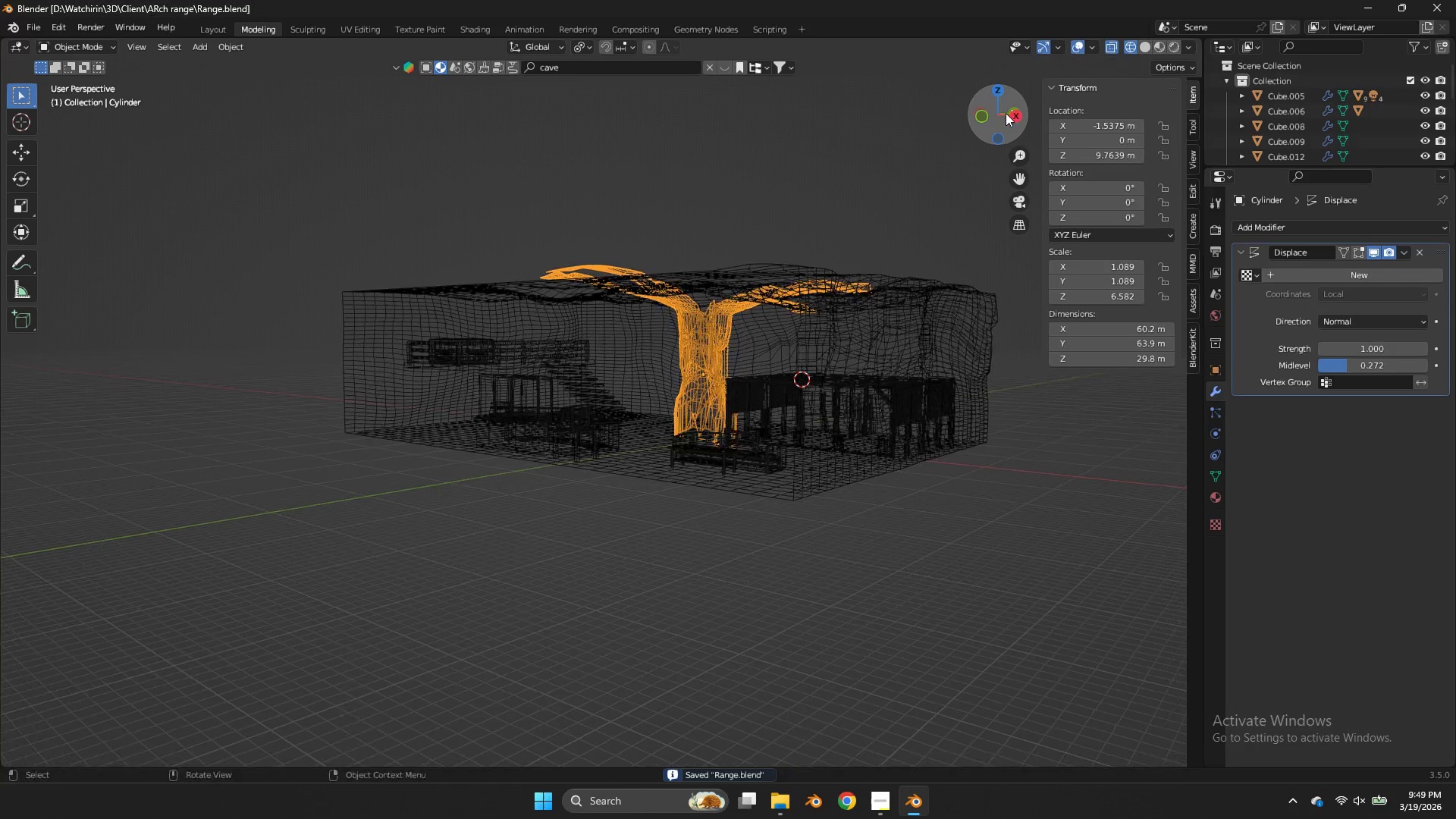 
left_click_drag(start_coordinate=[1006, 113], to_coordinate=[1033, 78])
 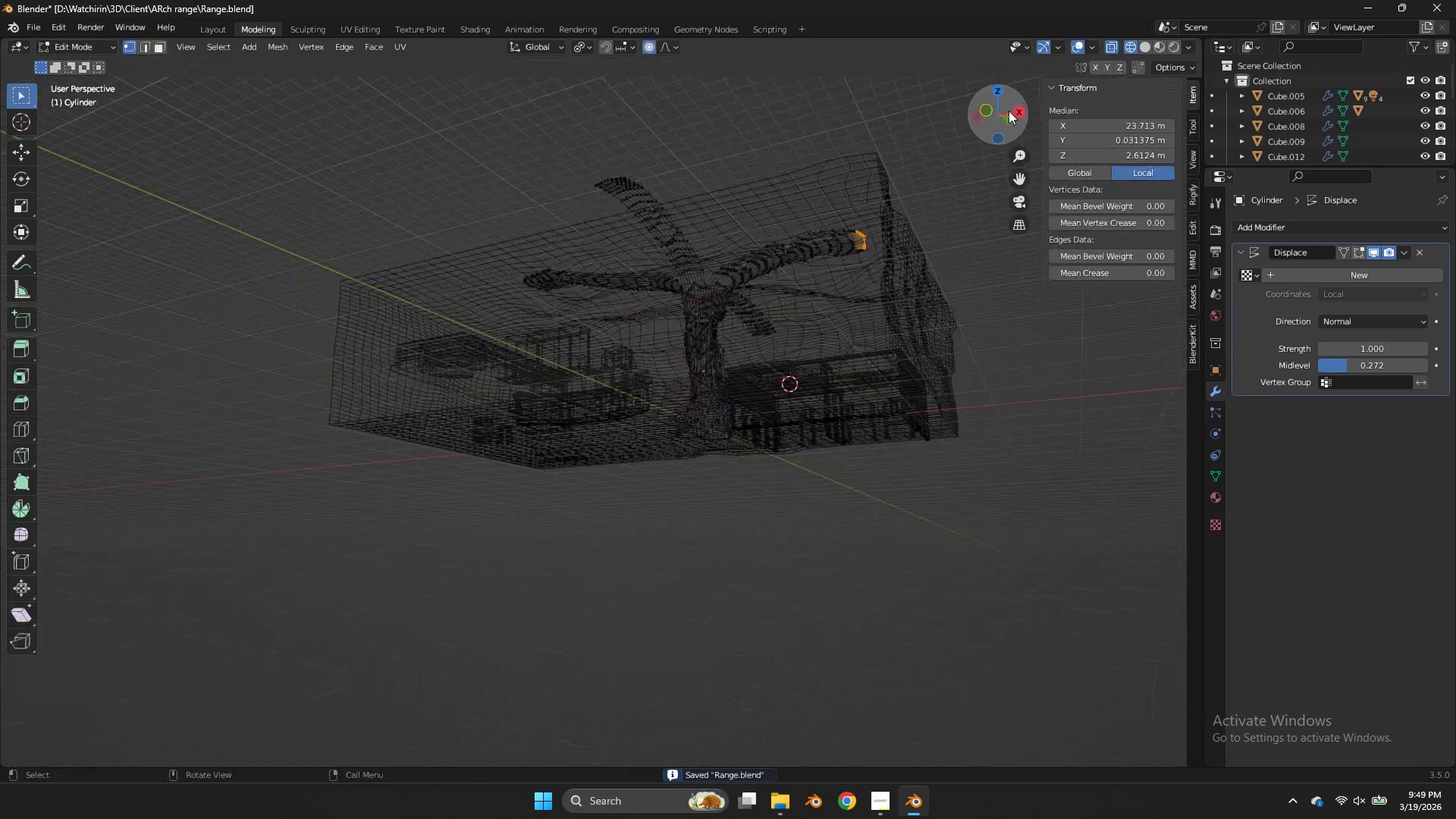 
key(Tab)
 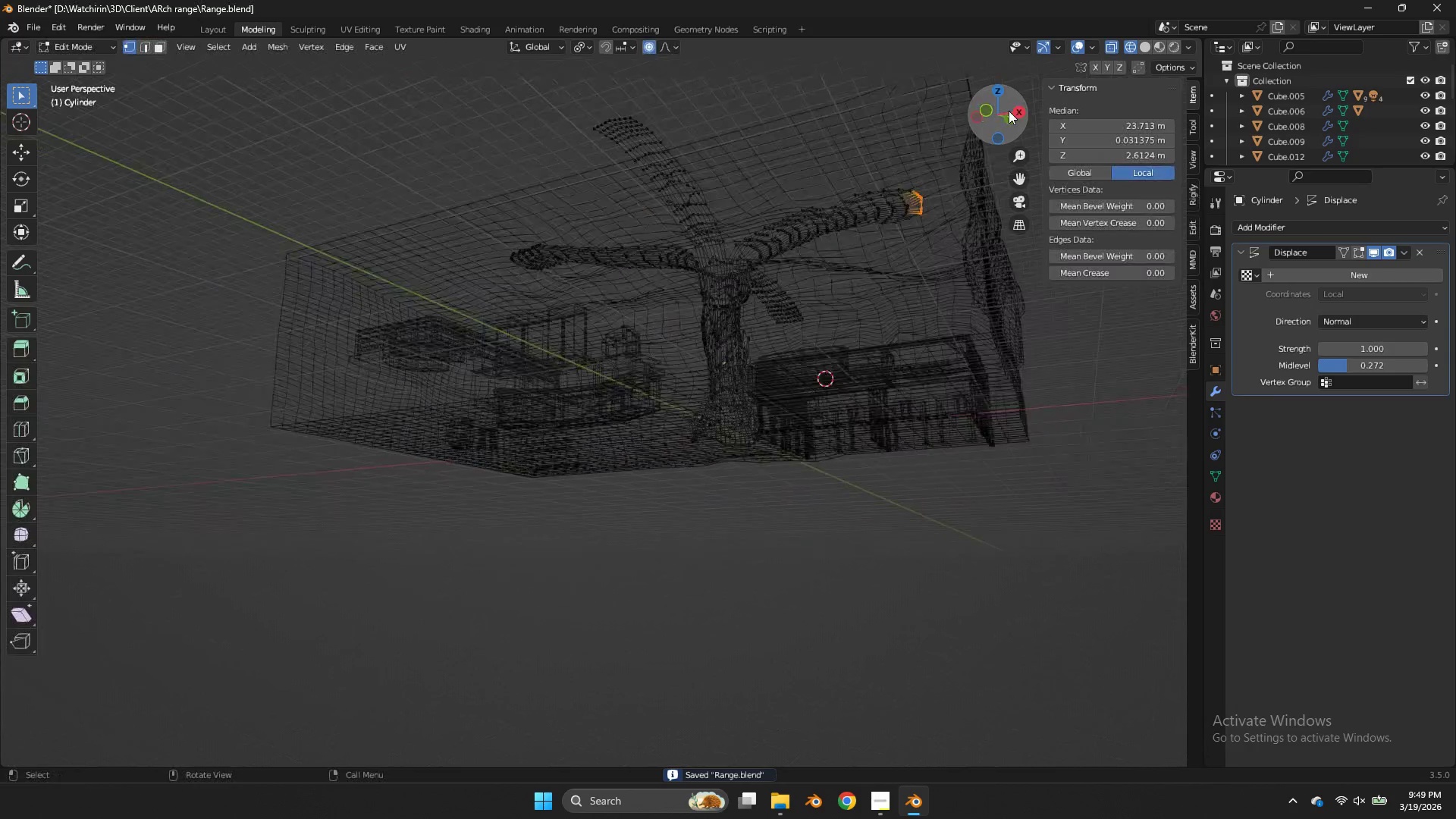 
left_click_drag(start_coordinate=[1009, 111], to_coordinate=[1006, 147])
 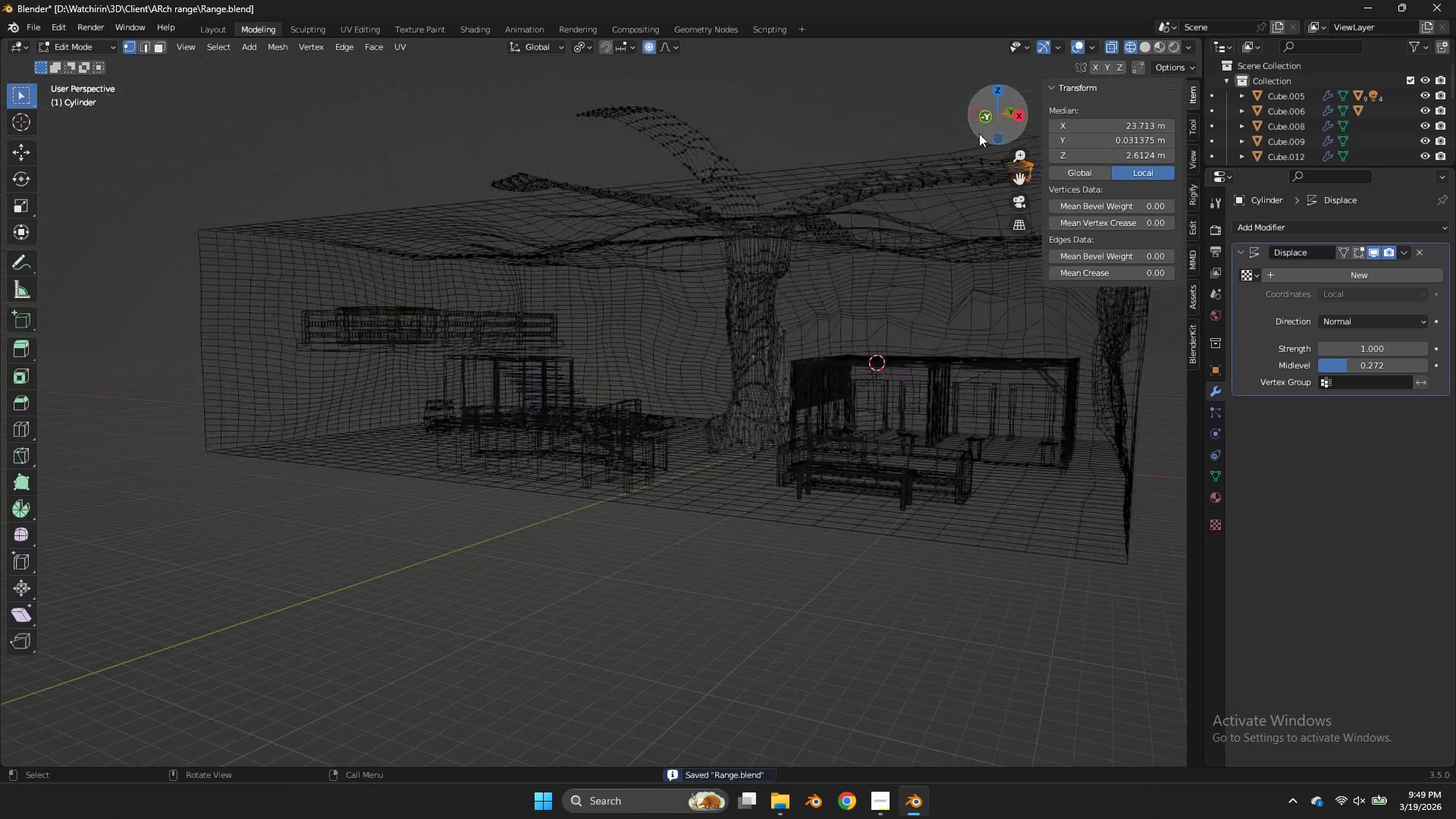 
scroll: coordinate [1009, 111], scroll_direction: up, amount: 2.0
 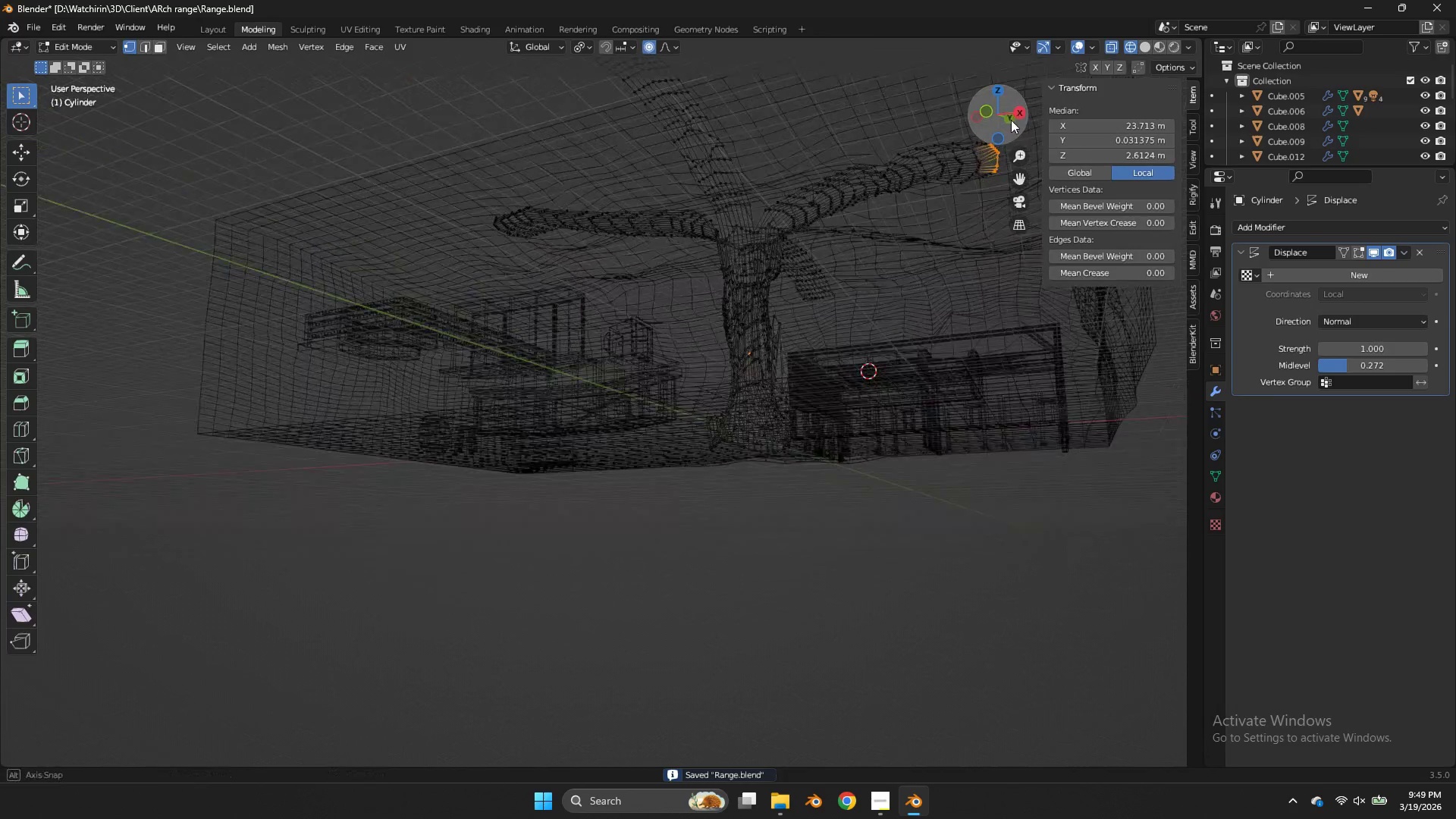 
key(Tab)
 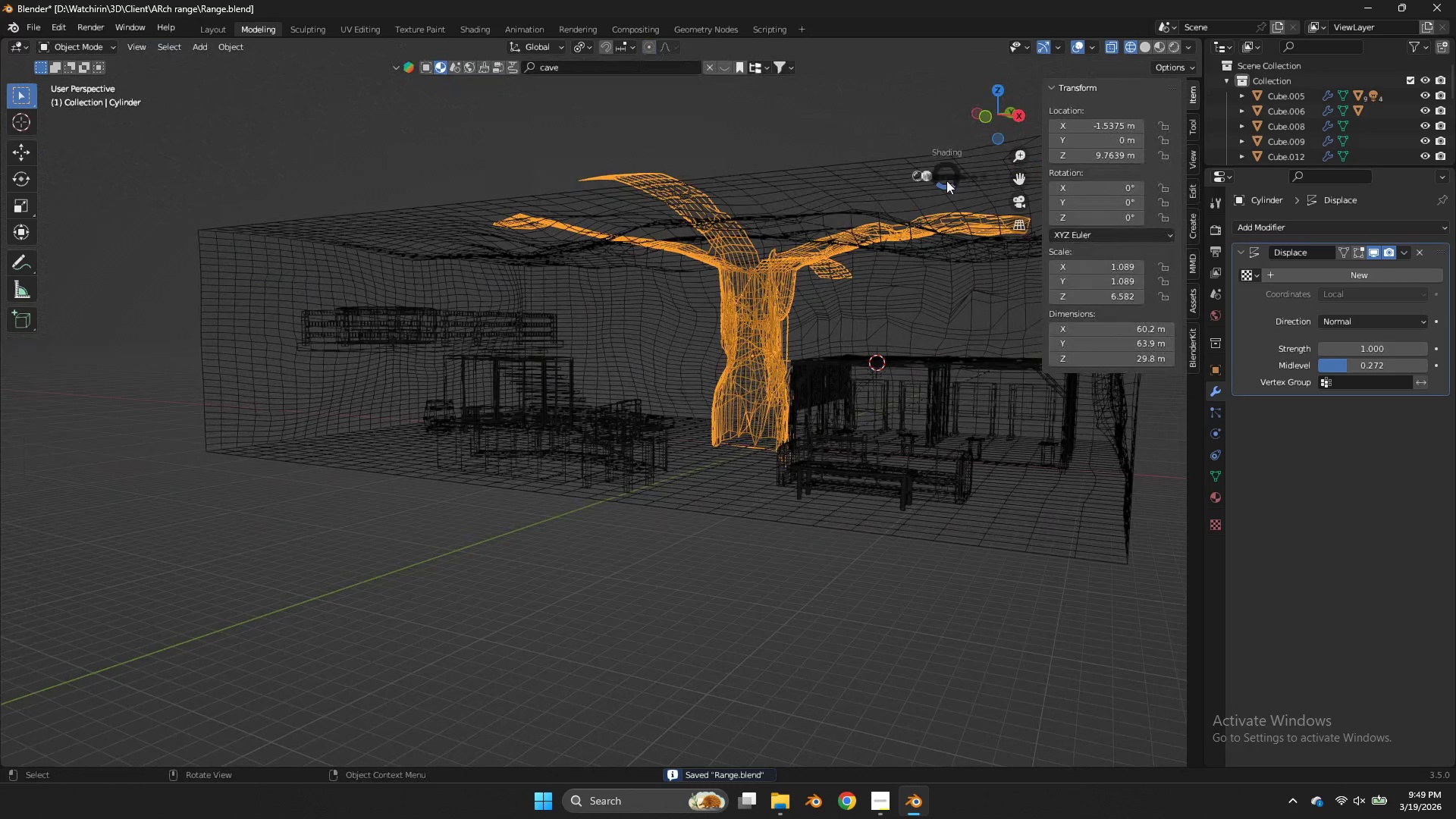 
key(Z)
 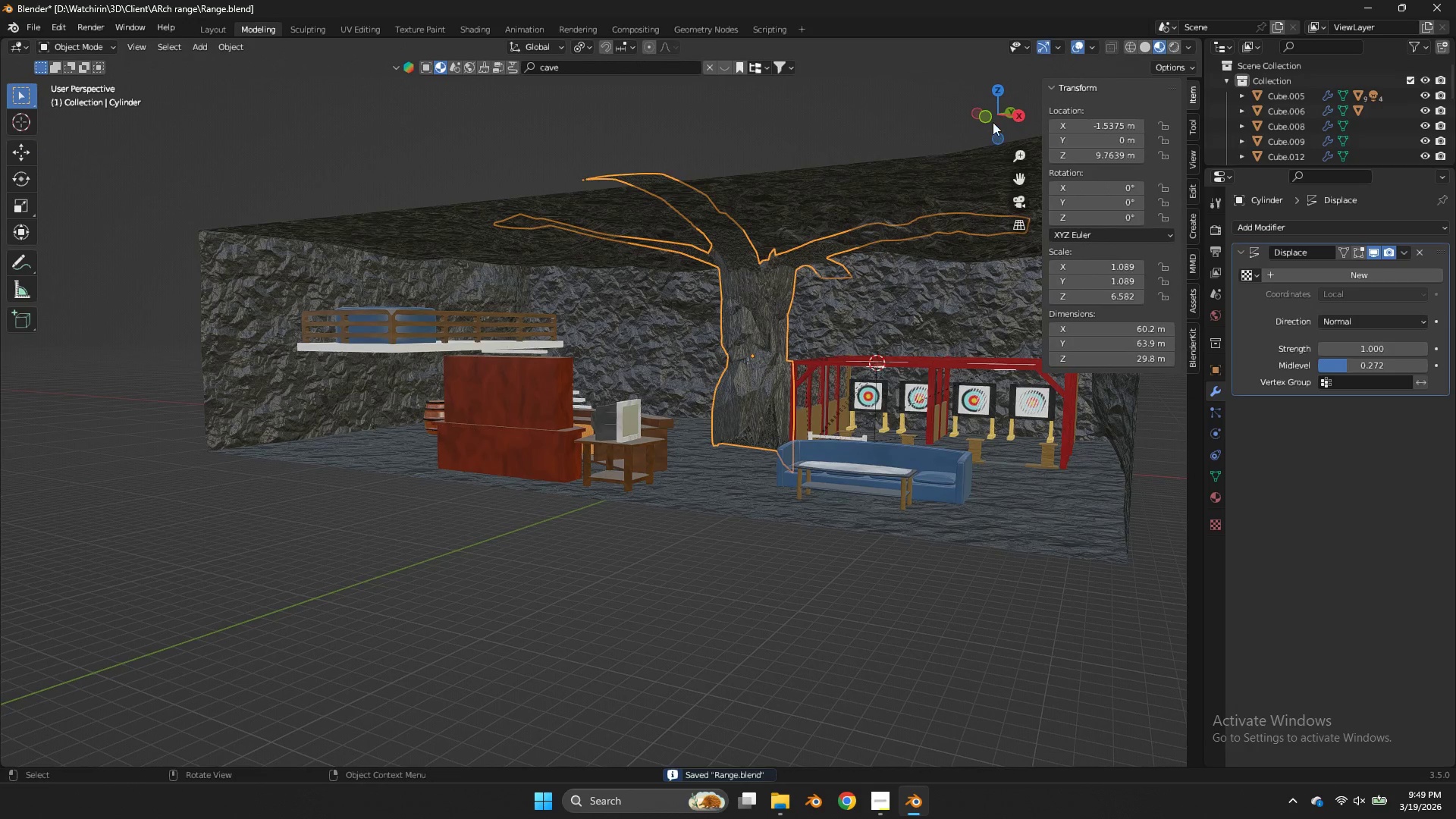 
left_click_drag(start_coordinate=[990, 113], to_coordinate=[1031, 111])
 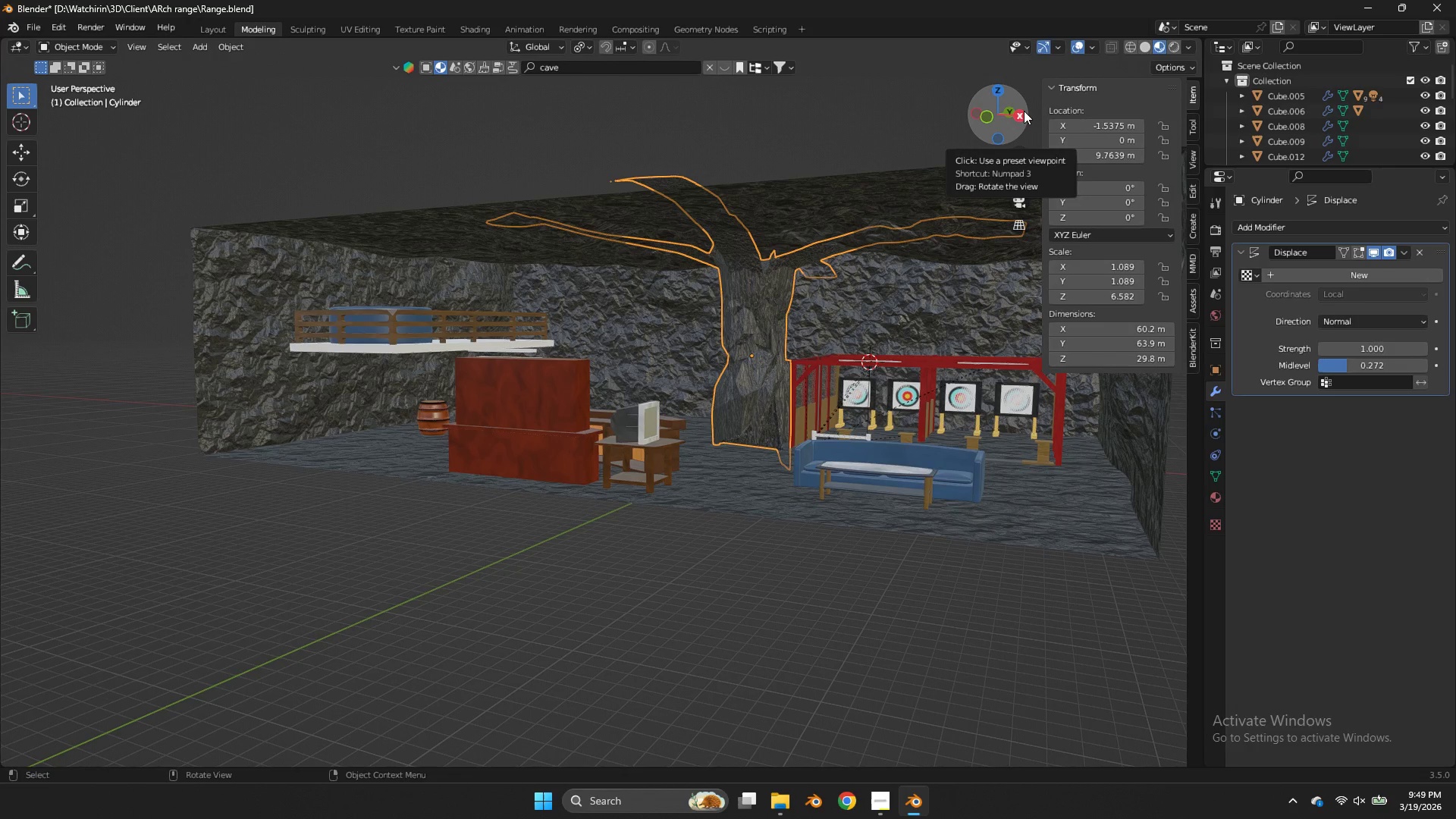 
scroll: coordinate [618, 346], scroll_direction: up, amount: 5.0
 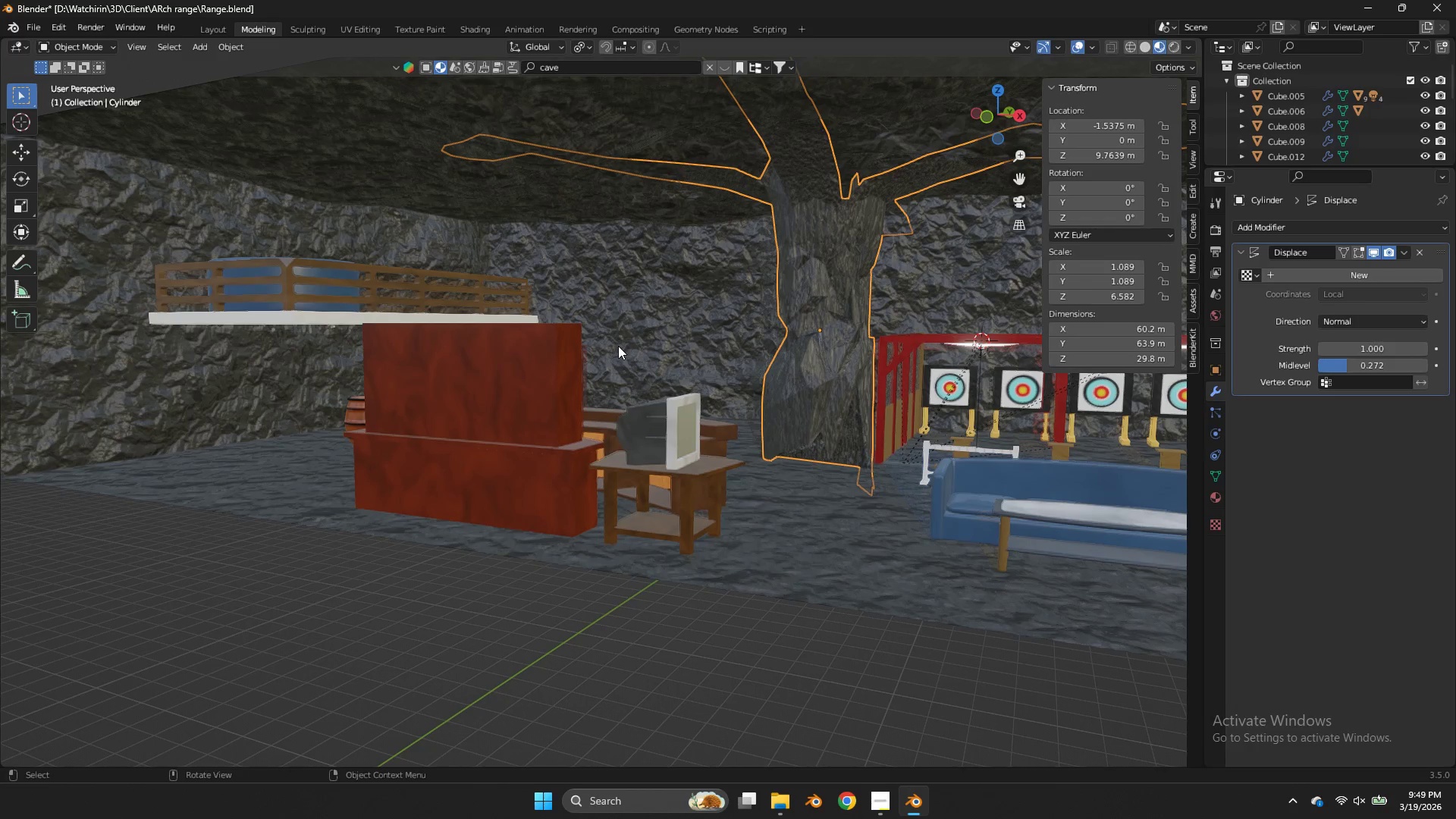 
key(Z)
 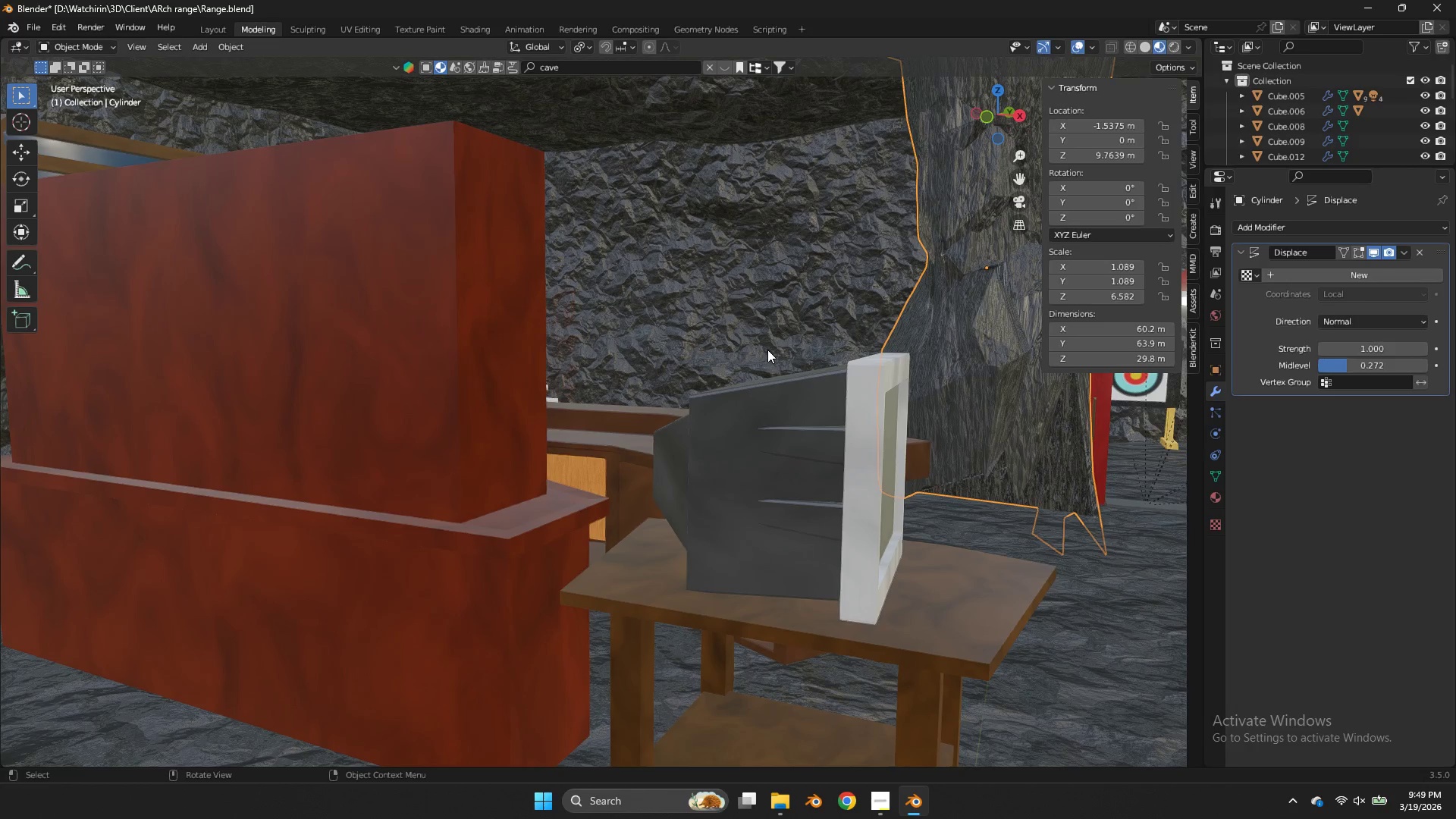 
hold_key(key=Z, duration=1.5)
 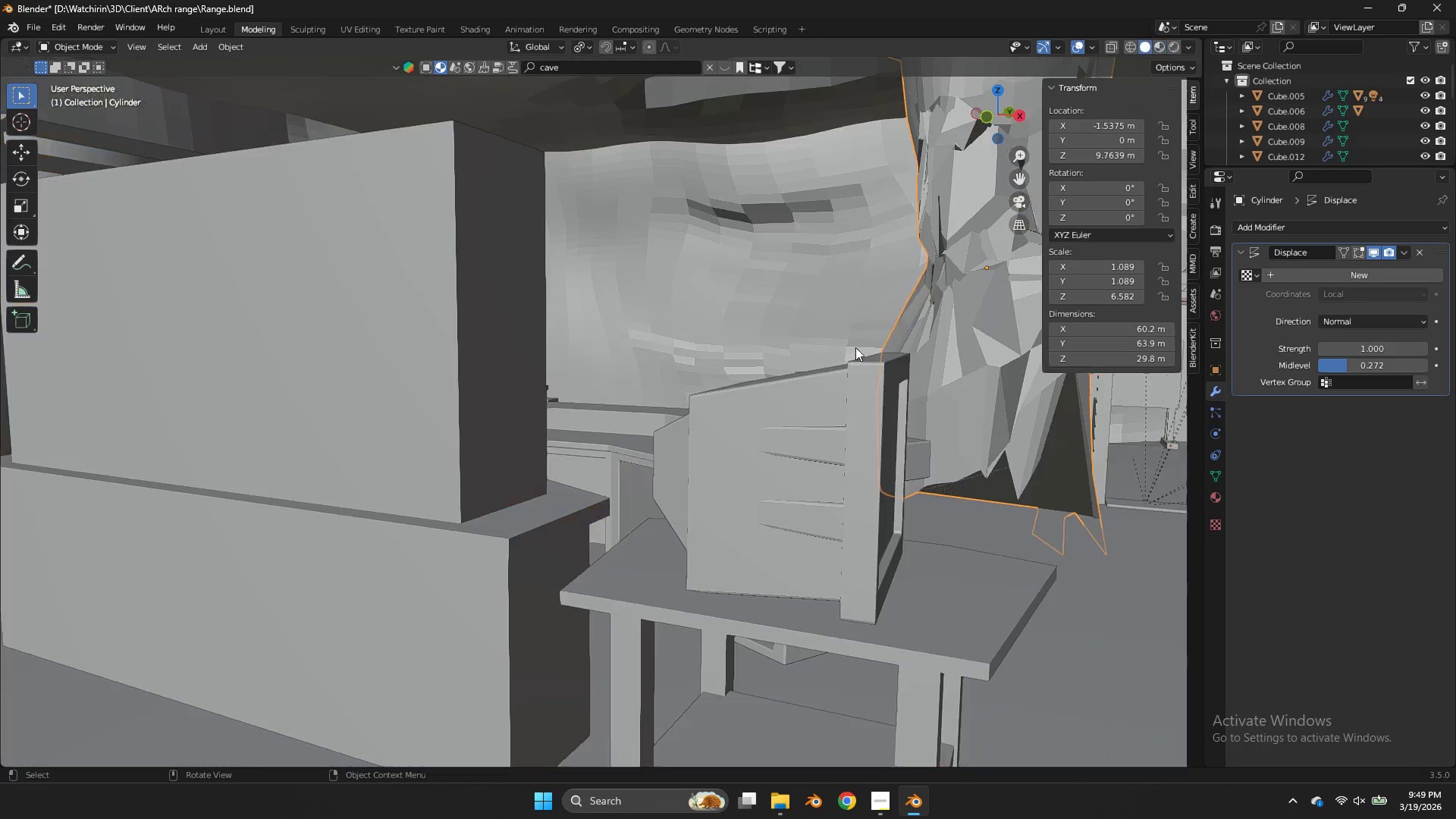 
left_click([855, 347])
 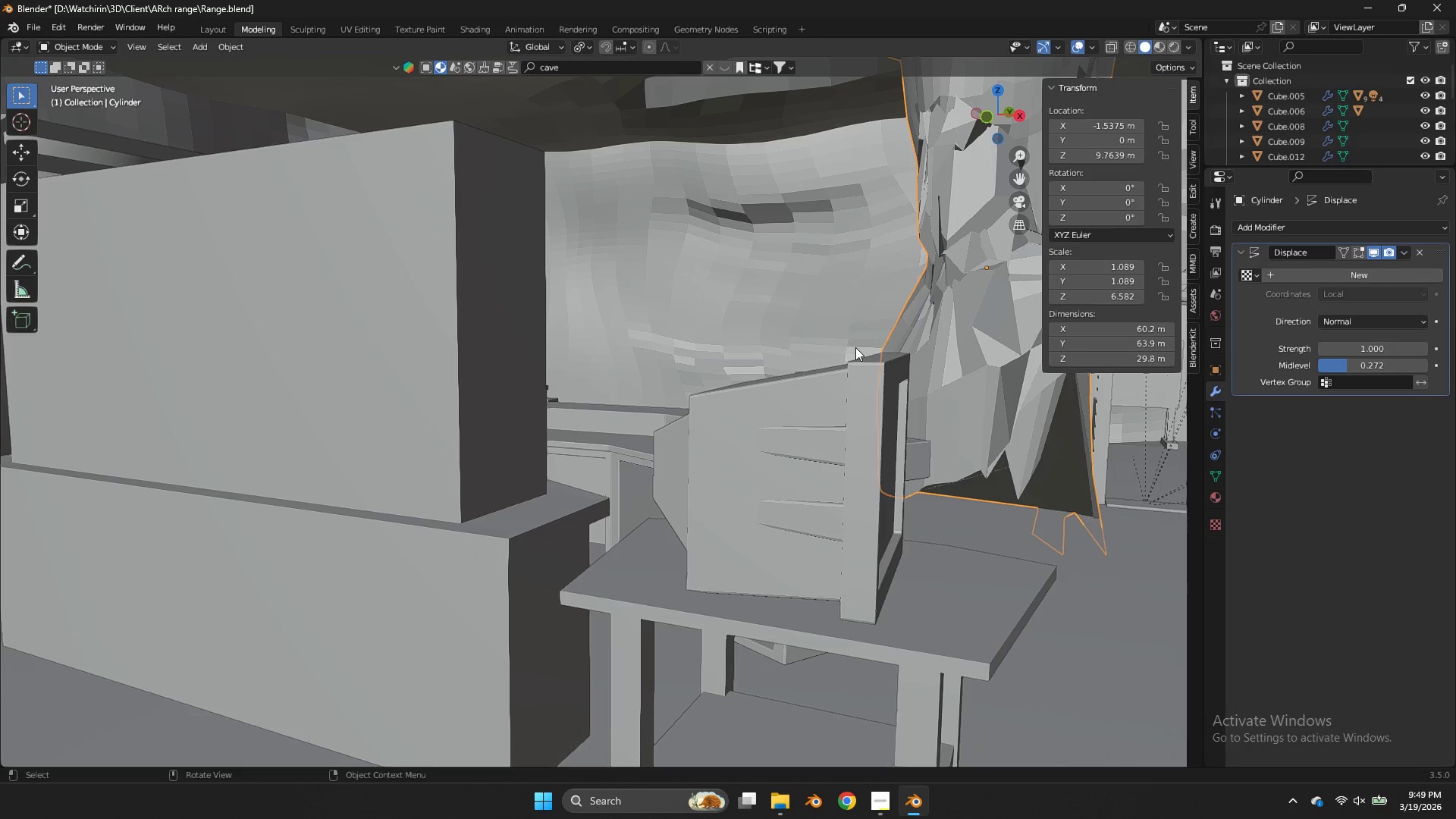 
key(Control+ControlLeft)
 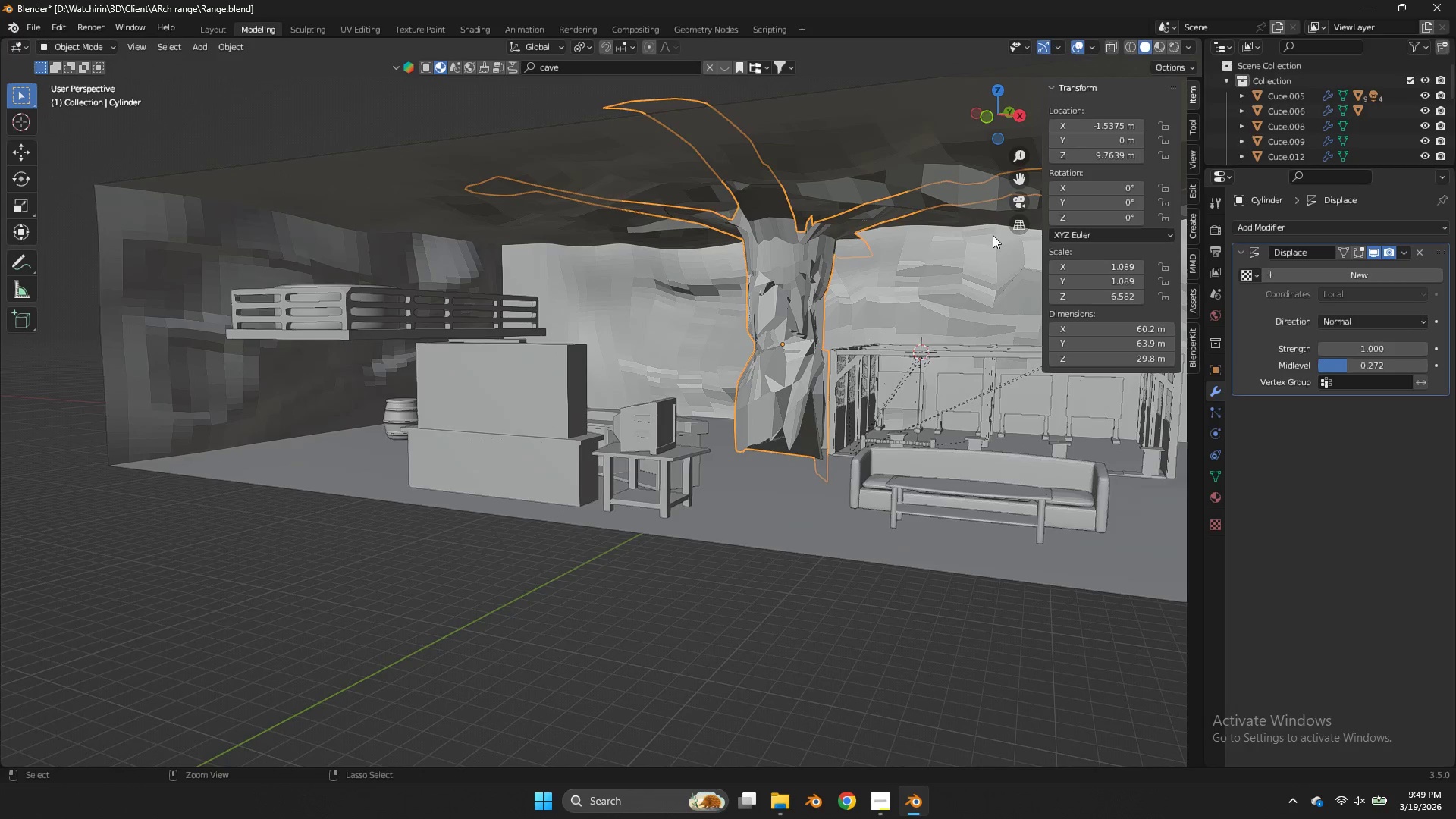 
key(Control+S)
 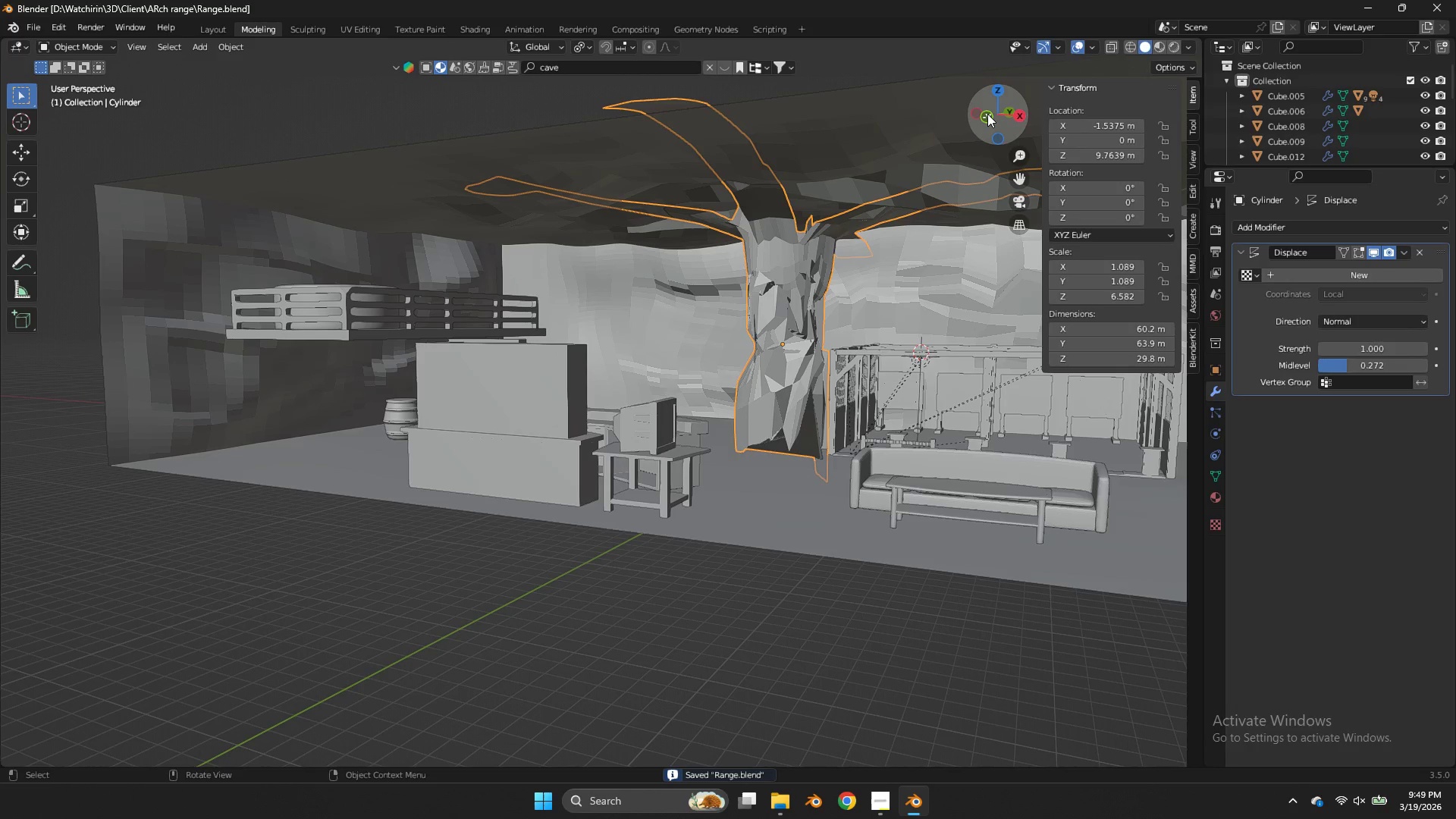 
scroll: coordinate [855, 347], scroll_direction: down, amount: 4.0
 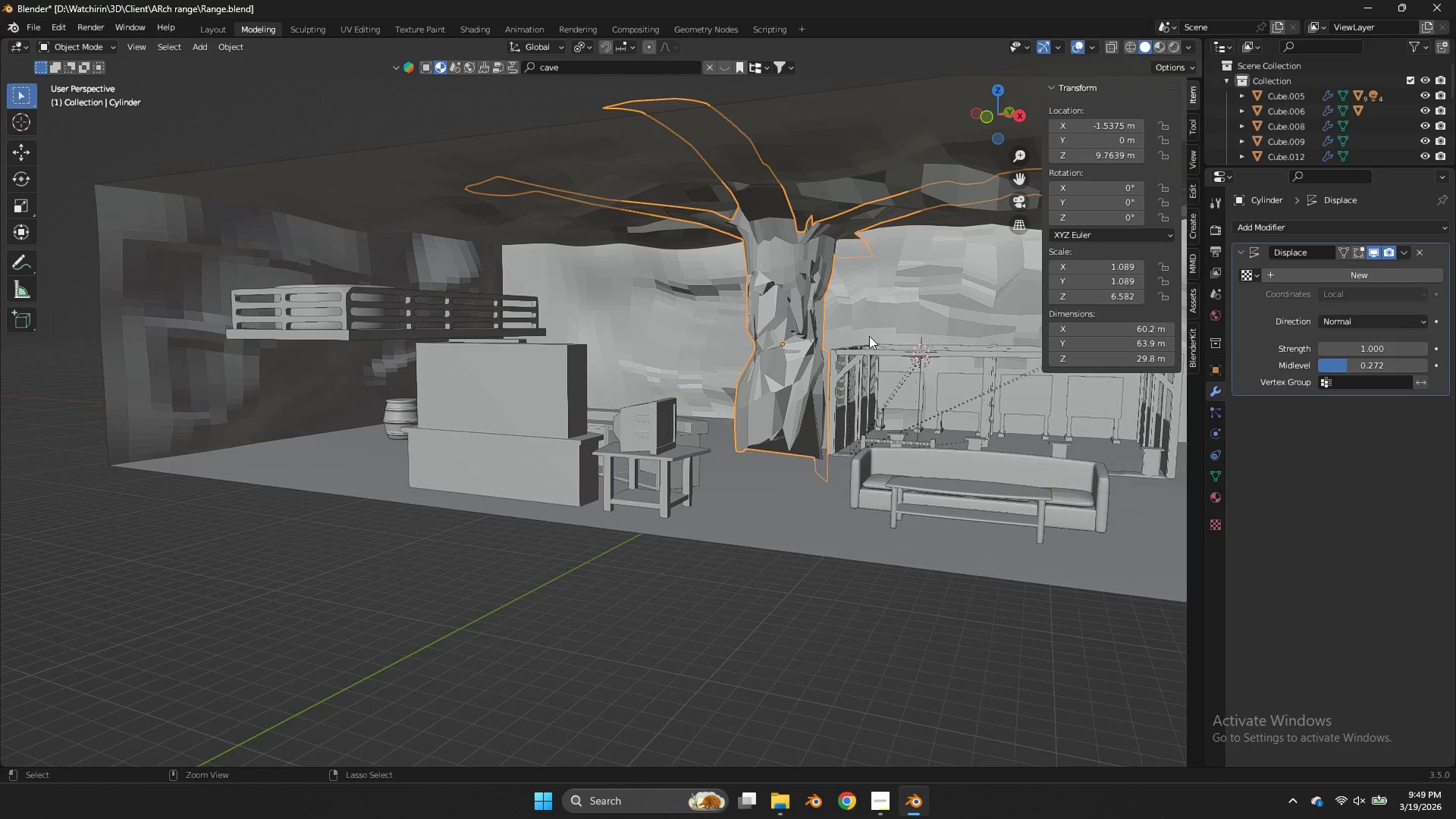 
left_click_drag(start_coordinate=[987, 114], to_coordinate=[1041, 130])
 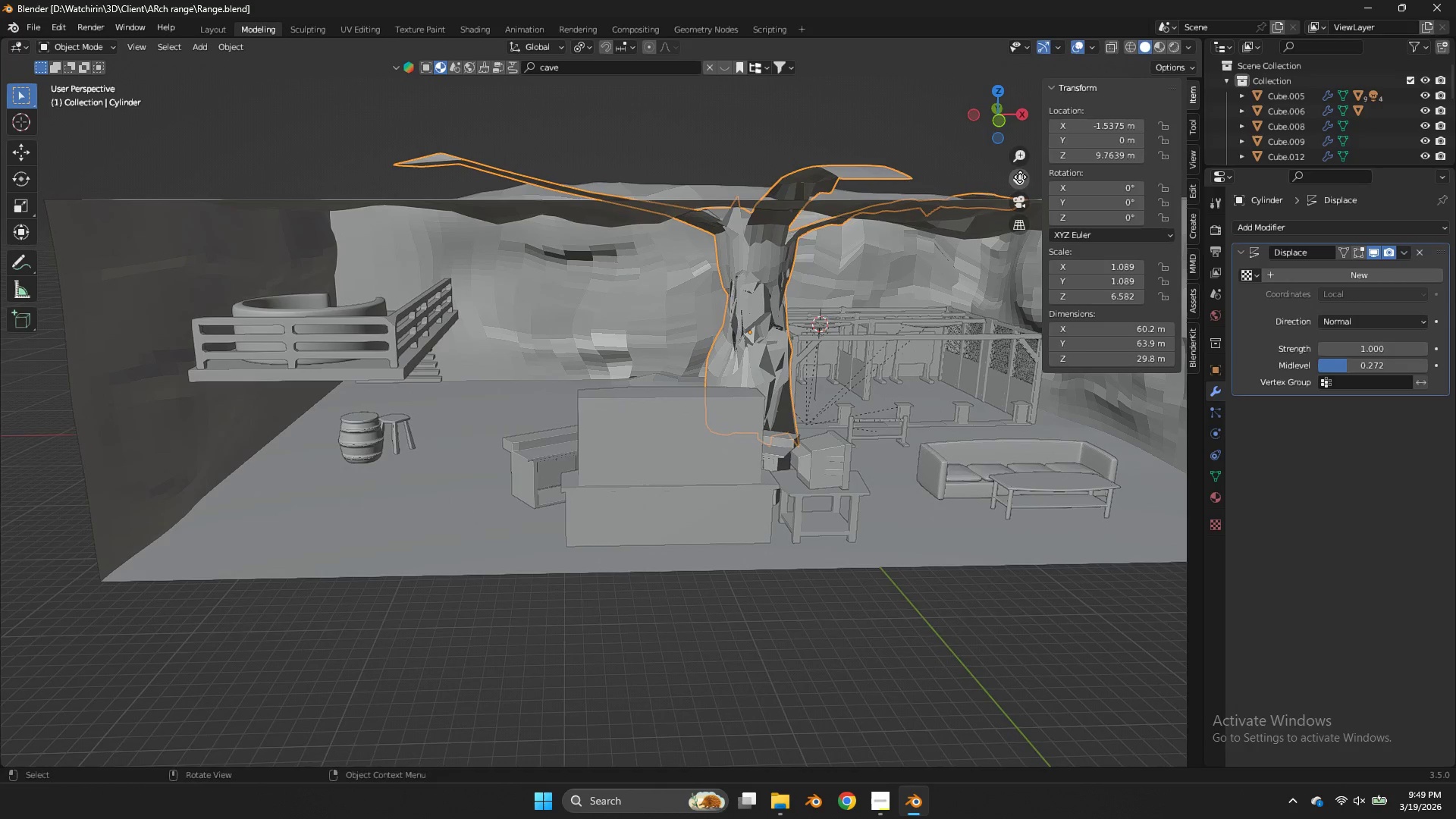 
left_click_drag(start_coordinate=[1020, 182], to_coordinate=[976, 160])
 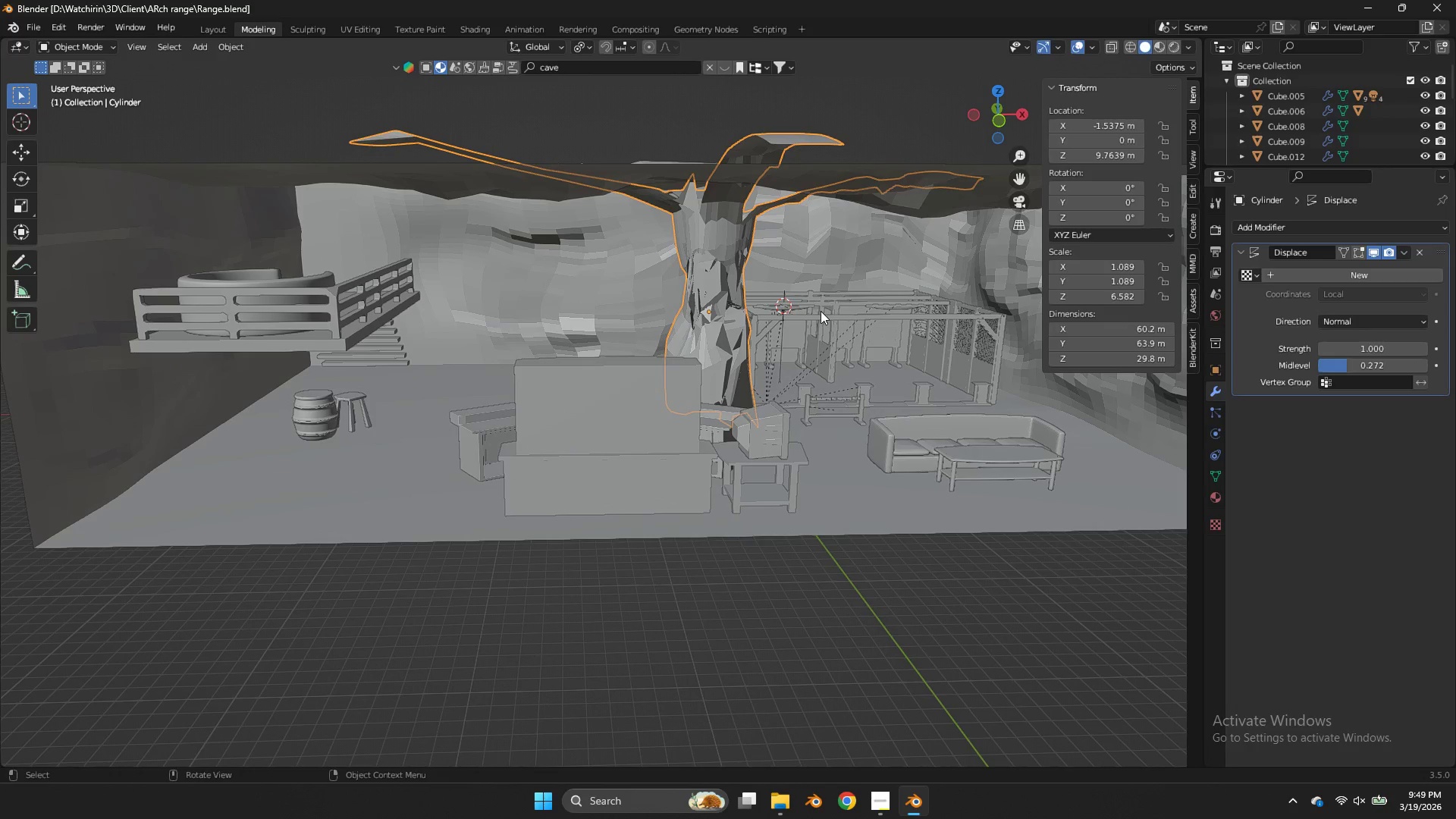 
left_click([821, 315])
 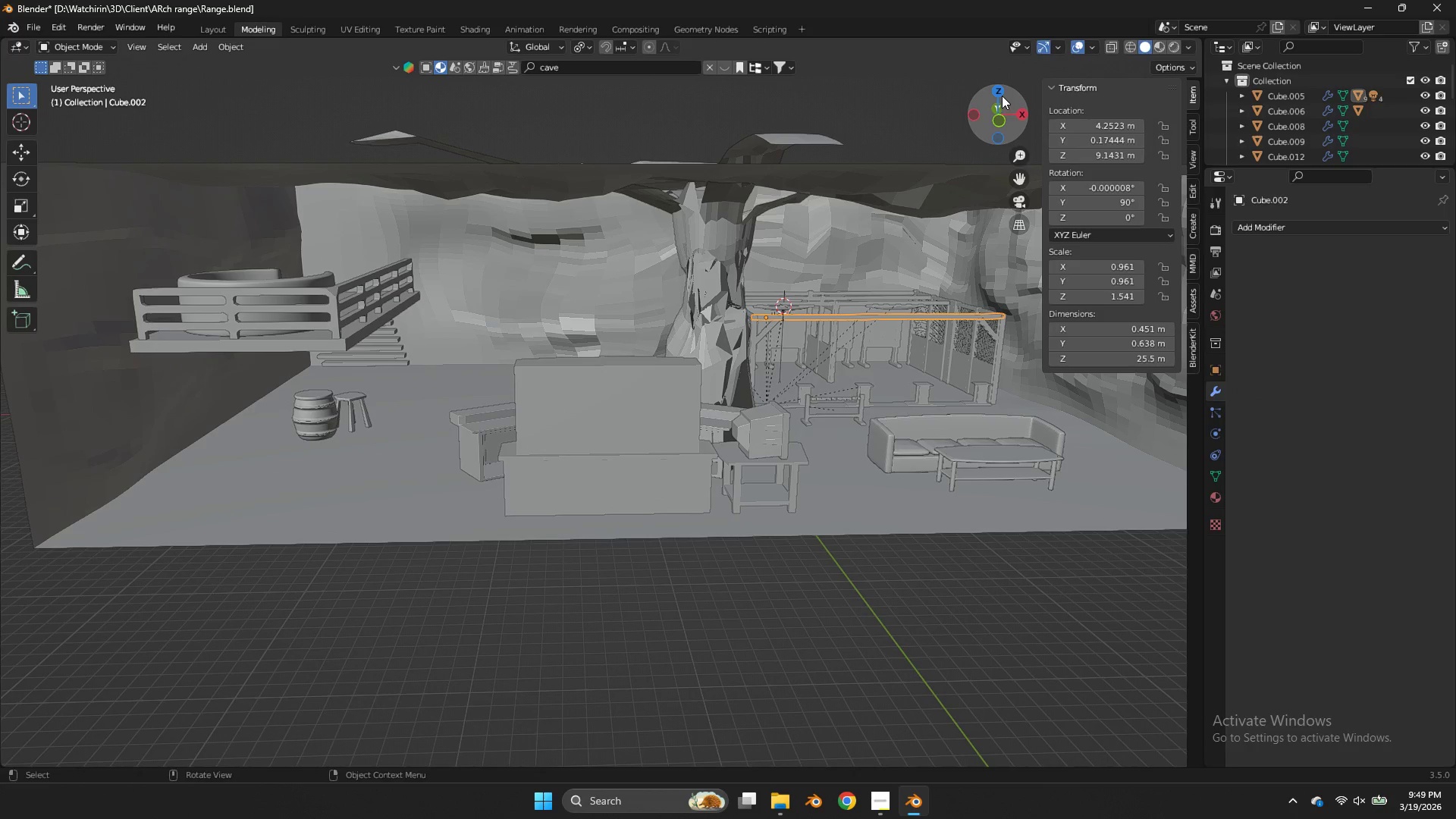 
left_click([997, 86])
 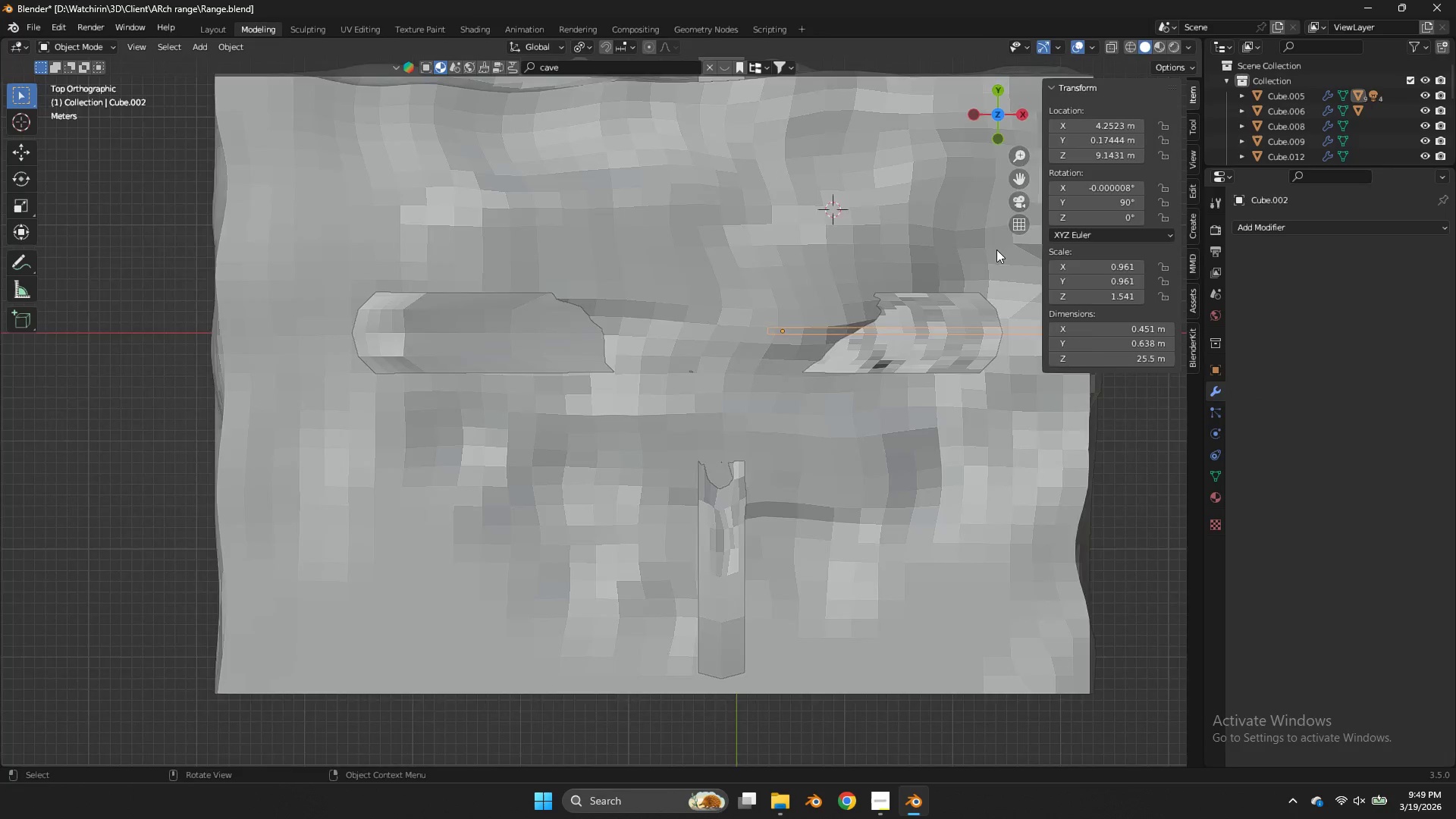 
key(Z)
 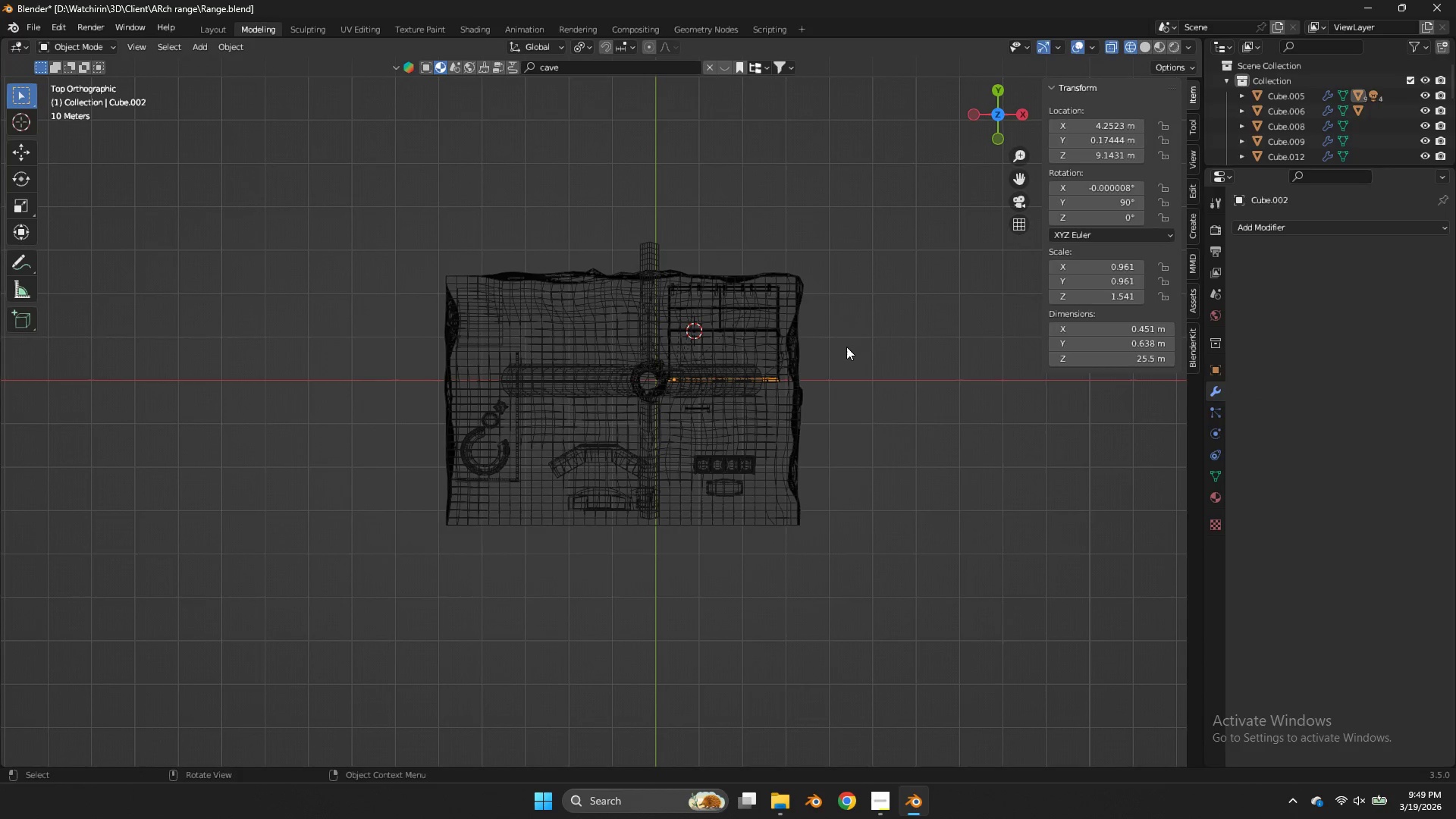 
scroll: coordinate [996, 253], scroll_direction: down, amount: 5.0
 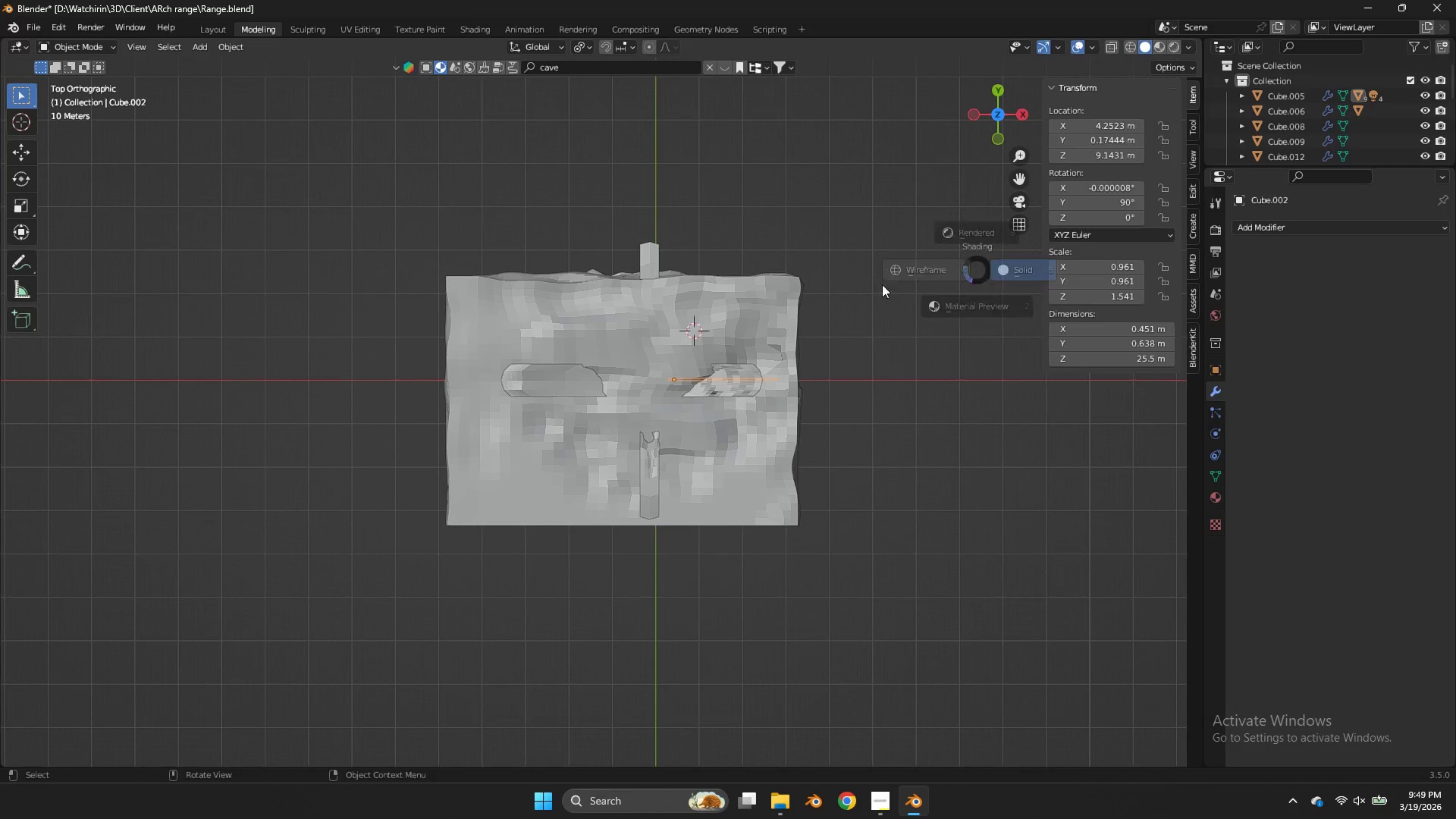 
key(Shift+D)
 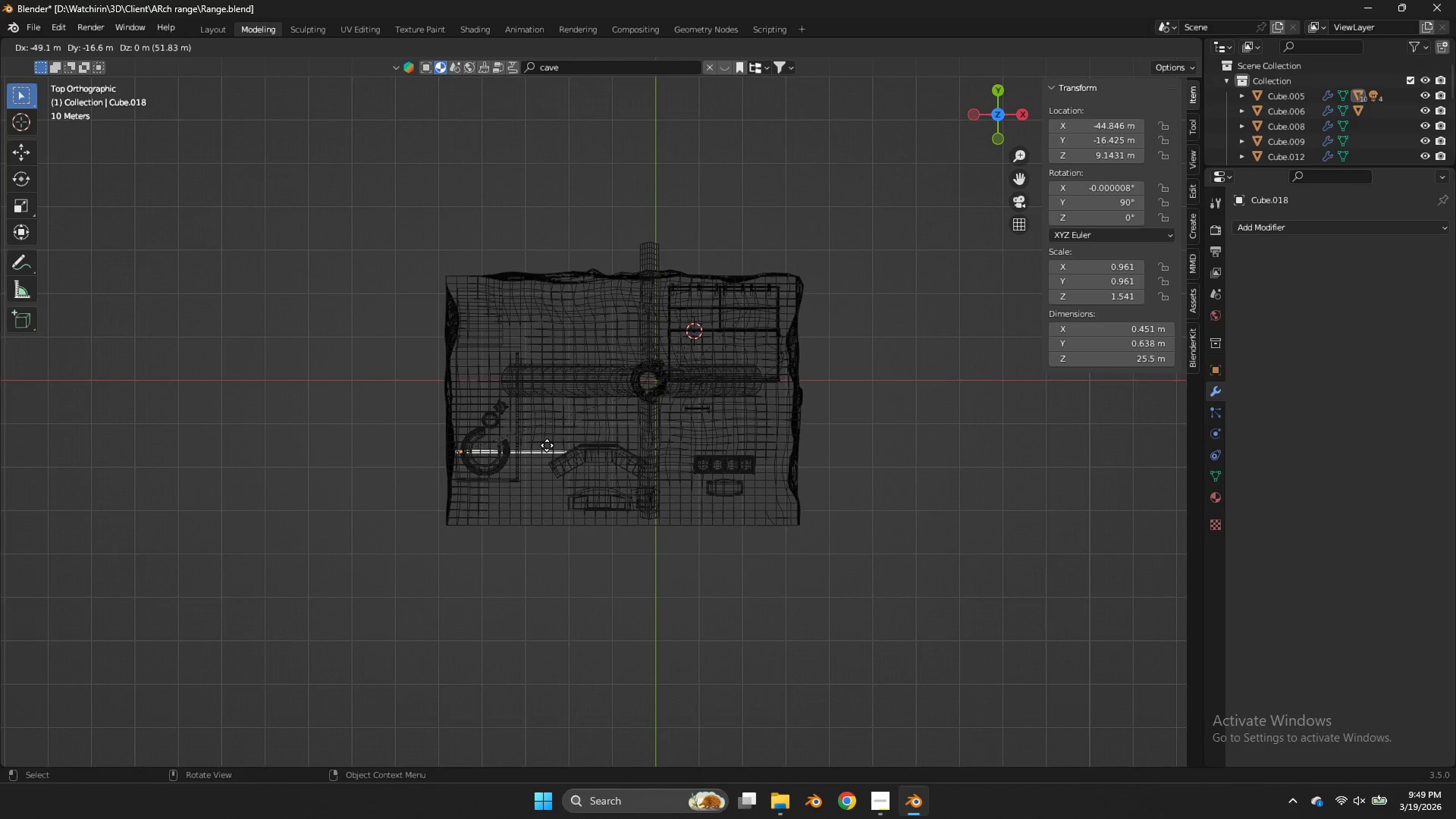 
left_click([534, 453])
 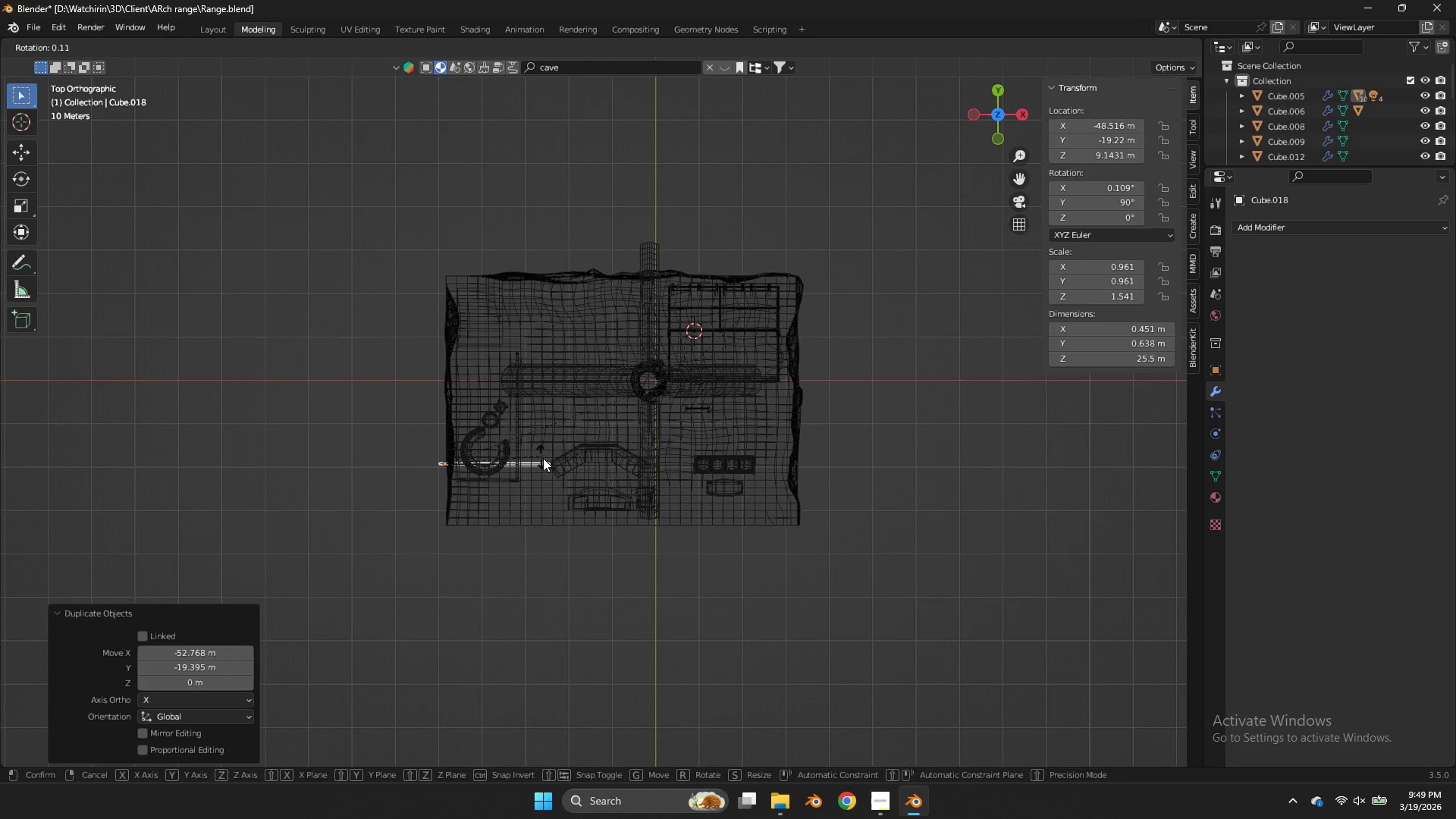 
key(R)
 